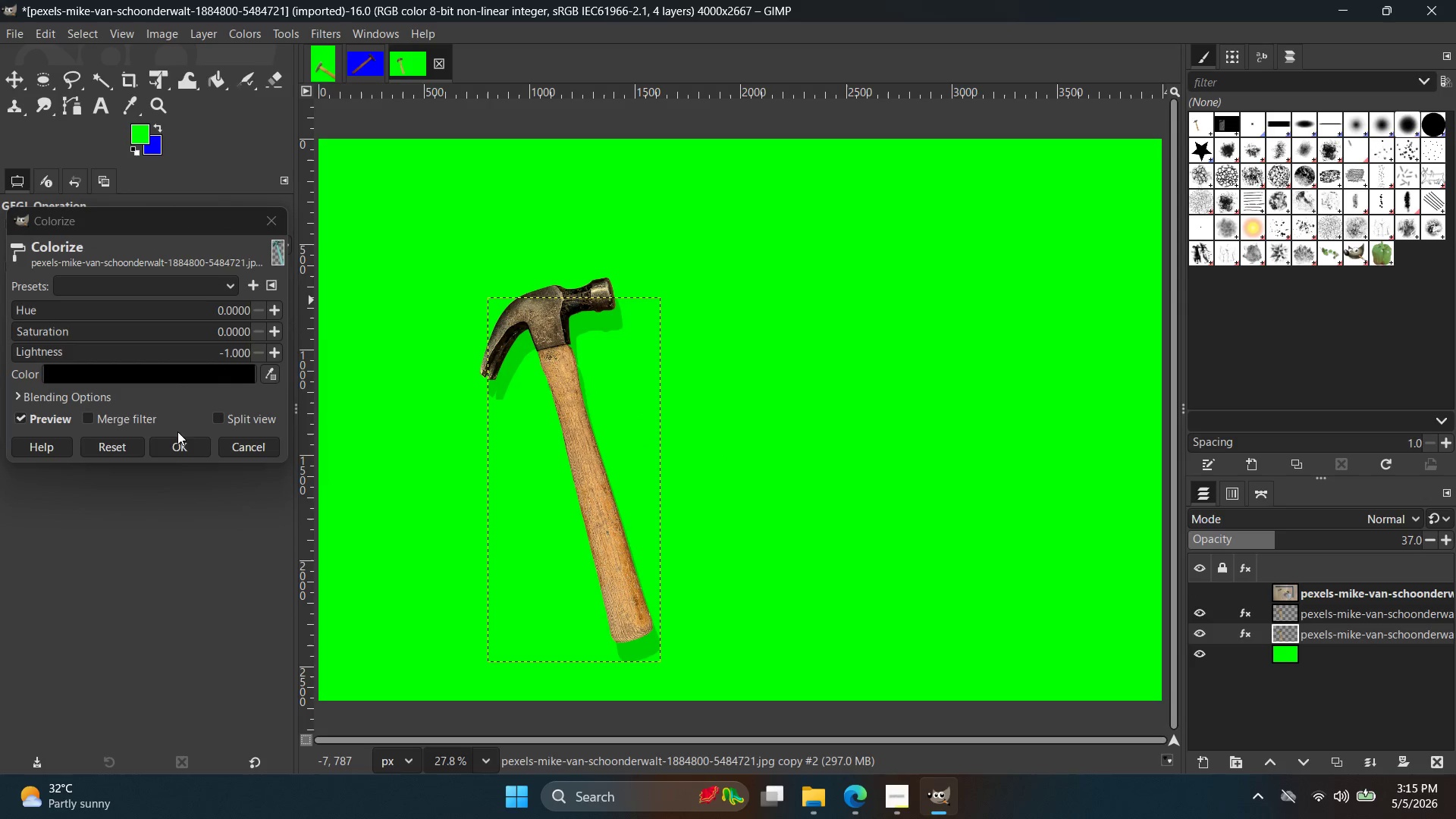 
left_click([174, 448])
 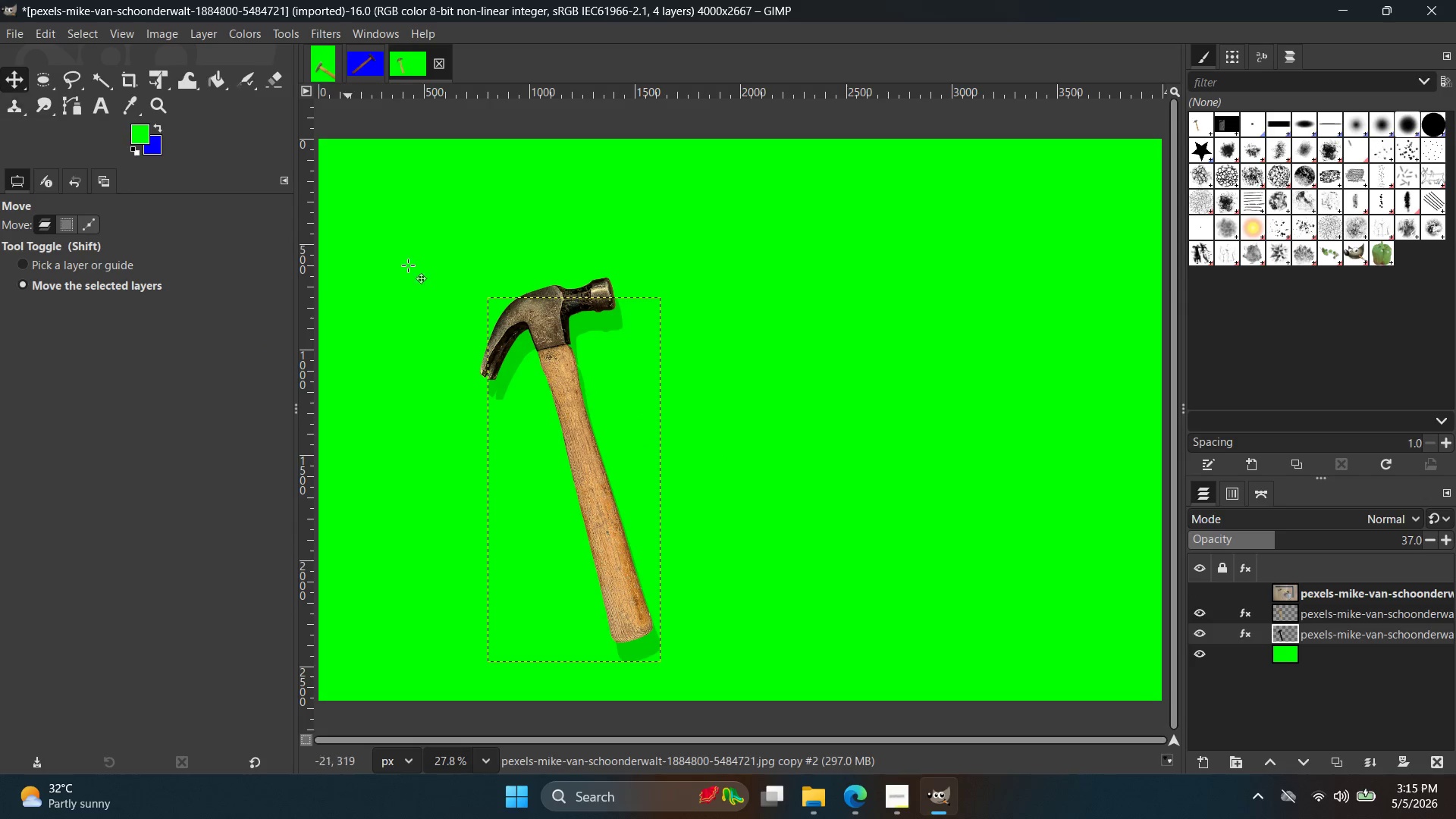 
left_click_drag(start_coordinate=[632, 437], to_coordinate=[635, 425])
 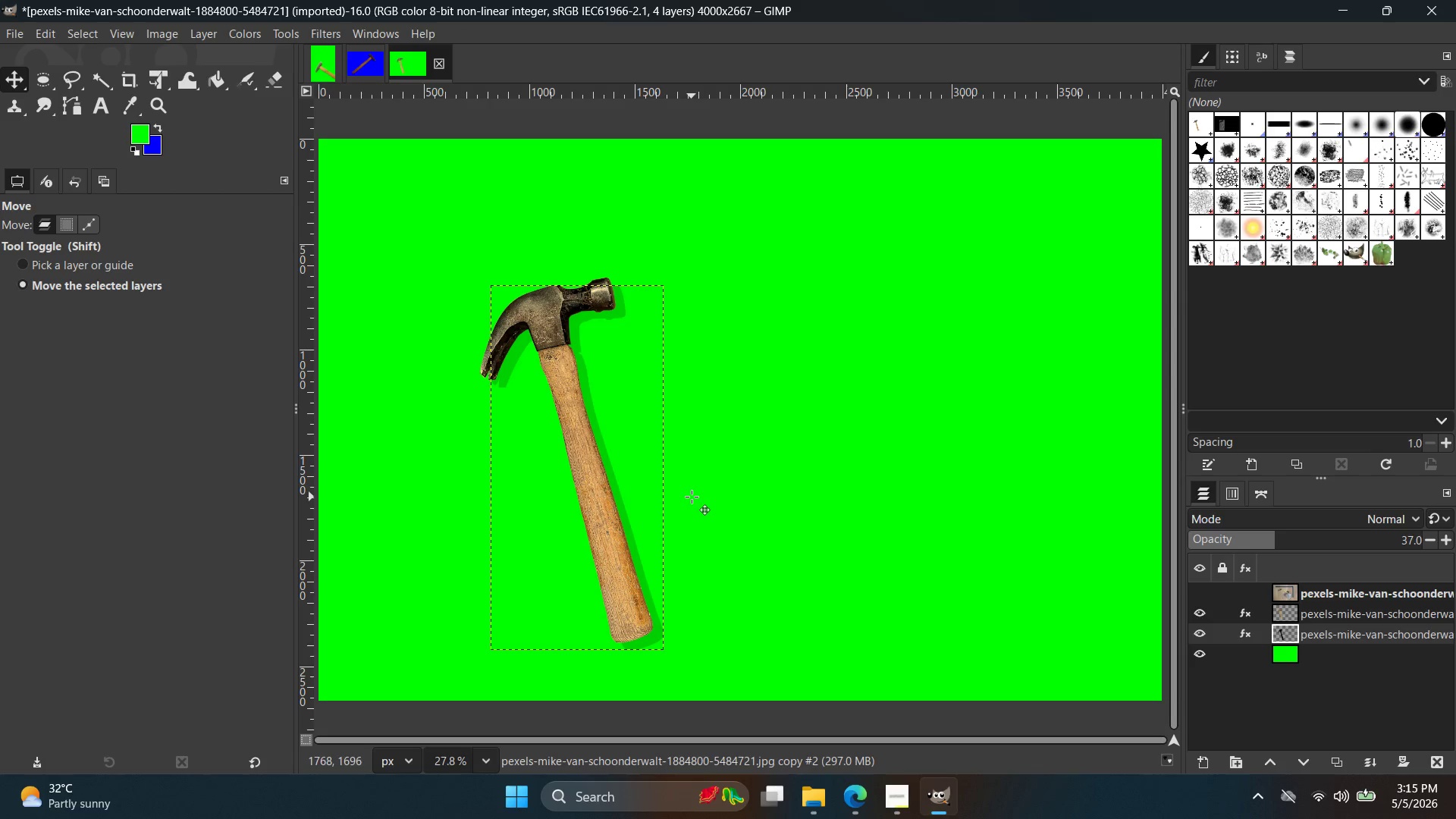 
left_click_drag(start_coordinate=[651, 479], to_coordinate=[649, 473])
 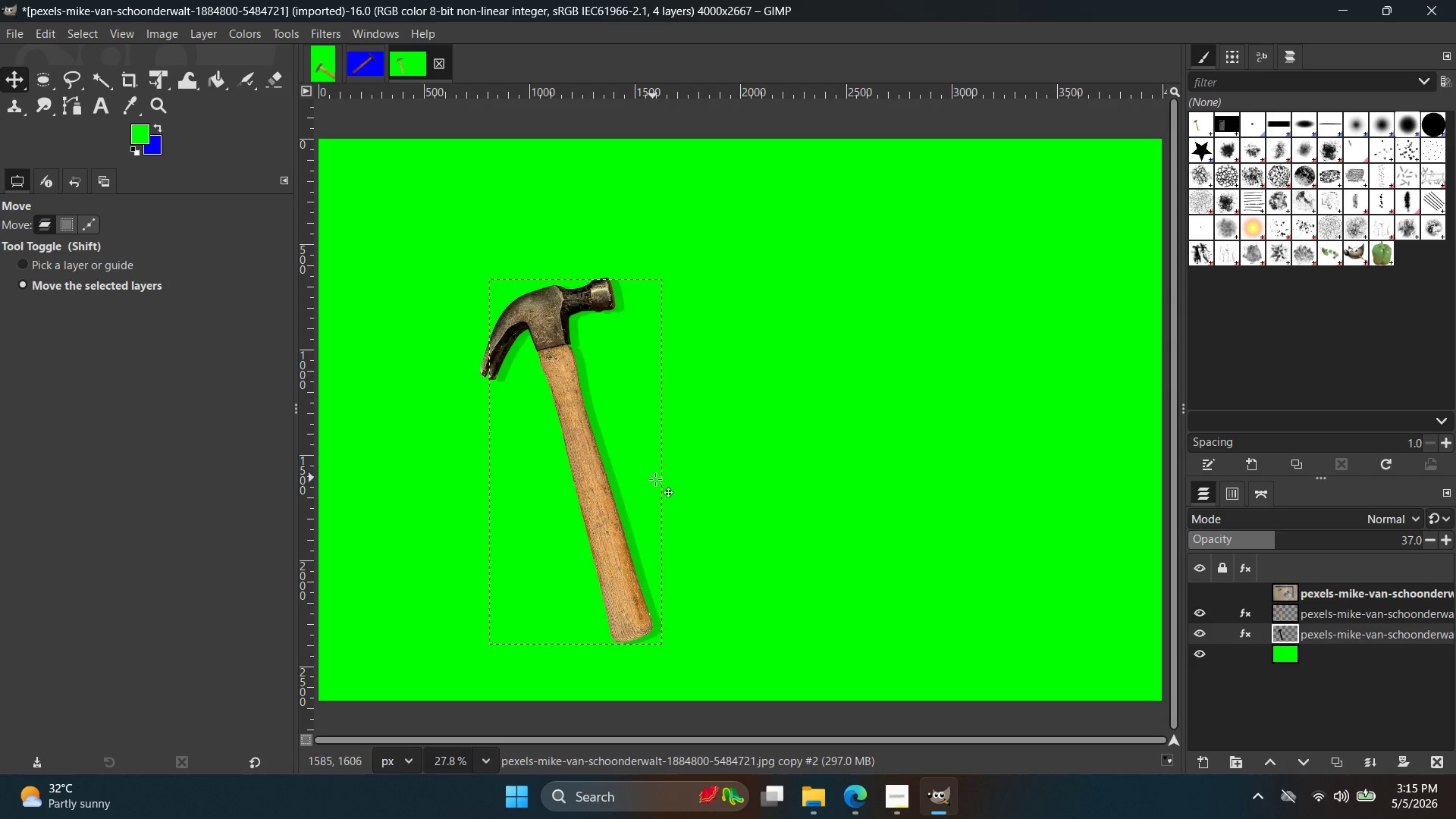 
hold_key(key=ControlLeft, duration=1.52)
scroll: coordinate [653, 490], scroll_direction: up, amount: 5.0
 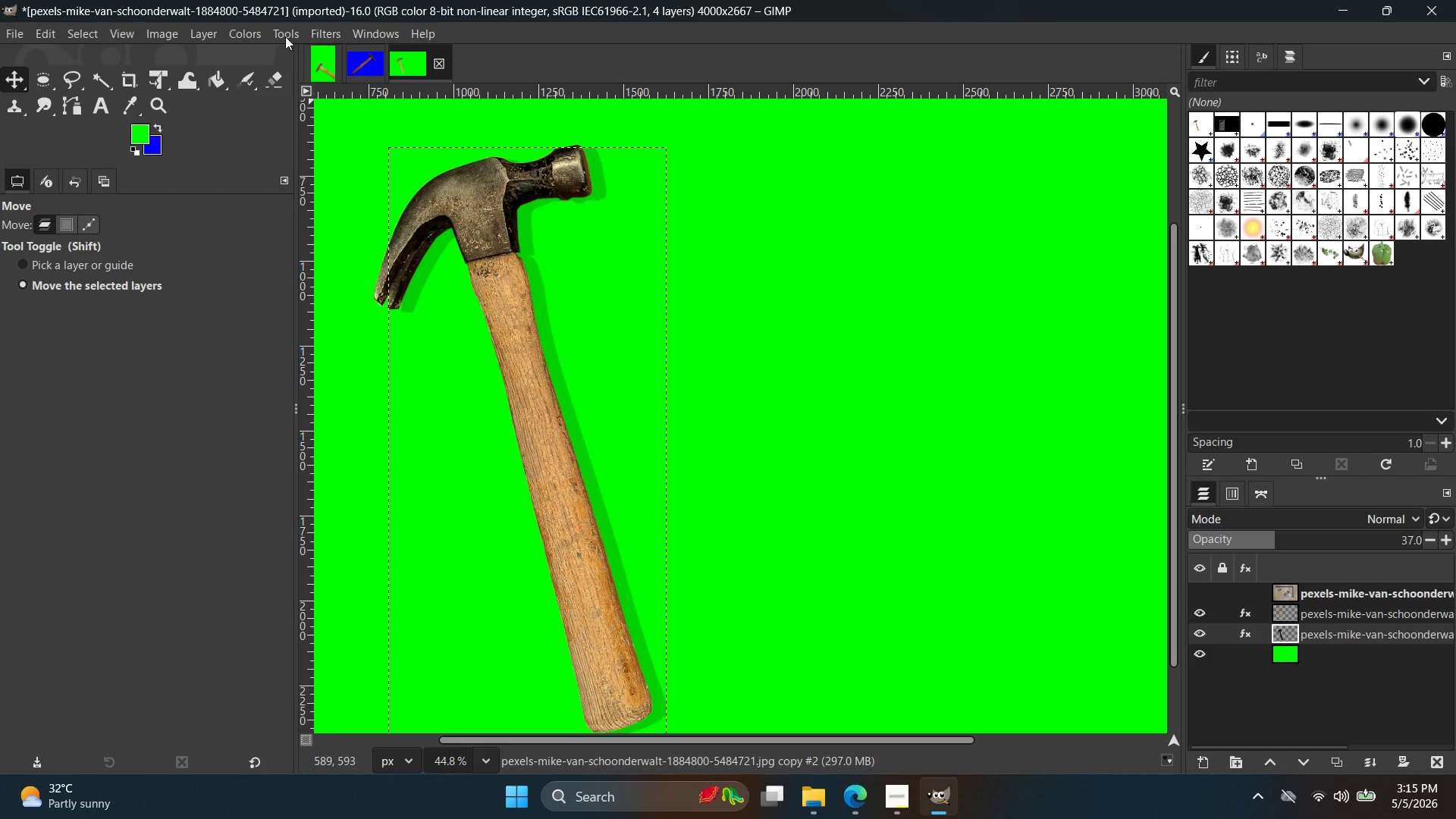 
left_click([328, 38])
 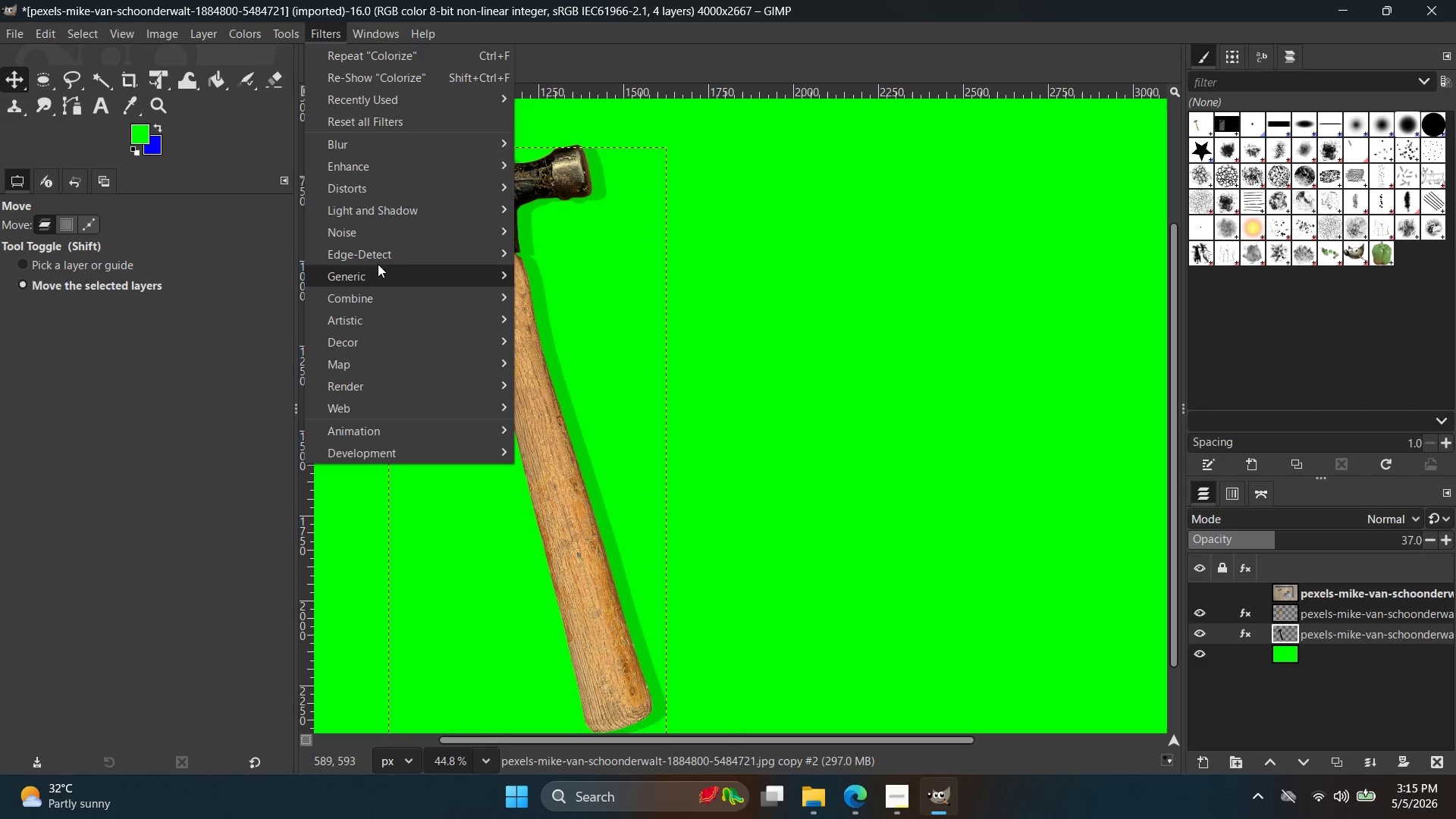 
left_click([385, 147])
 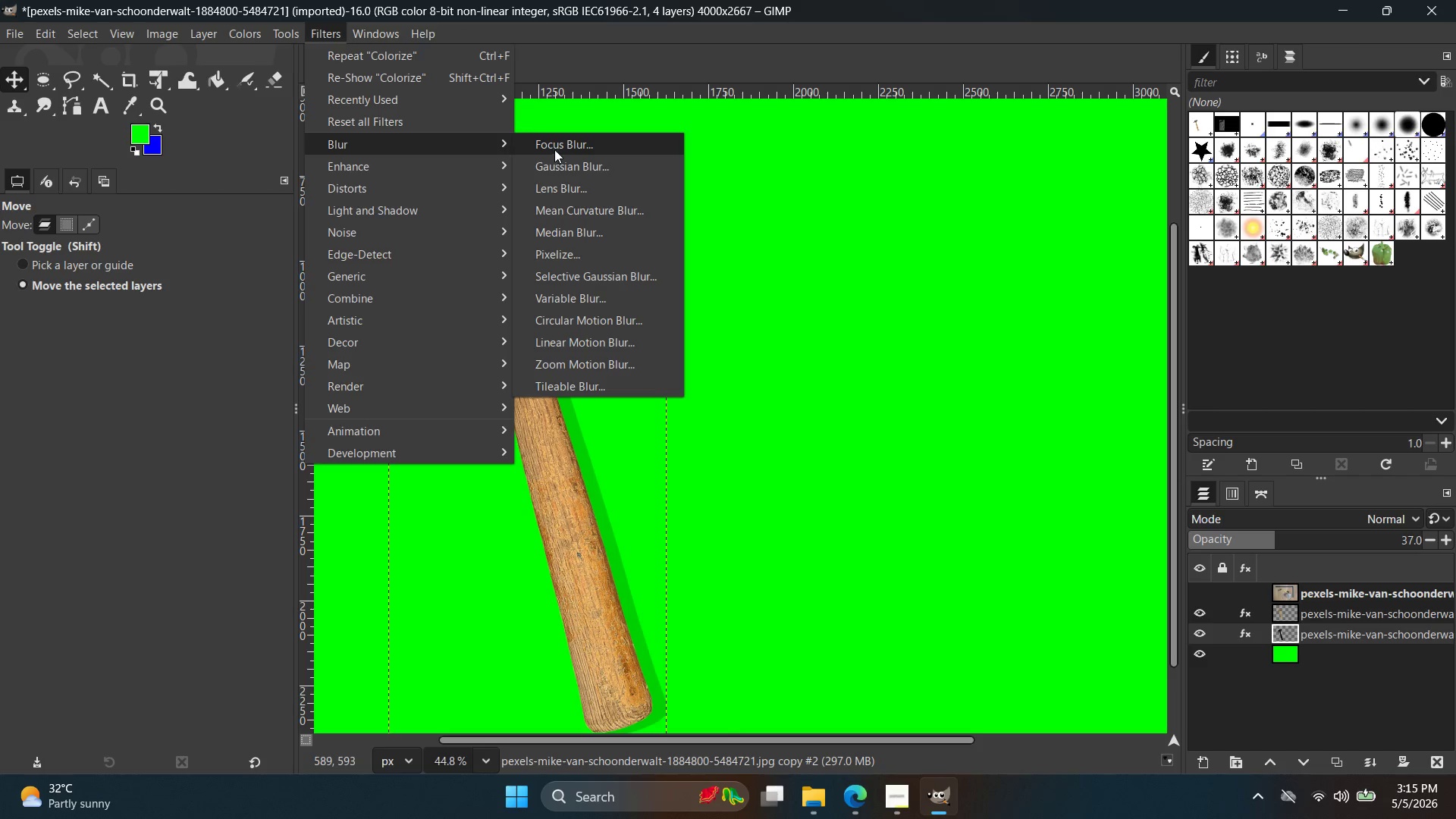 
left_click([557, 161])
 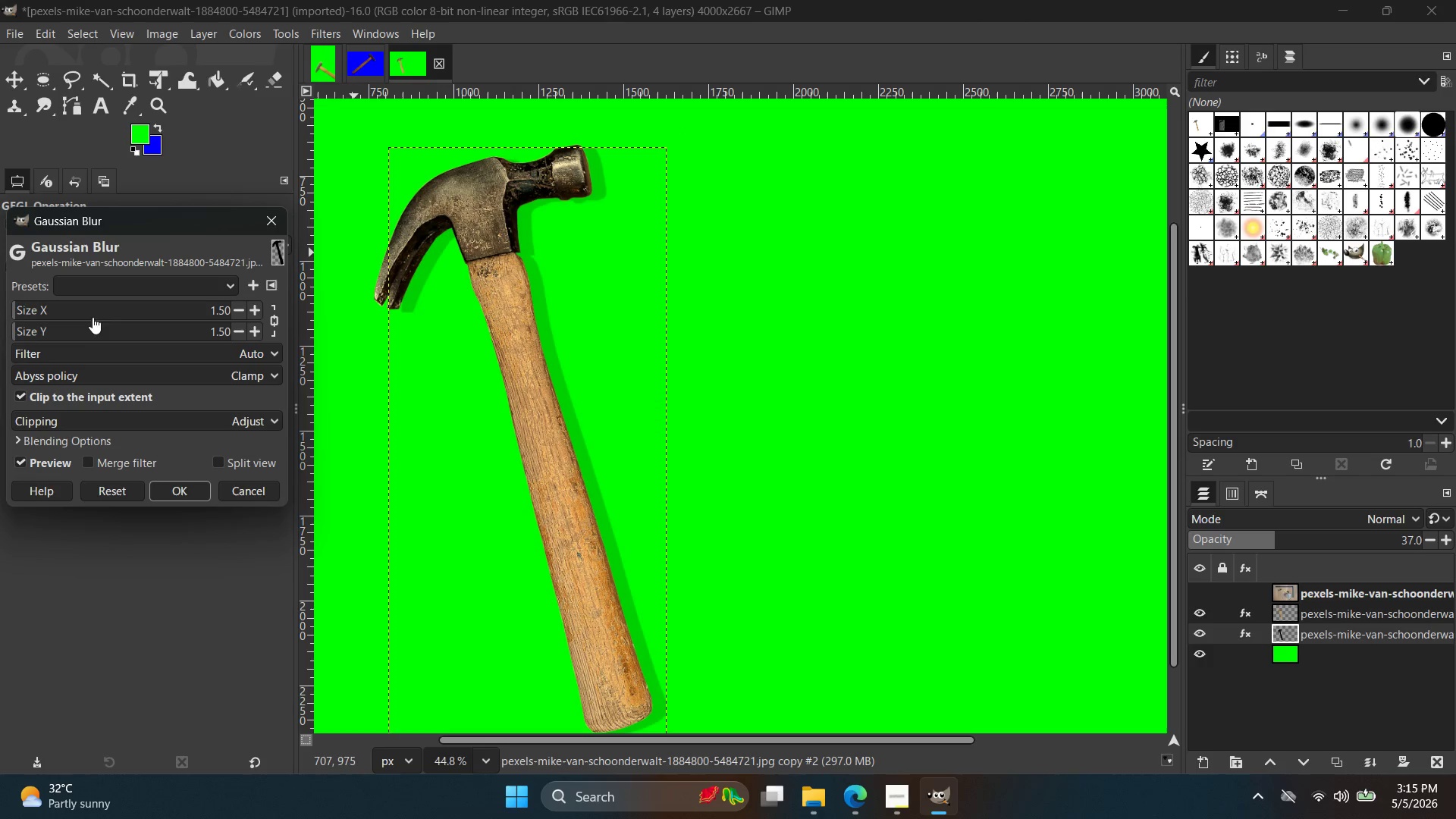 
left_click_drag(start_coordinate=[55, 309], to_coordinate=[80, 306])
 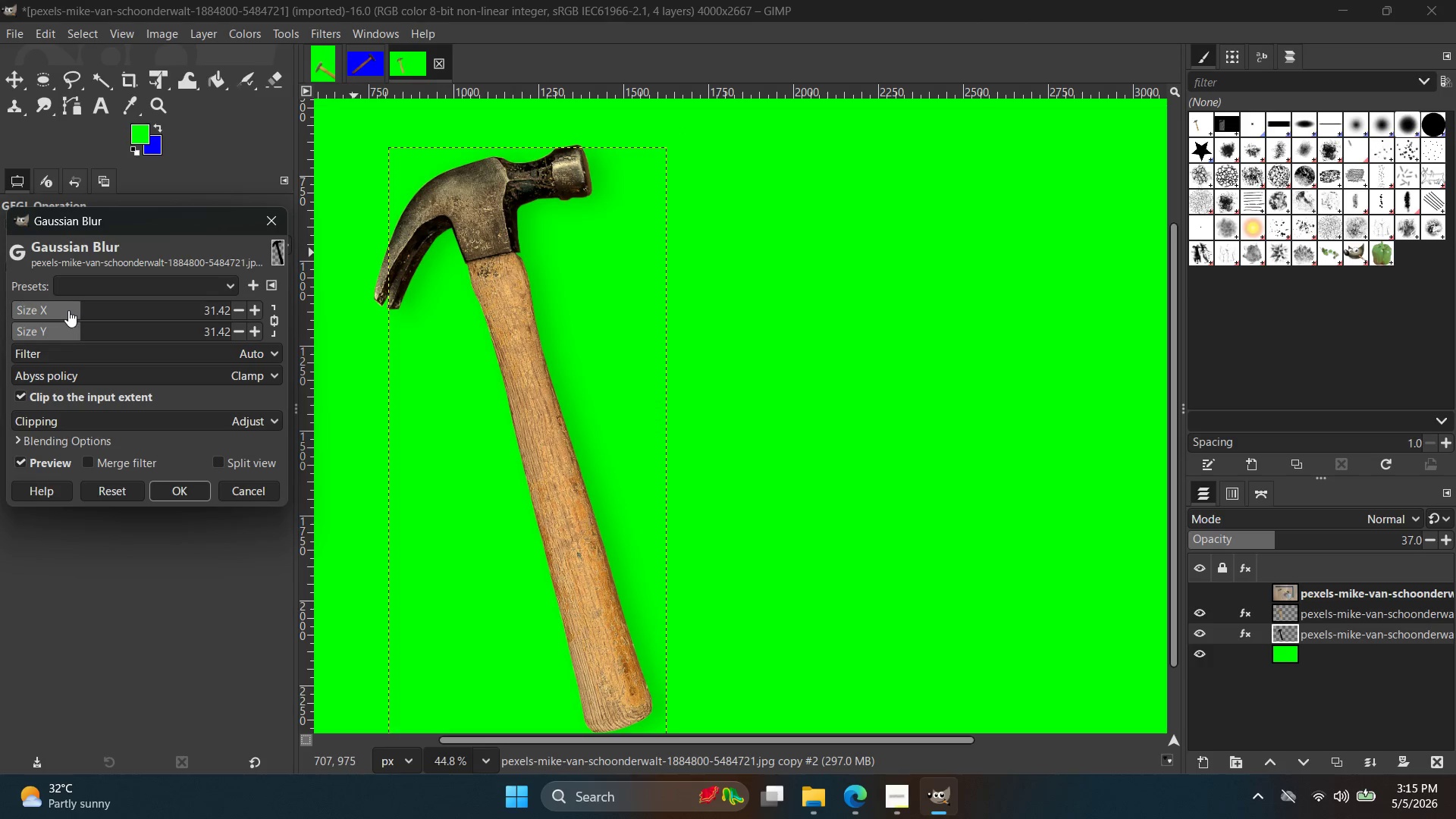 
left_click_drag(start_coordinate=[64, 310], to_coordinate=[51, 310])
 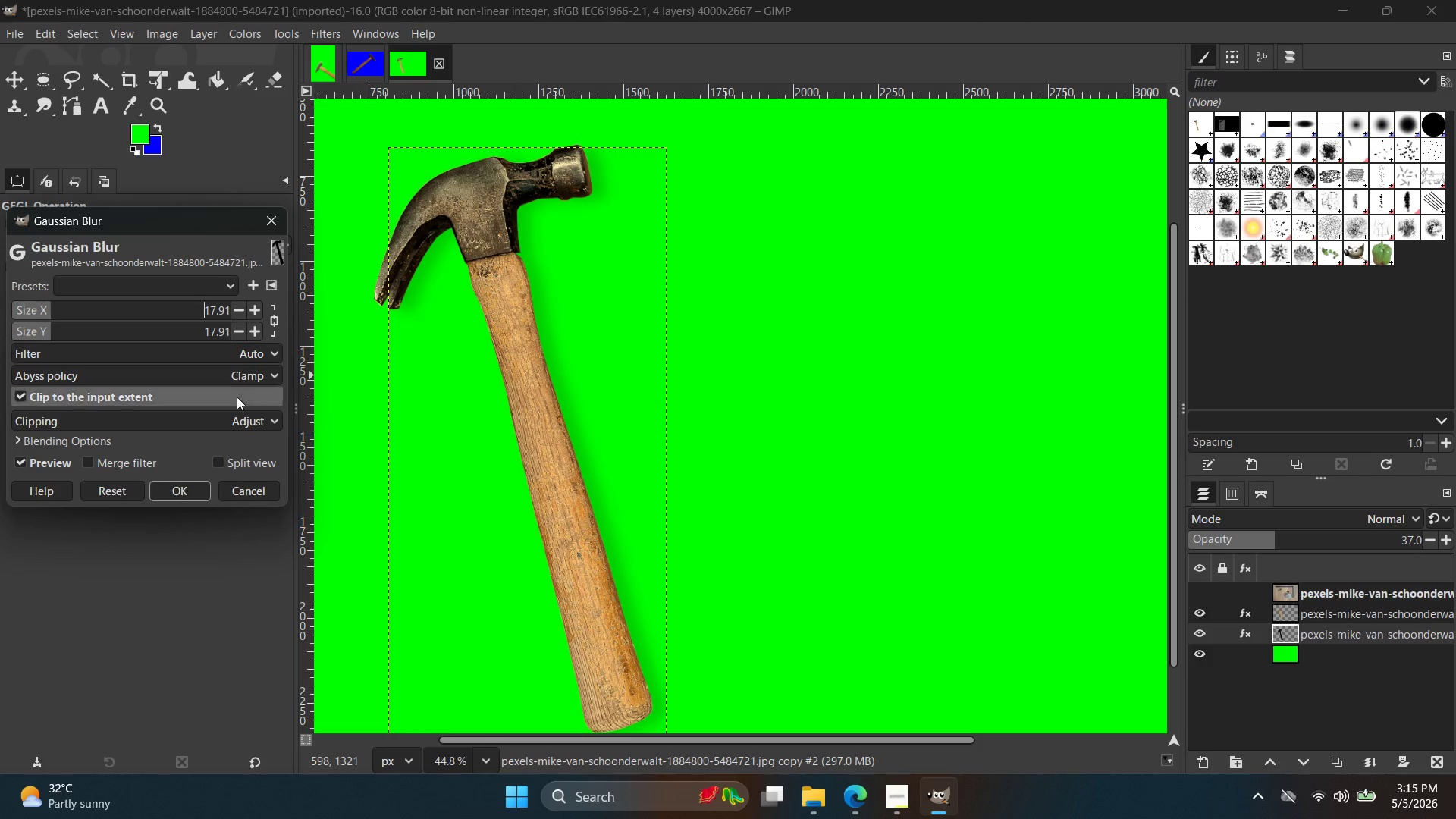 
left_click([186, 487])
 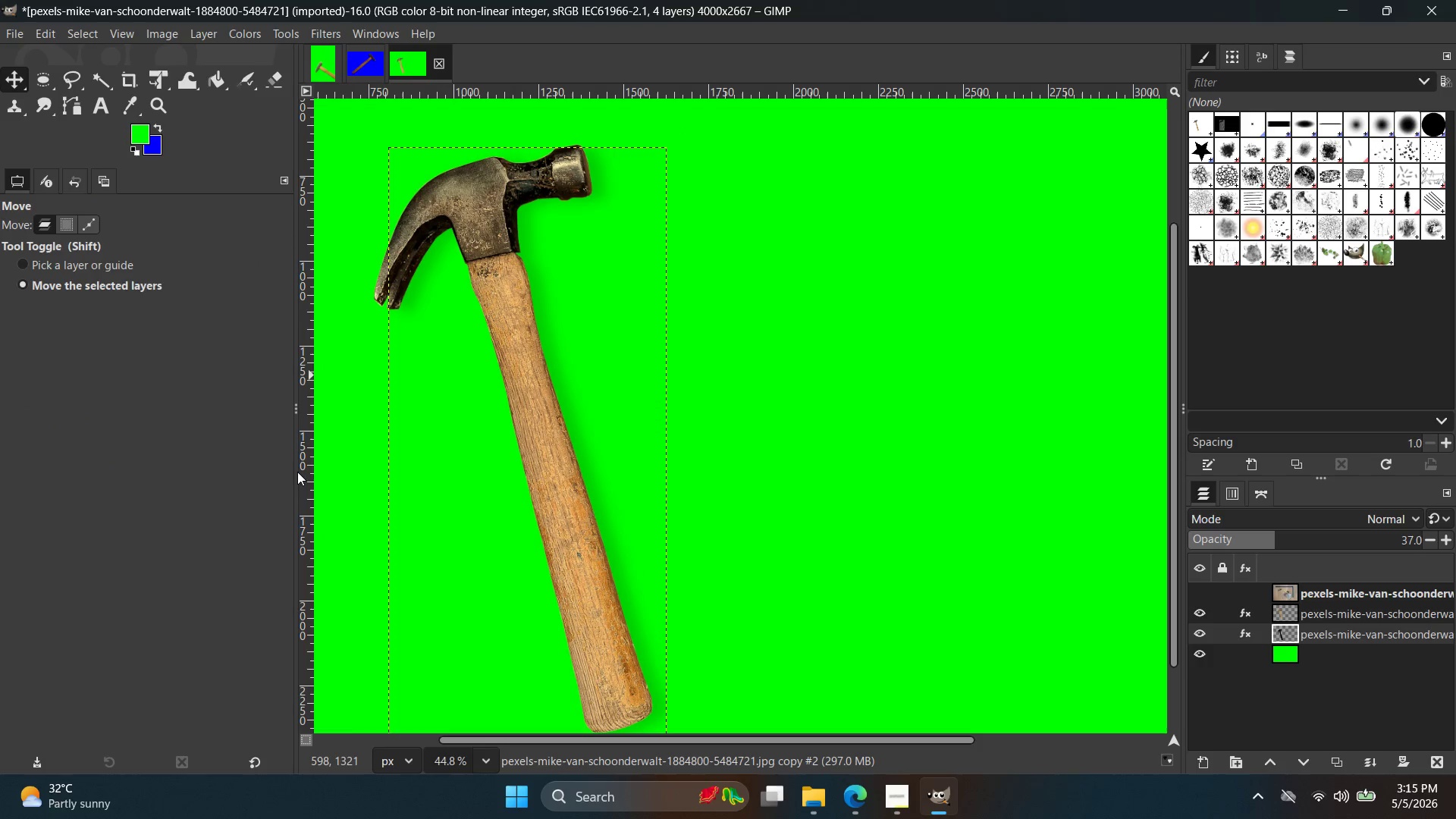 
hold_key(key=ControlLeft, duration=0.44)
scroll: coordinate [840, 466], scroll_direction: down, amount: 2.0
 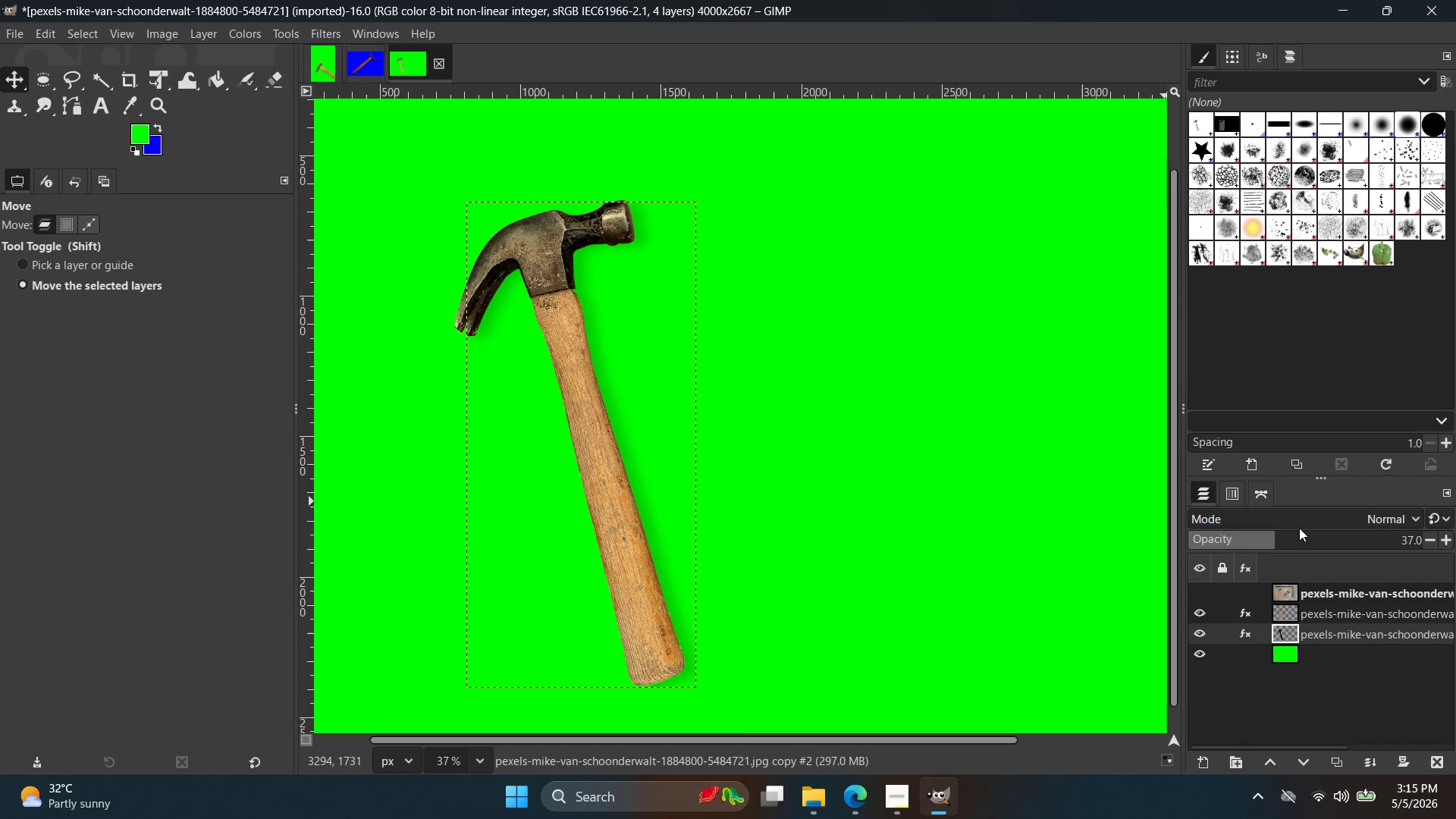 
left_click_drag(start_coordinate=[1294, 539], to_coordinate=[1338, 539])
 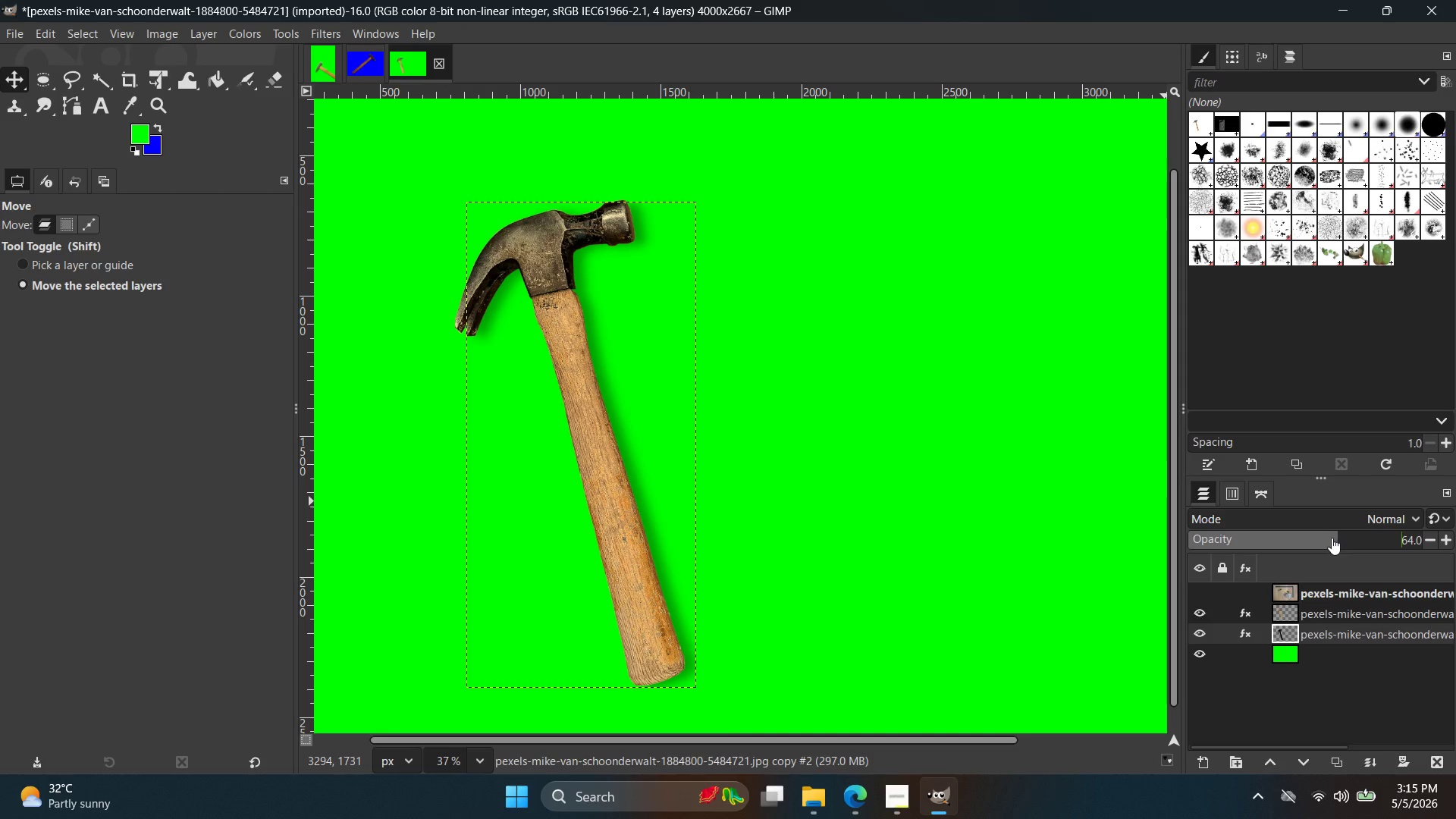 
left_click_drag(start_coordinate=[1329, 538], to_coordinate=[1345, 540])
 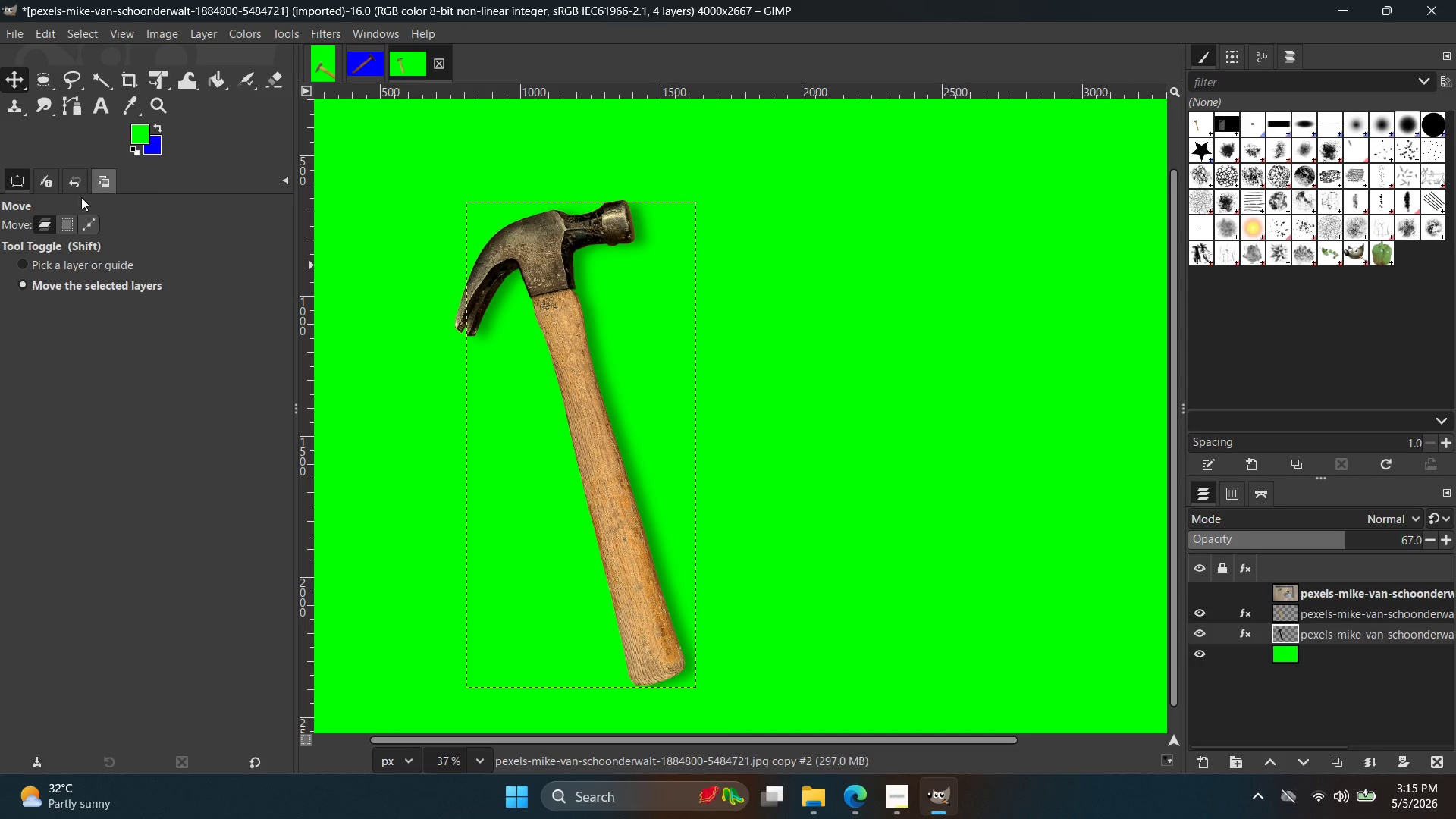 
left_click_drag(start_coordinate=[818, 372], to_coordinate=[823, 373])
 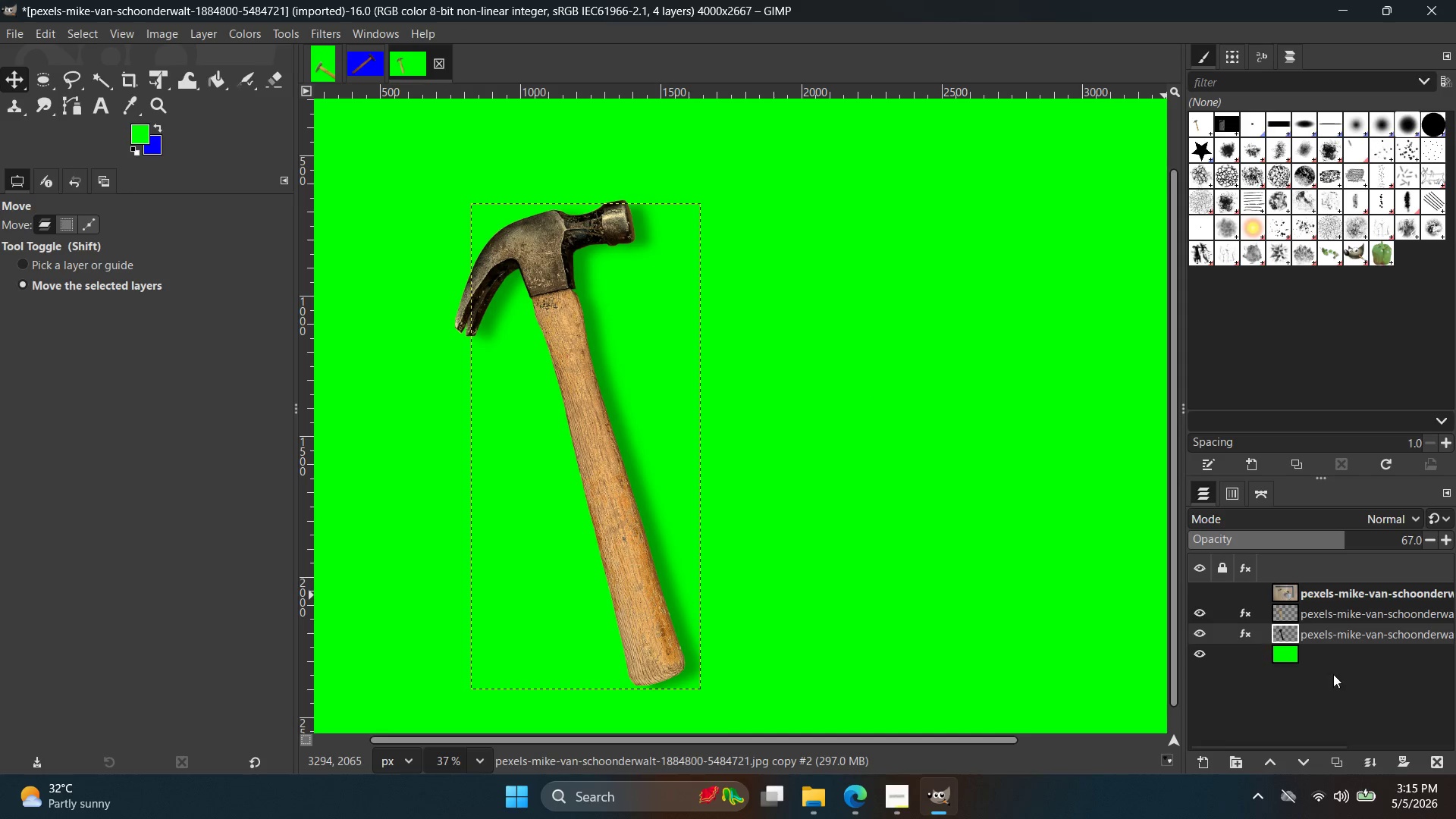 
left_click([1333, 653])
 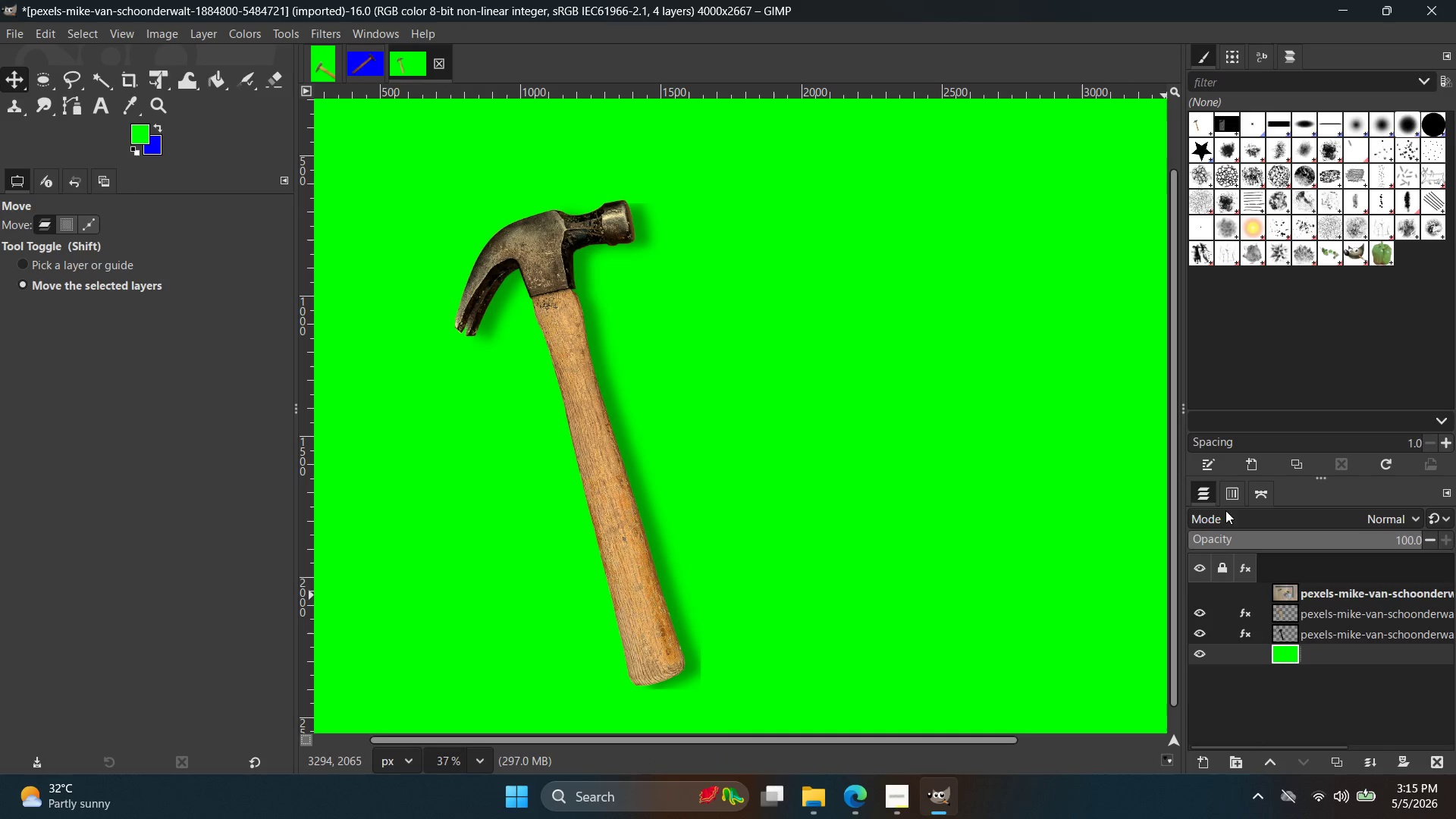 
hold_key(key=ControlLeft, duration=2.12)
scroll: coordinate [863, 376], scroll_direction: down, amount: 2.0
 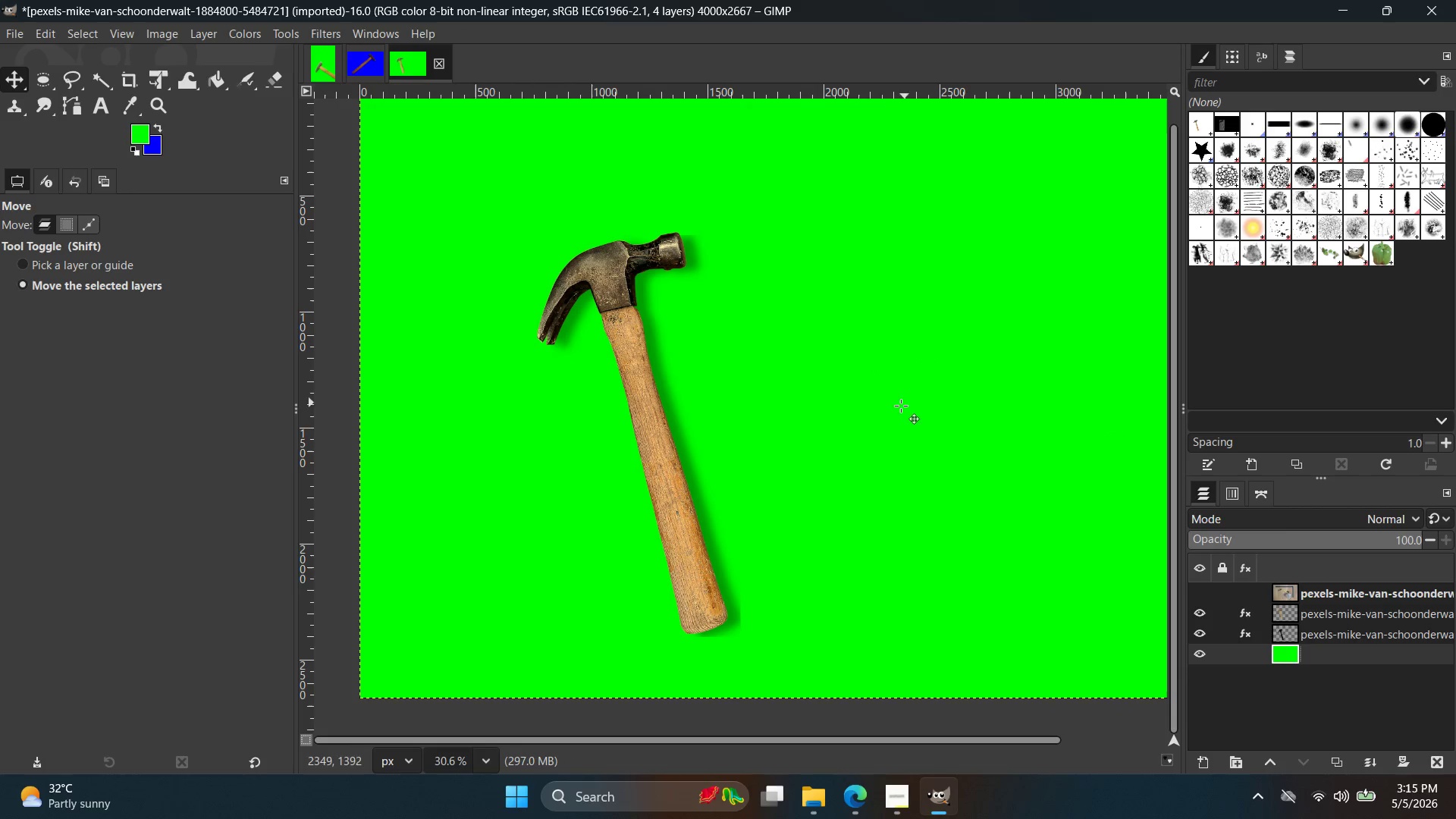 
left_click([279, 76])
 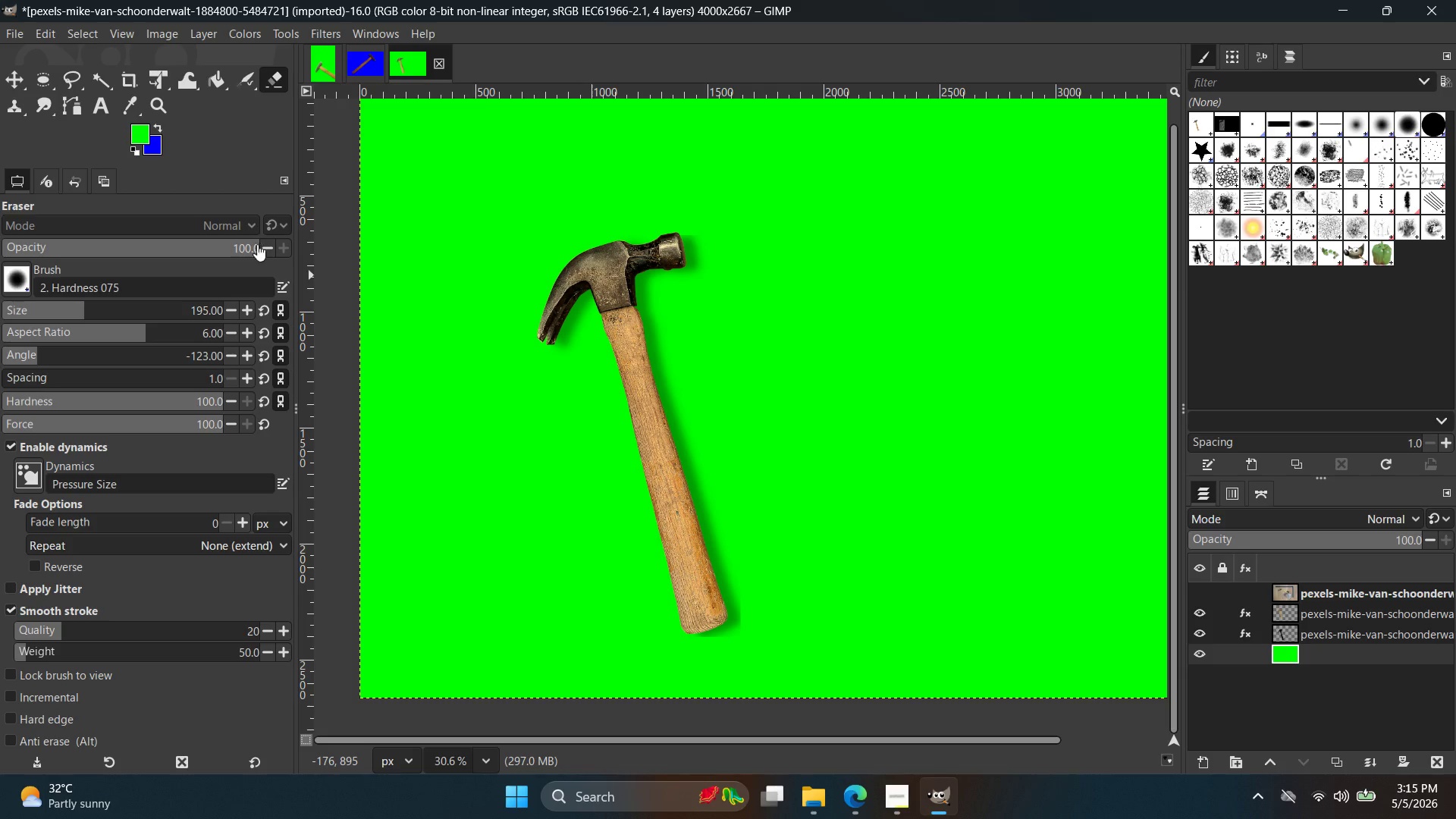 
scroll: coordinate [203, 560], scroll_direction: down, amount: 3.0
 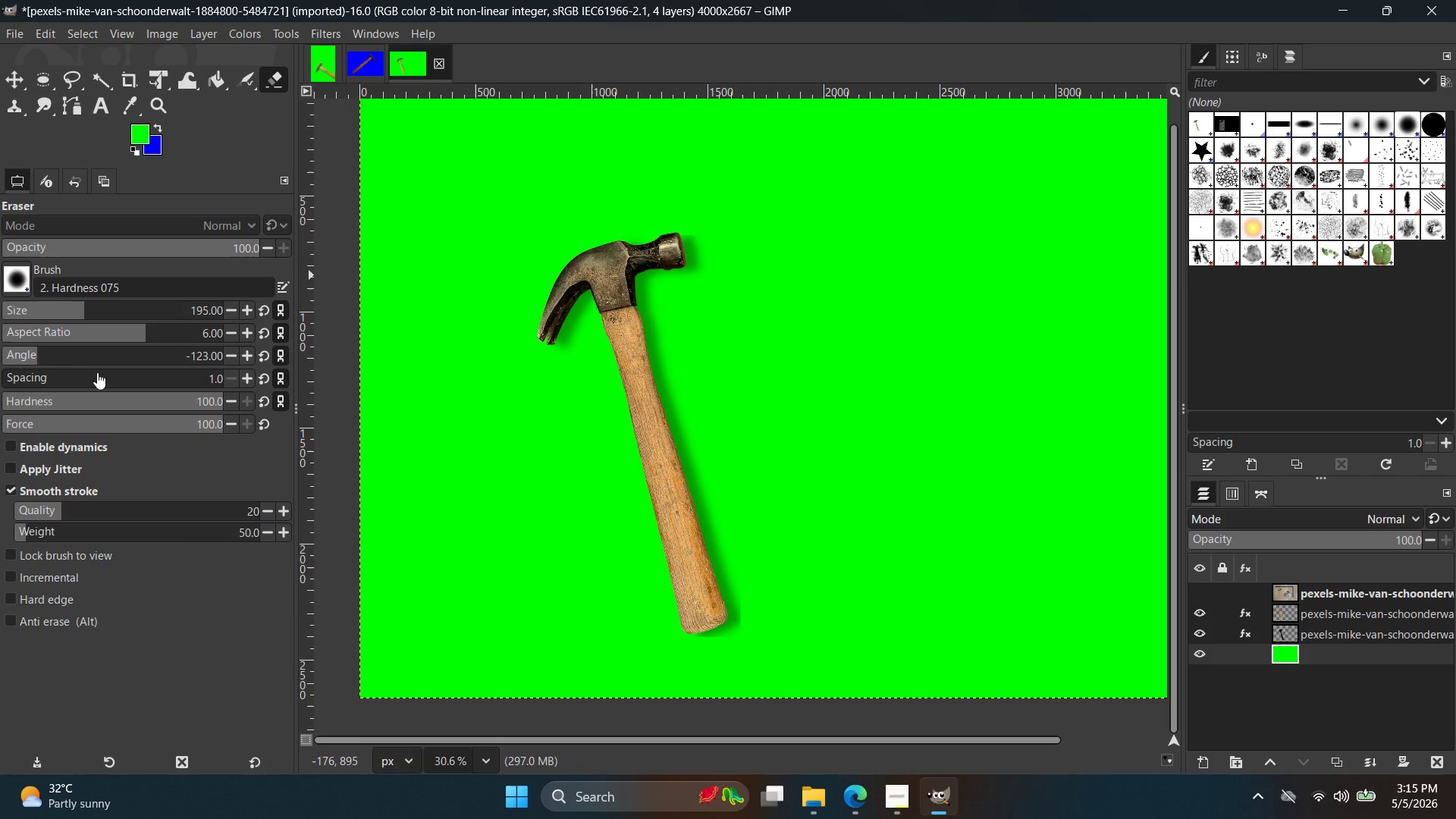 
wait(5.67)
 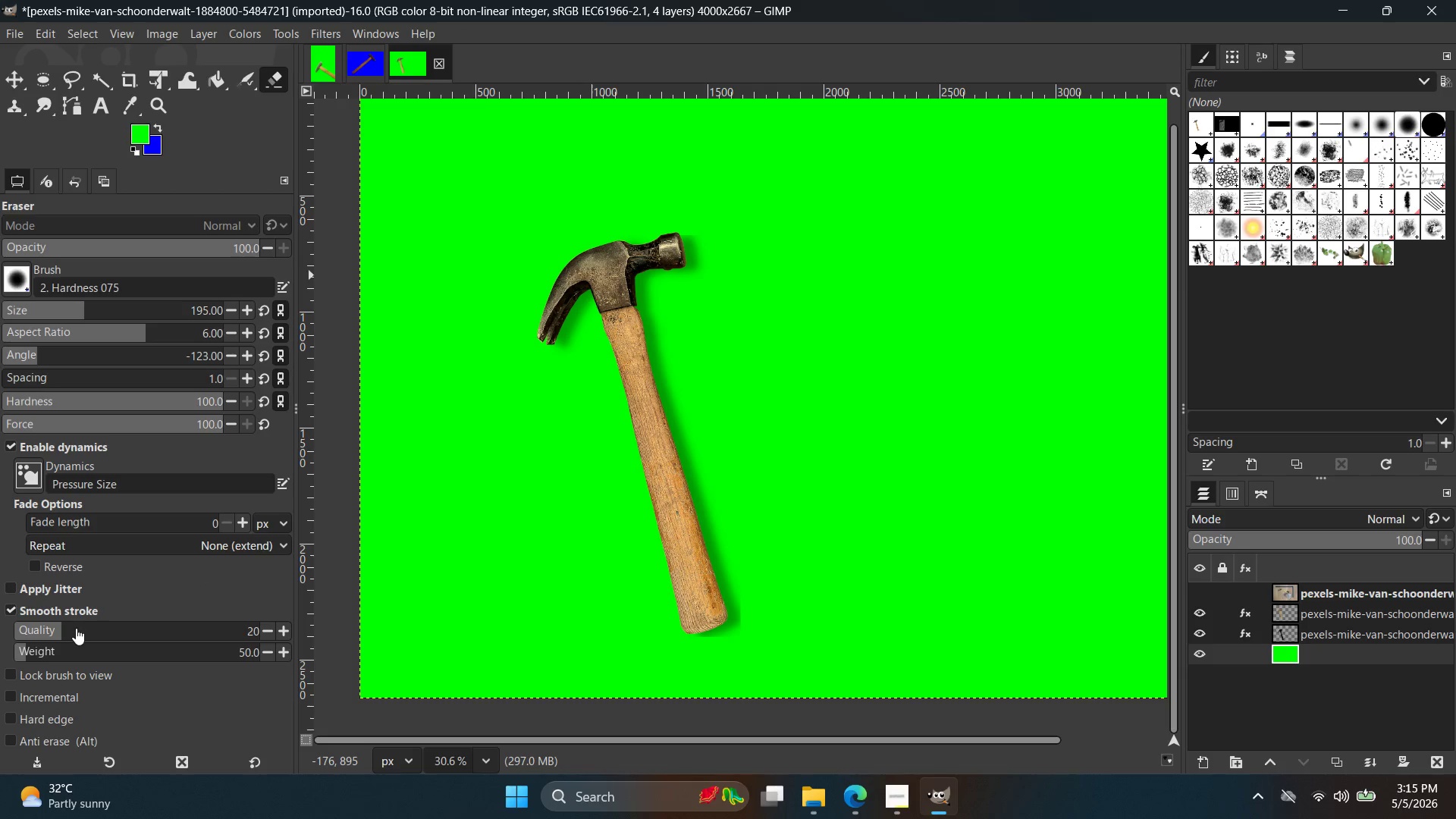 
hold_key(key=ControlLeft, duration=1.2)
 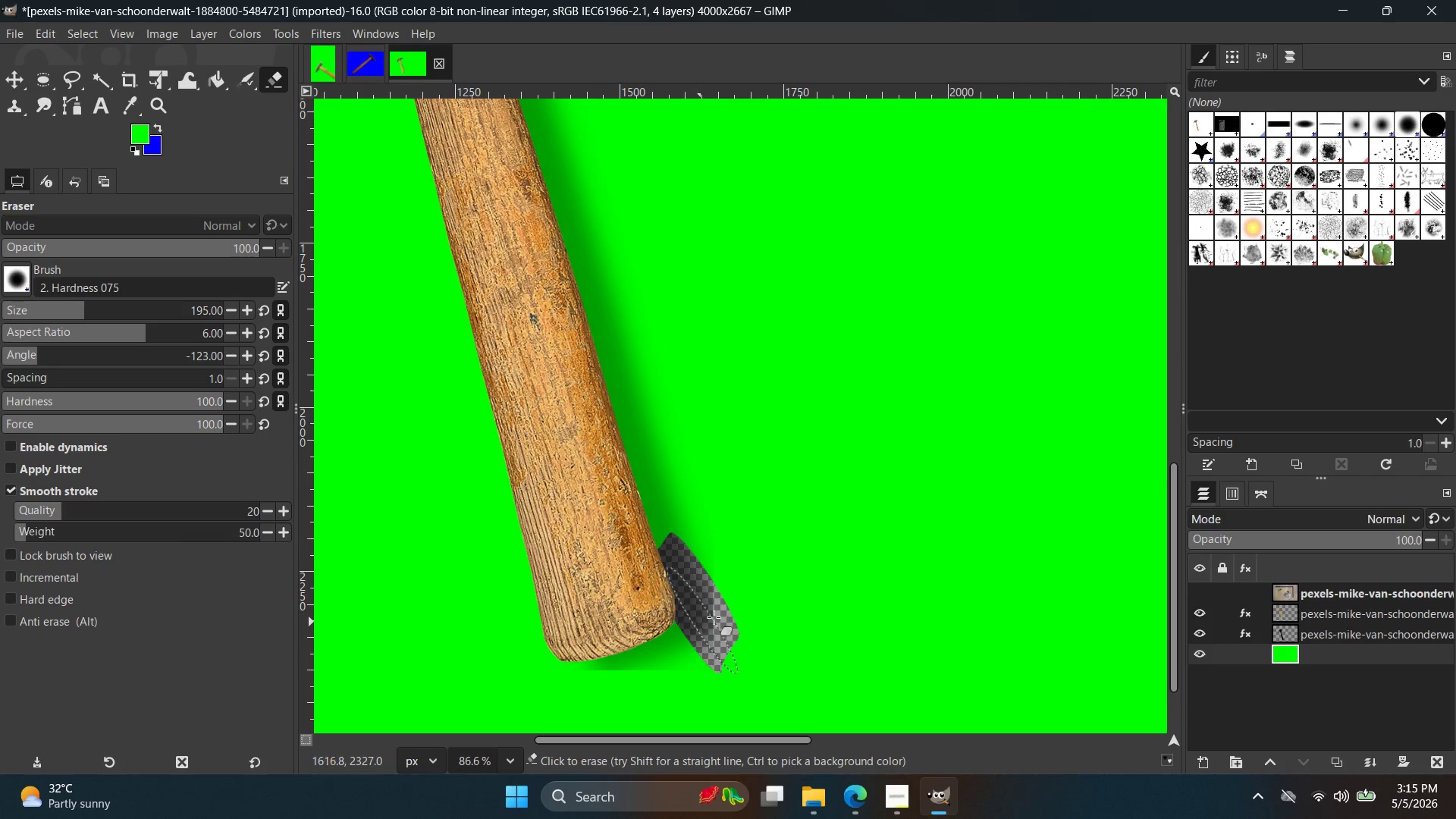 
left_click_drag(start_coordinate=[704, 585], to_coordinate=[686, 622])
 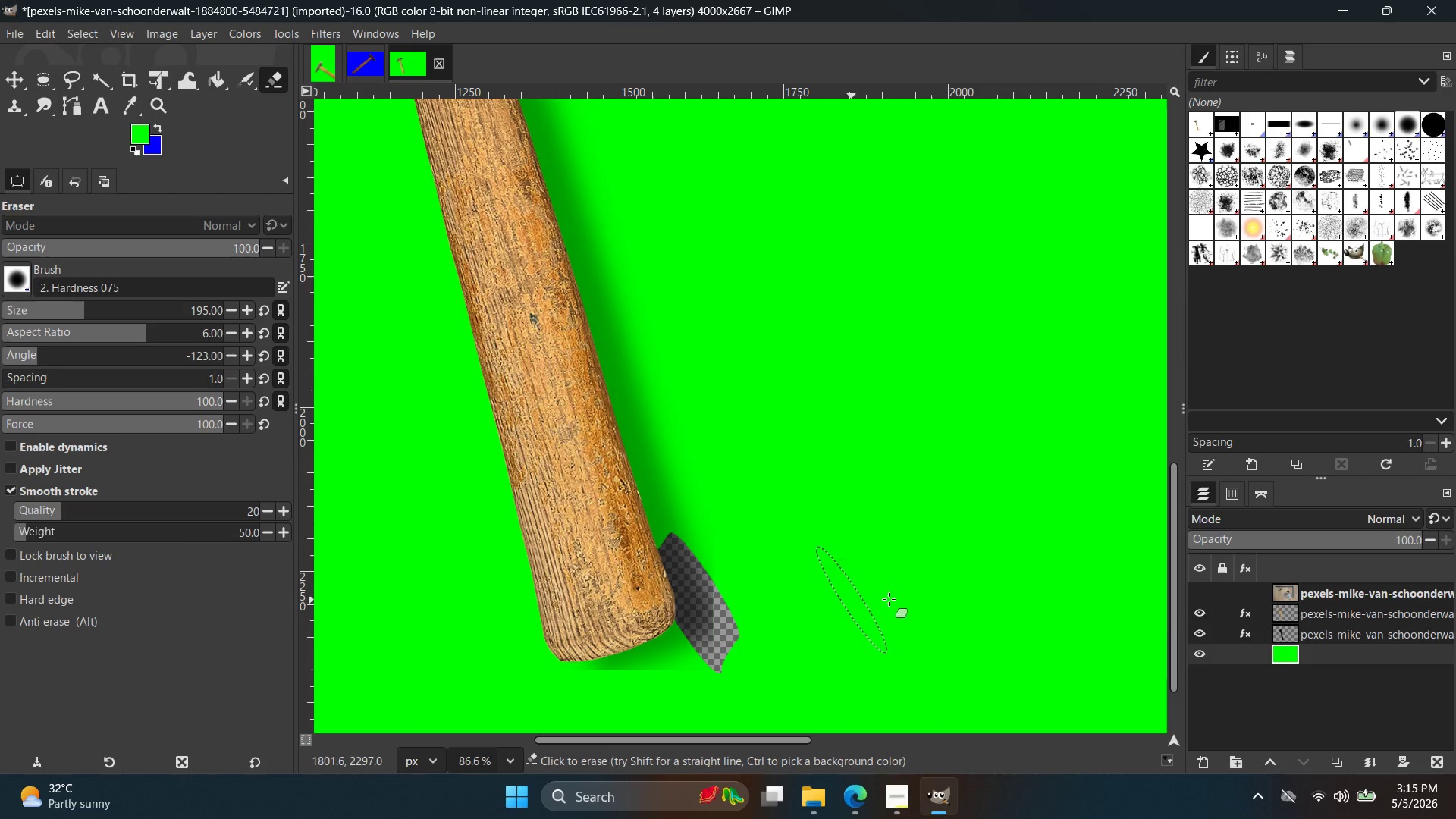 
scroll: coordinate [738, 605], scroll_direction: up, amount: 11.0
 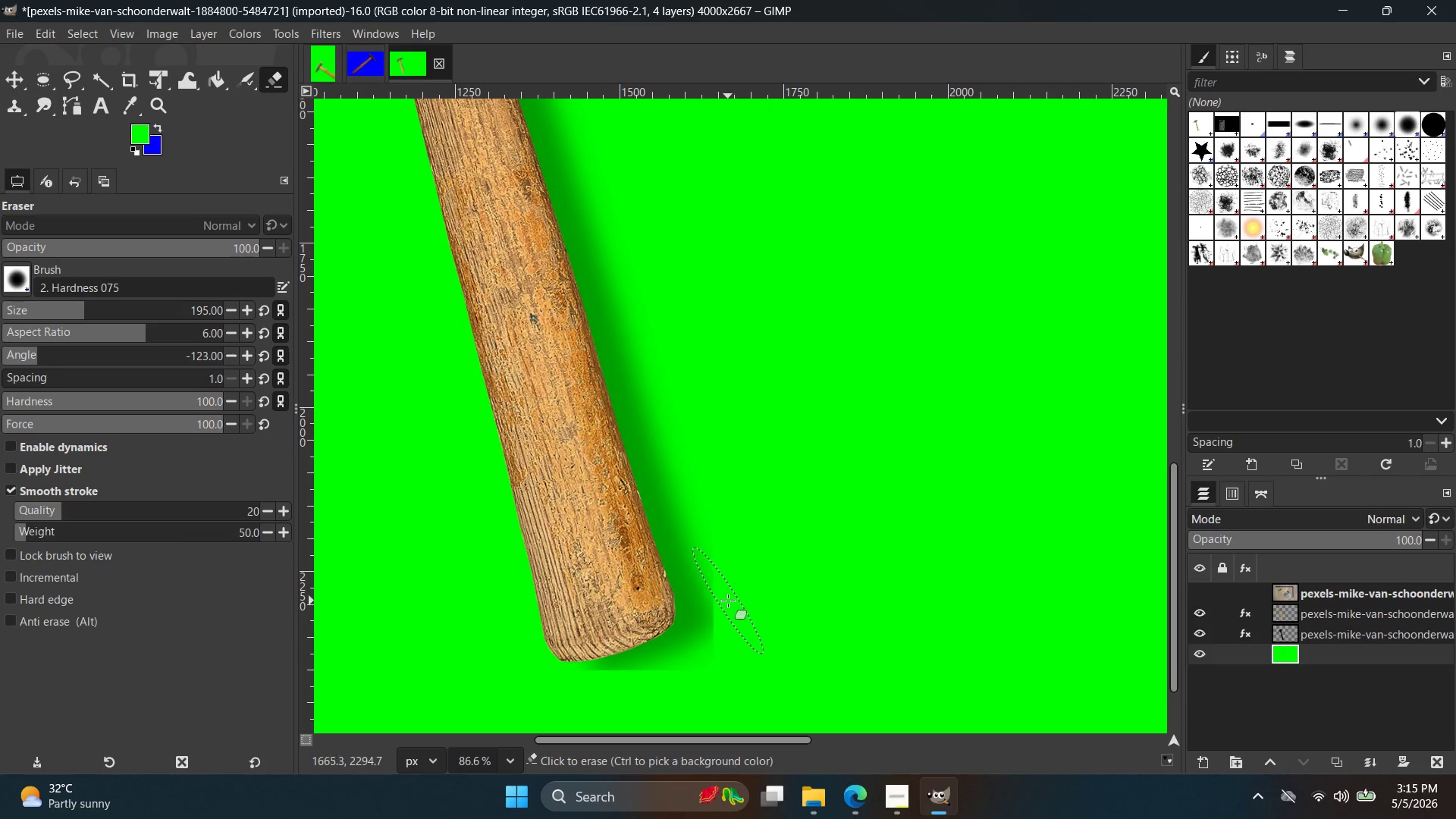 
key(Control+Z)
 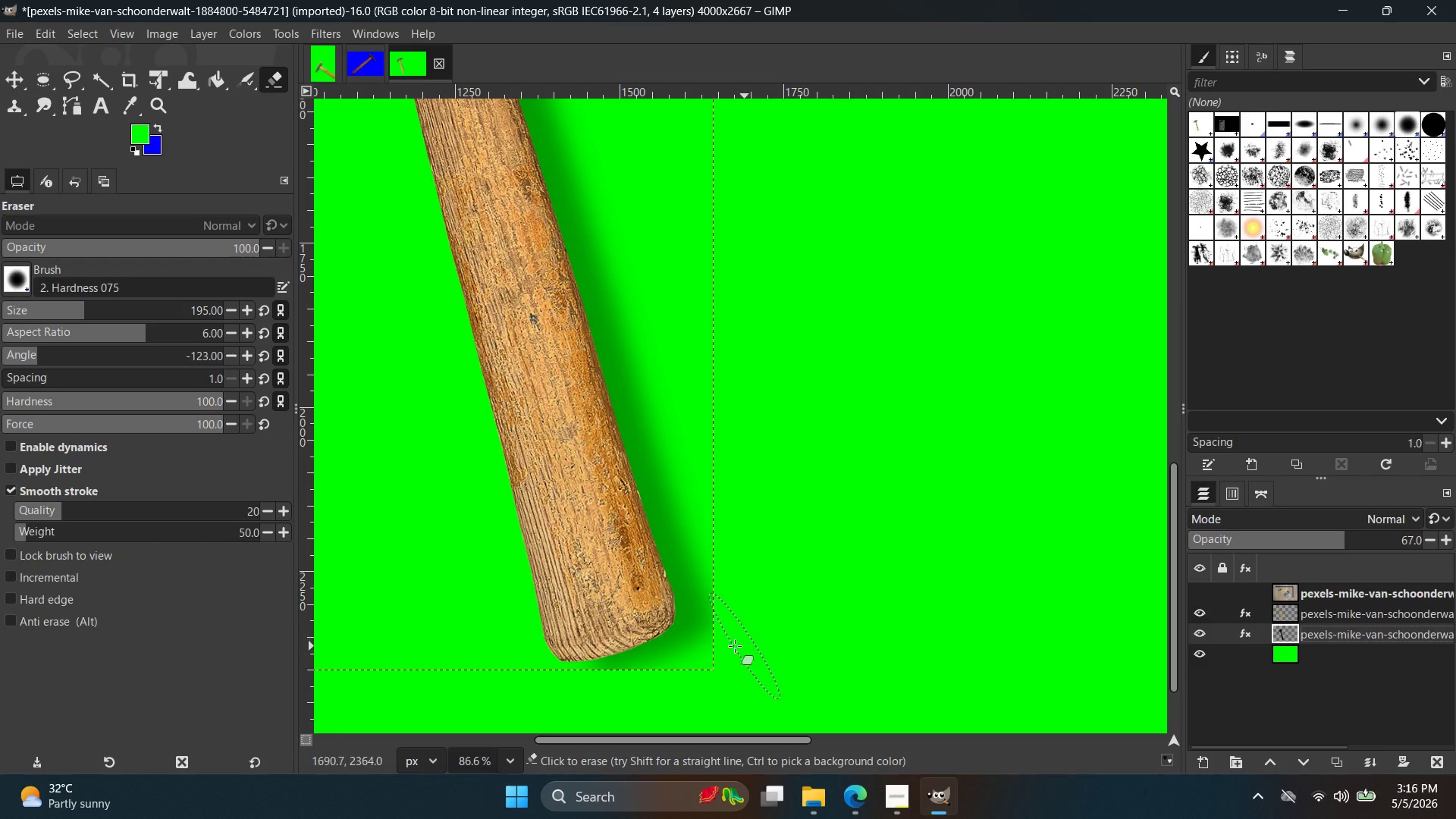 
left_click_drag(start_coordinate=[721, 585], to_coordinate=[688, 665])
 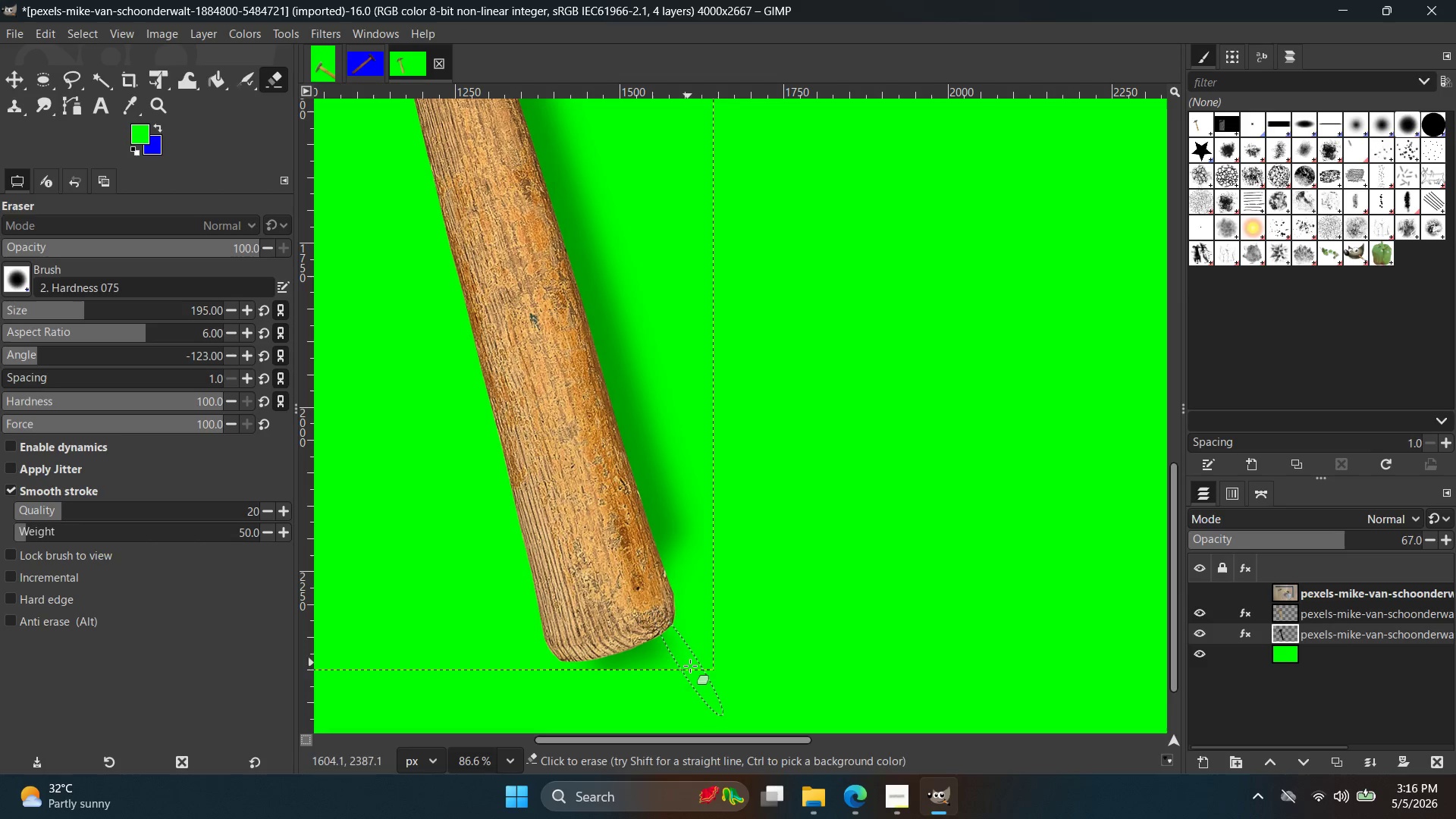 
key(Control+ControlLeft)
 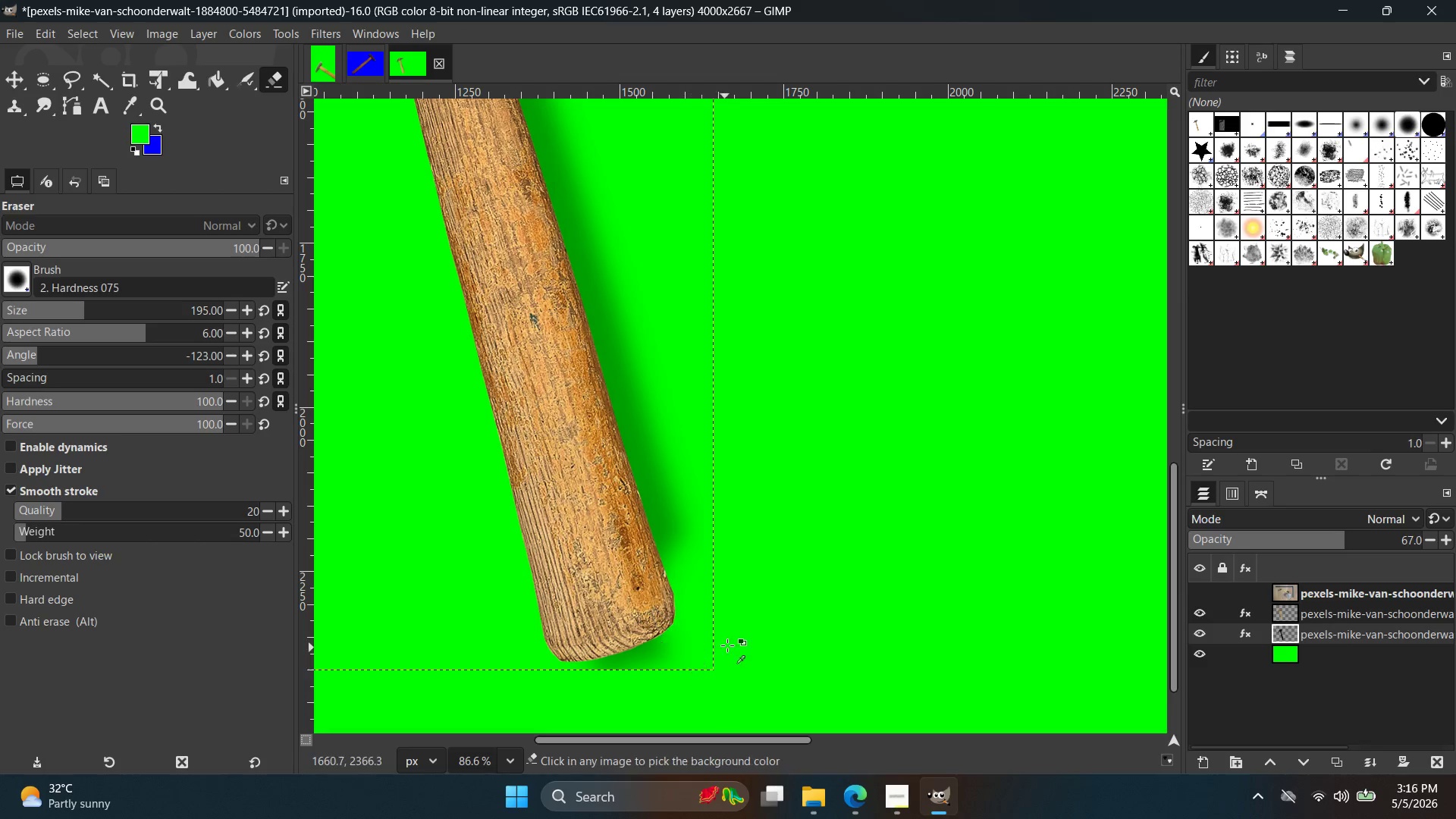 
key(Control+Z)
 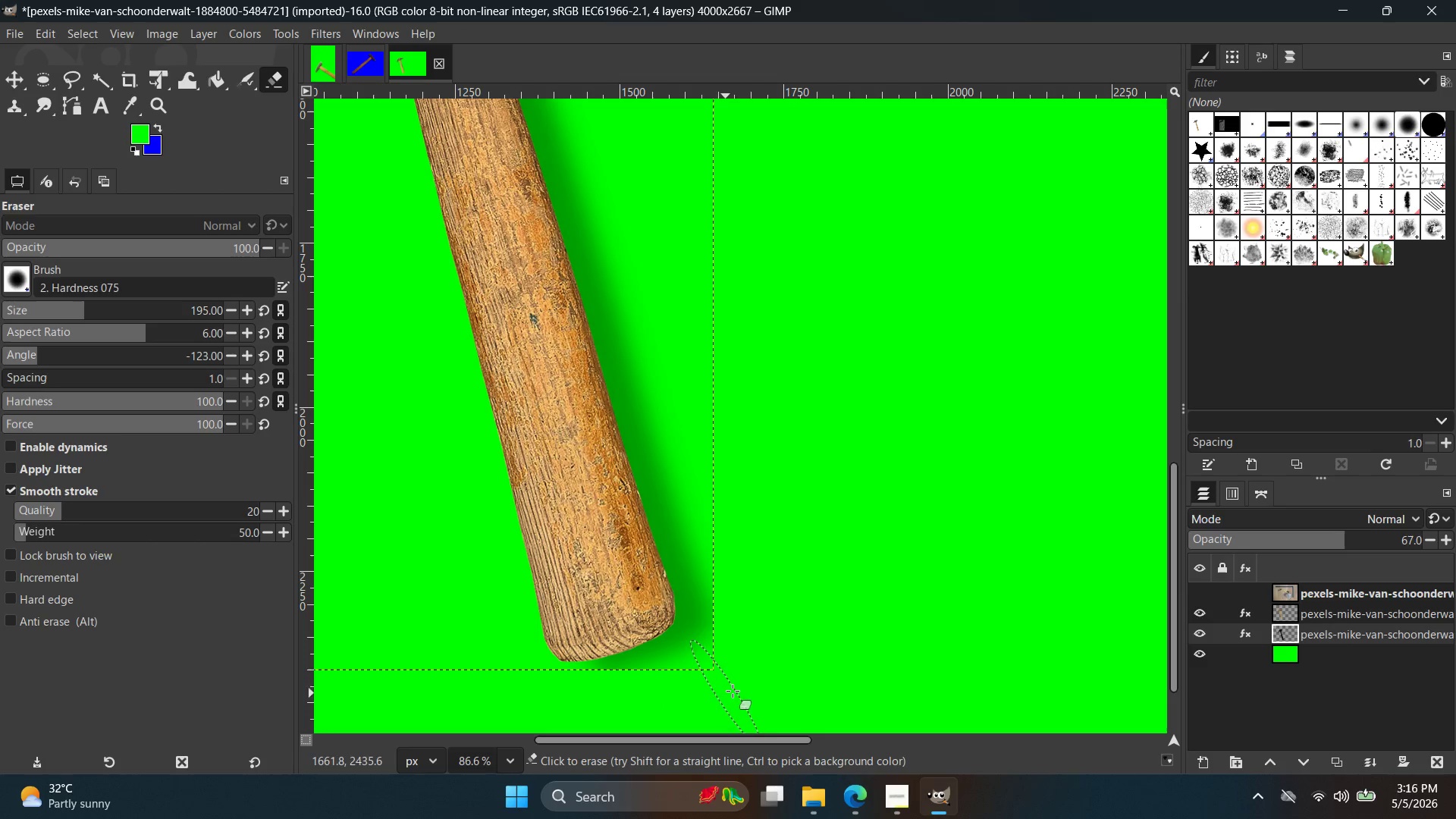 
left_click_drag(start_coordinate=[745, 680], to_coordinate=[588, 722])
 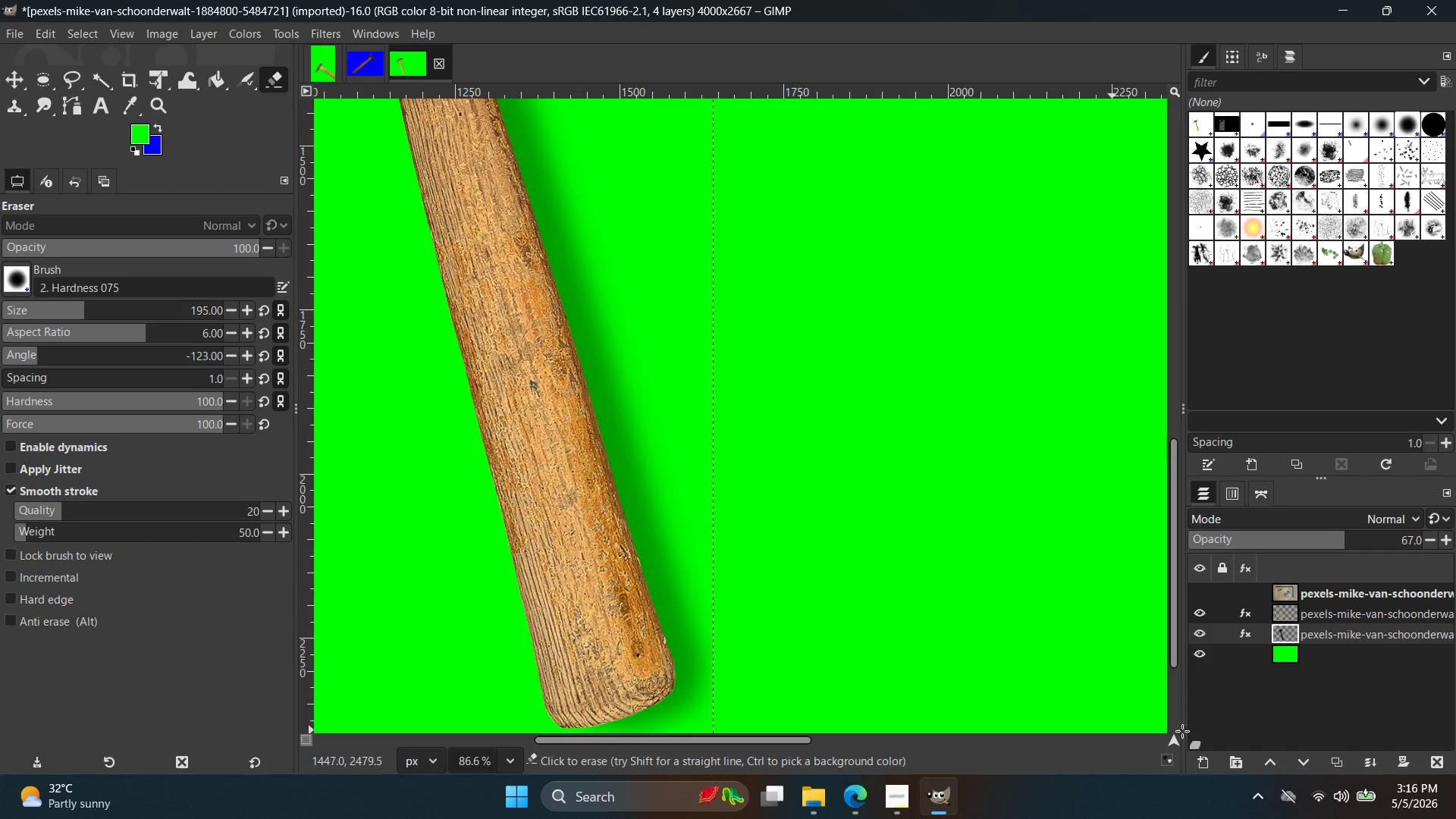 
left_click([1342, 662])
 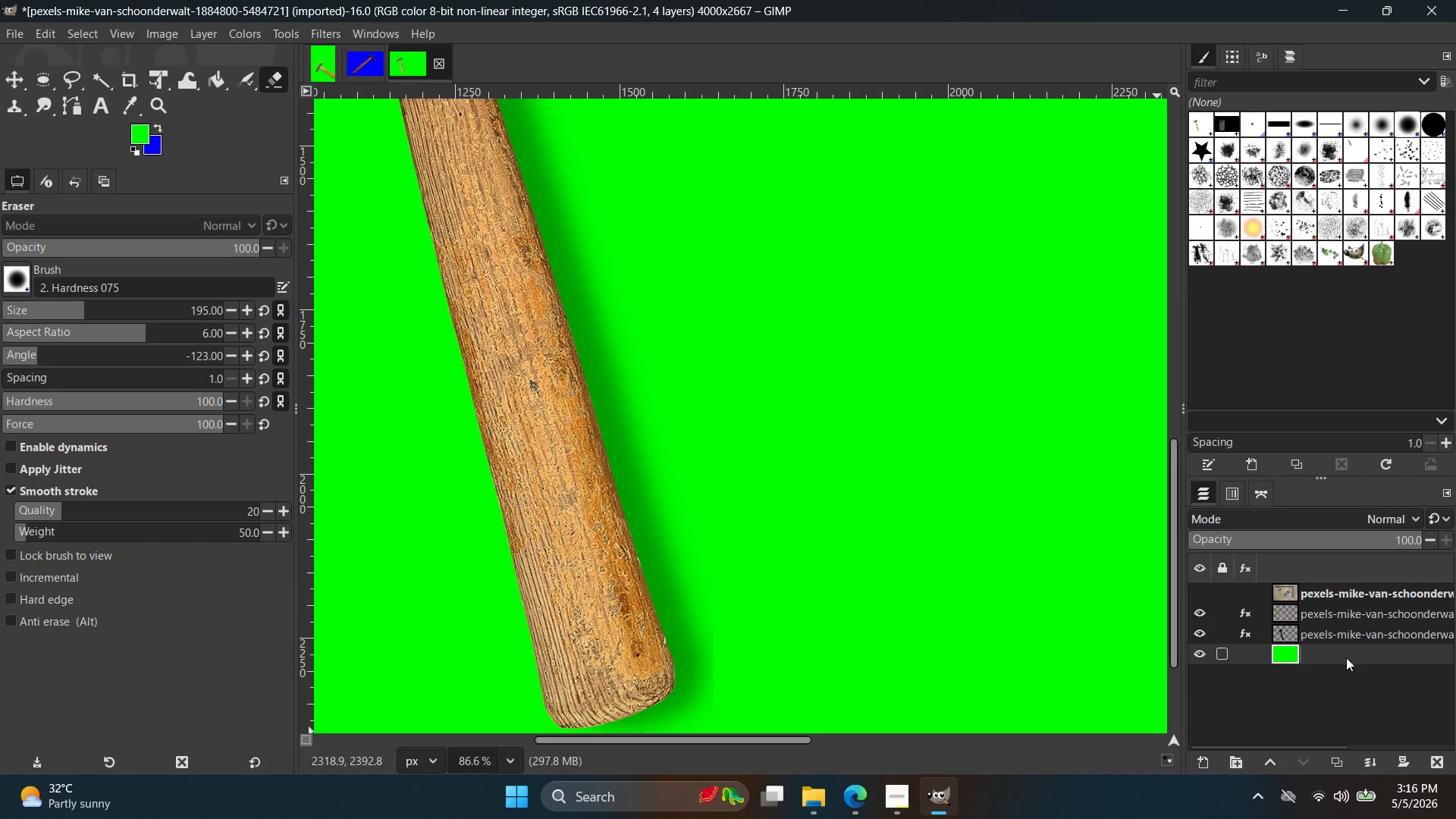 
scroll: coordinate [1097, 730], scroll_direction: up, amount: 1.0
 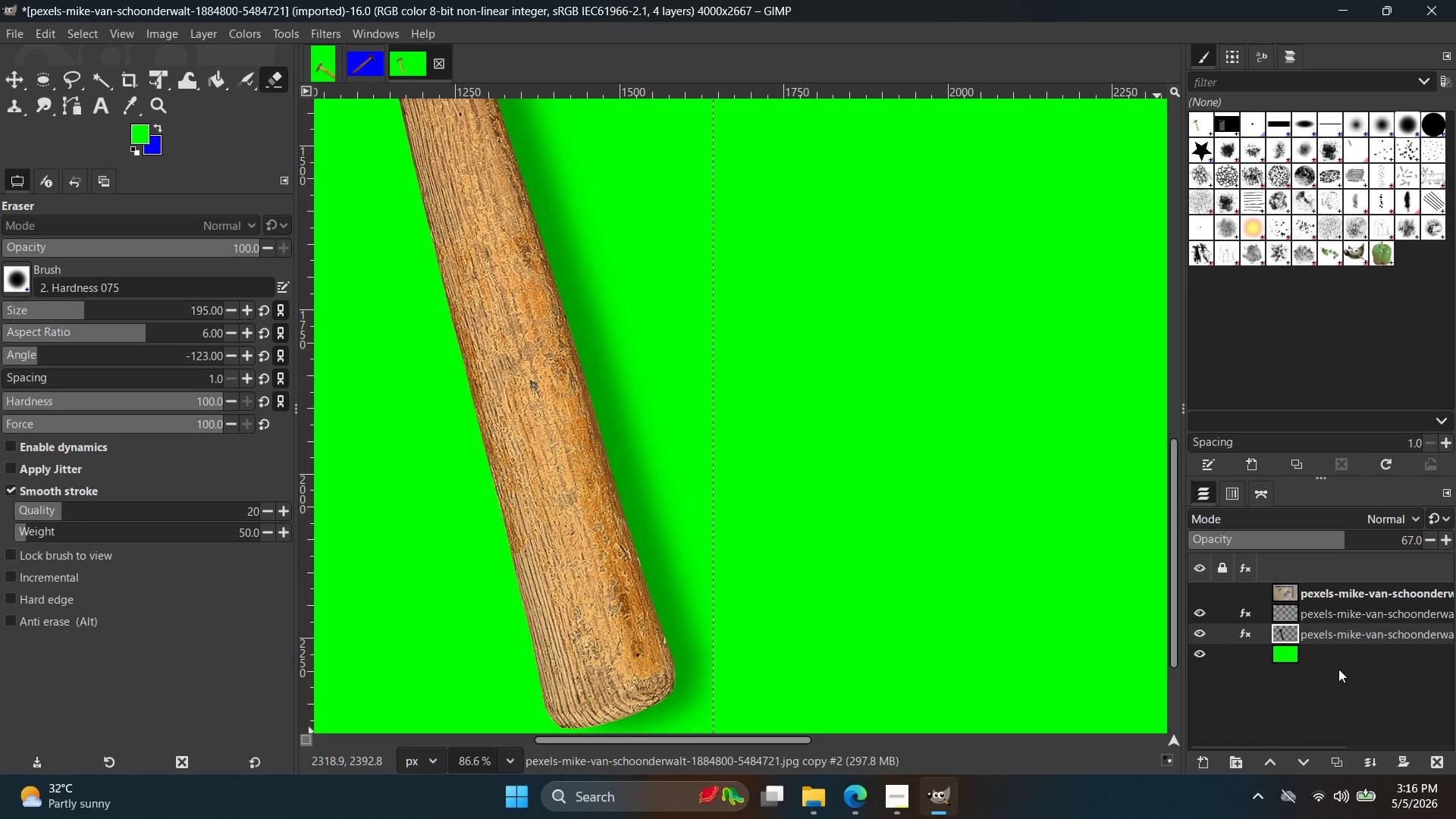 
hold_key(key=ControlLeft, duration=0.66)
scroll: coordinate [990, 616], scroll_direction: down, amount: 5.0
 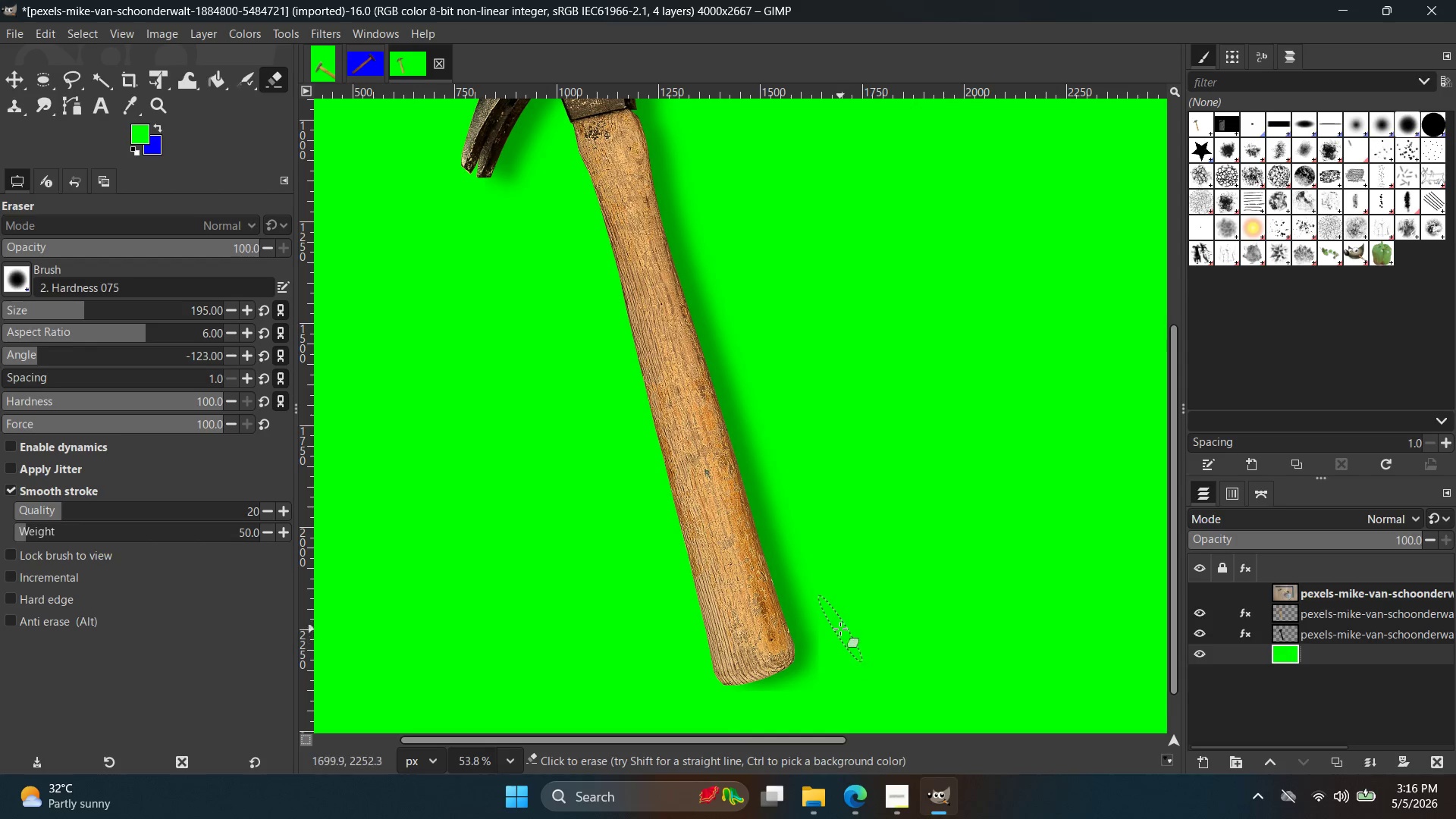 
left_click_drag(start_coordinate=[839, 620], to_coordinate=[832, 644])
 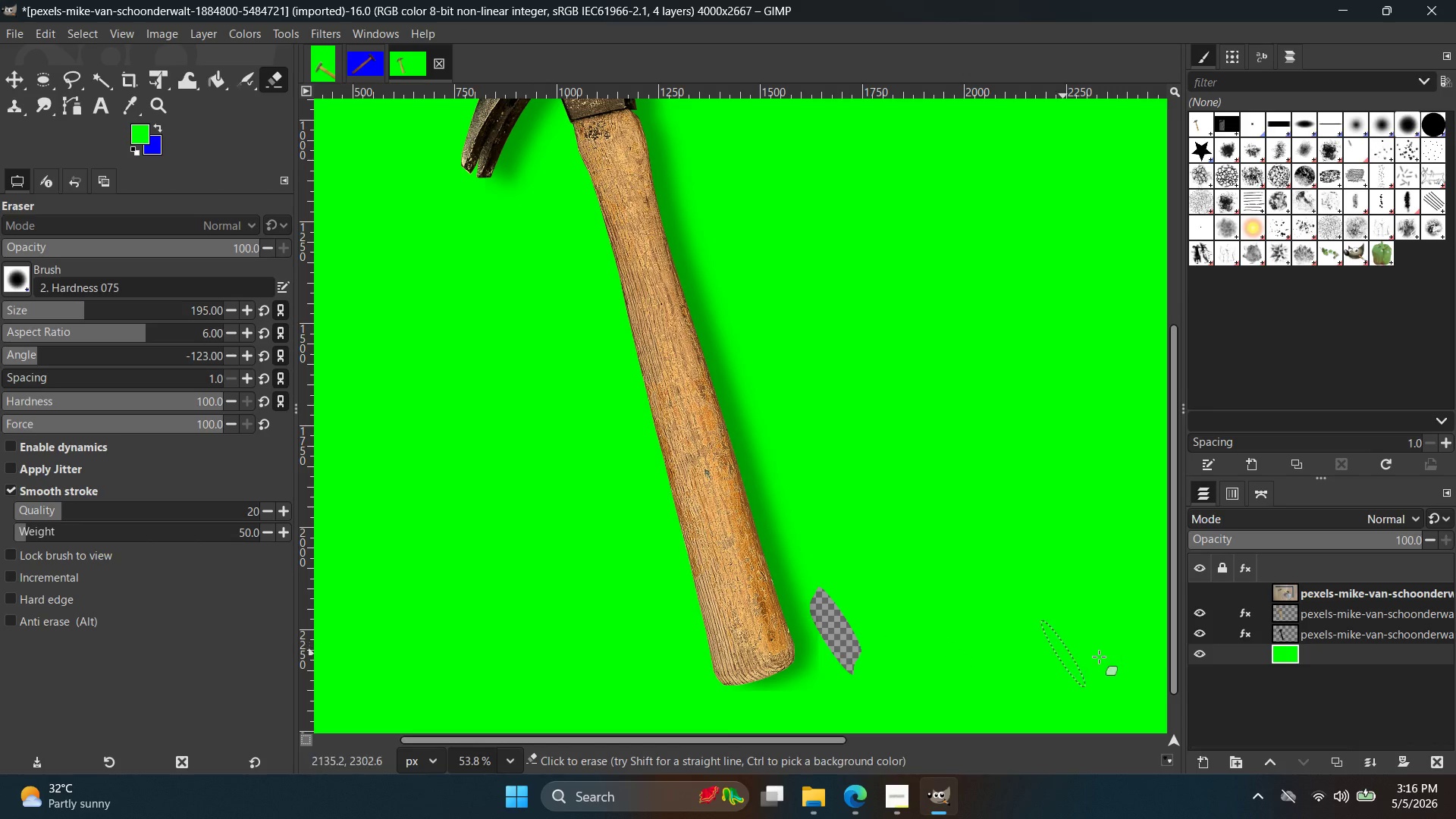 
key(Control+ControlLeft)
 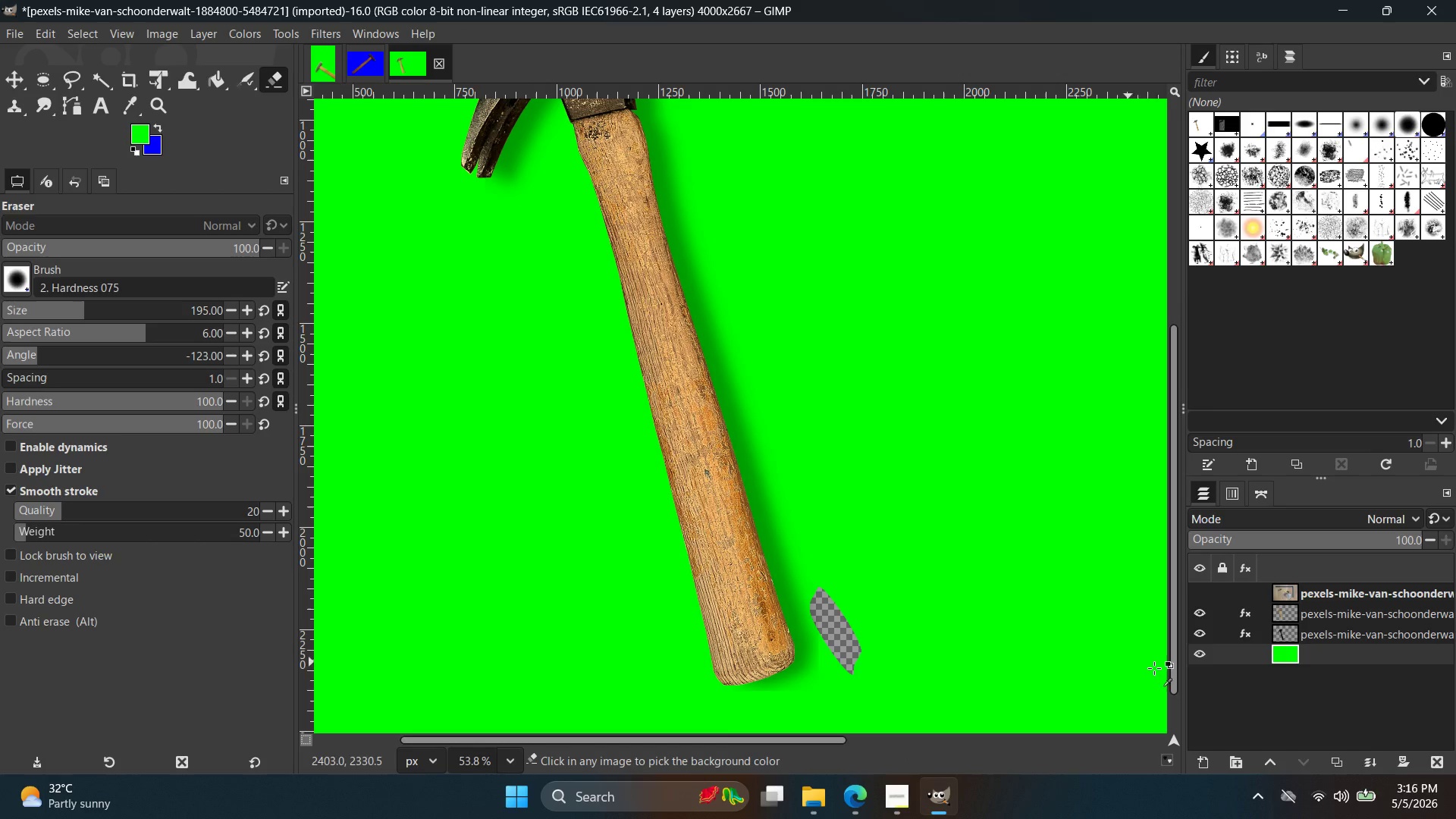 
key(Control+Z)
 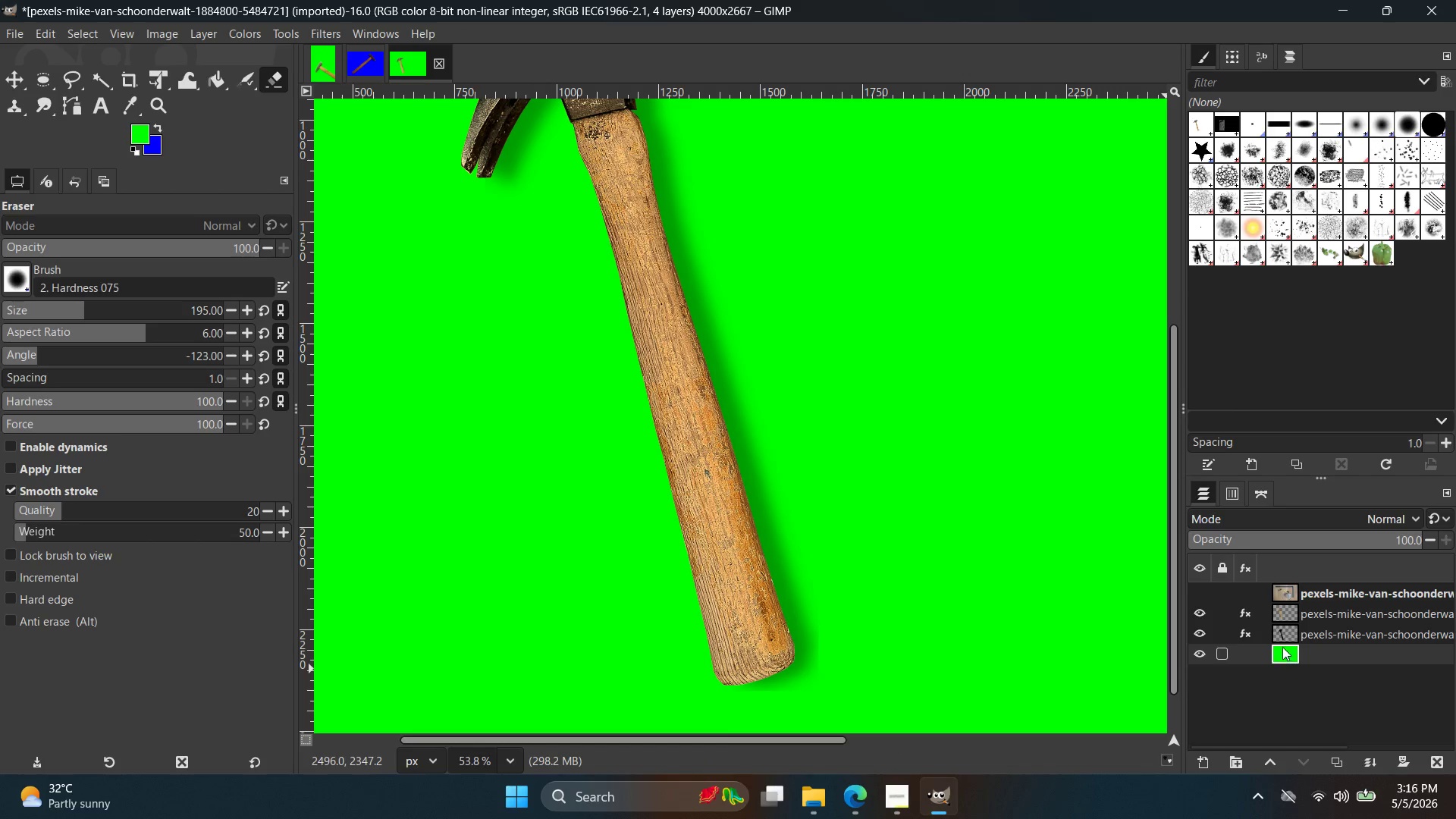 
left_click([1289, 631])
 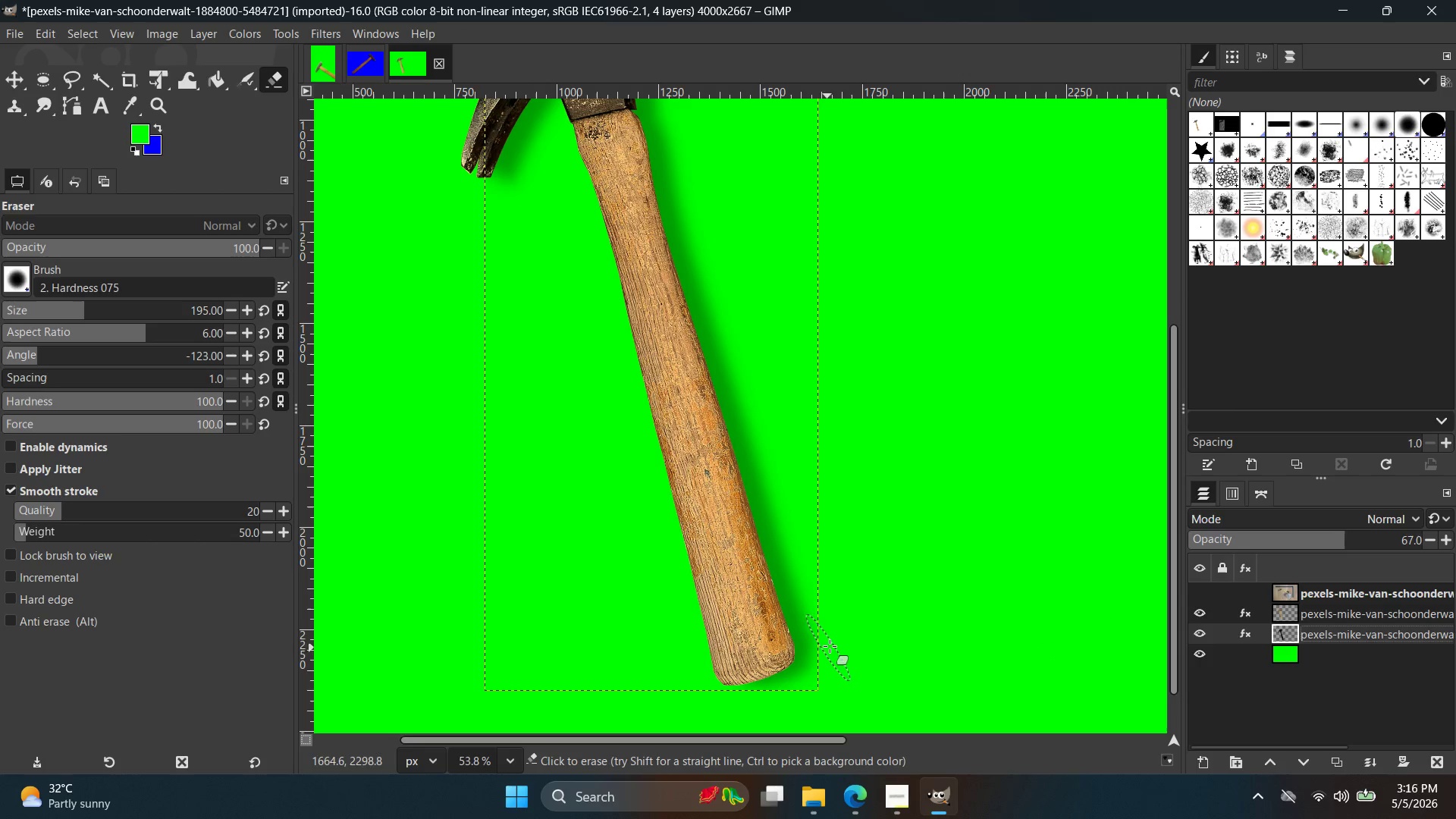 
left_click_drag(start_coordinate=[833, 634], to_coordinate=[760, 724])
 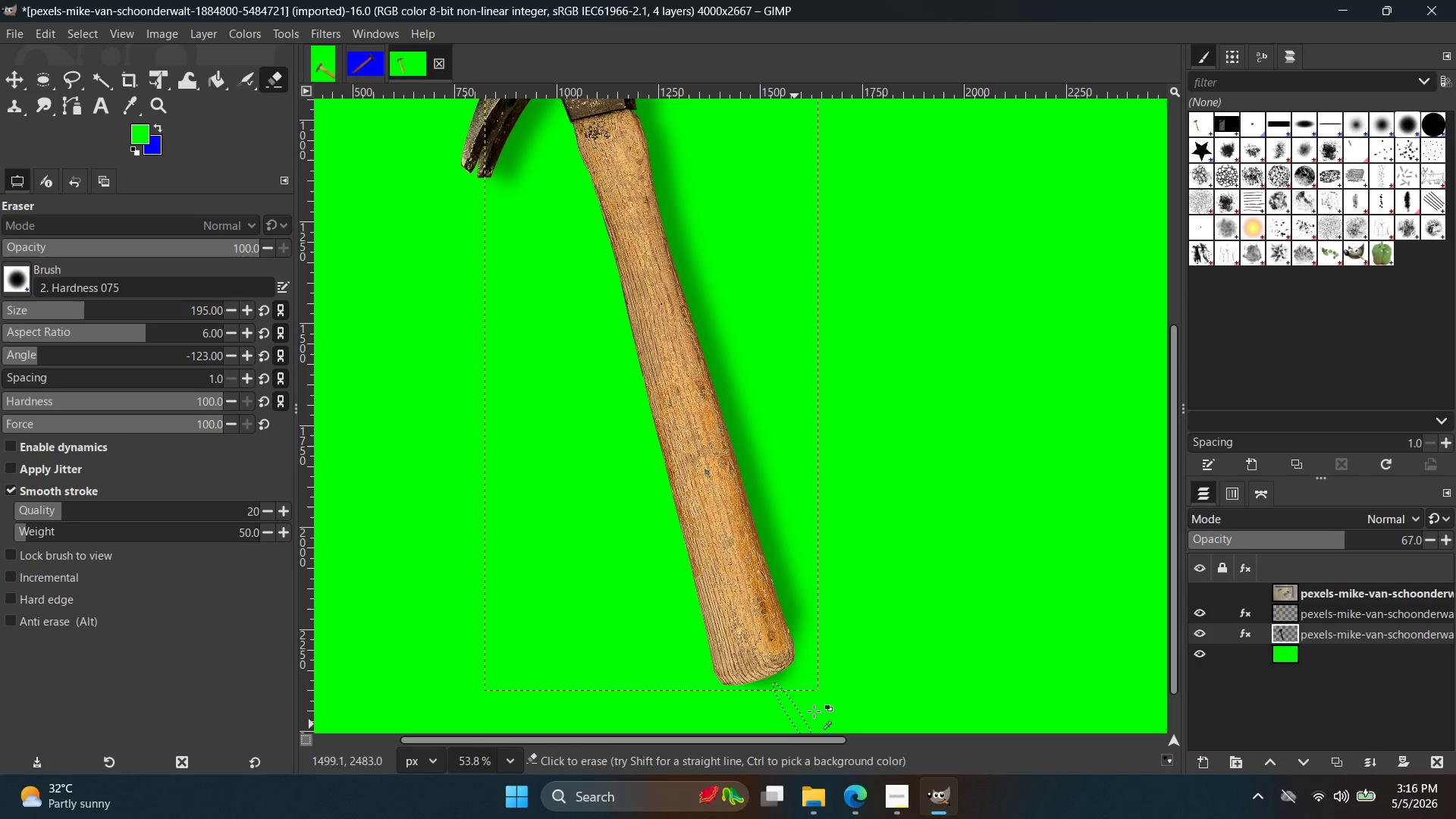 
key(Control+Z)
 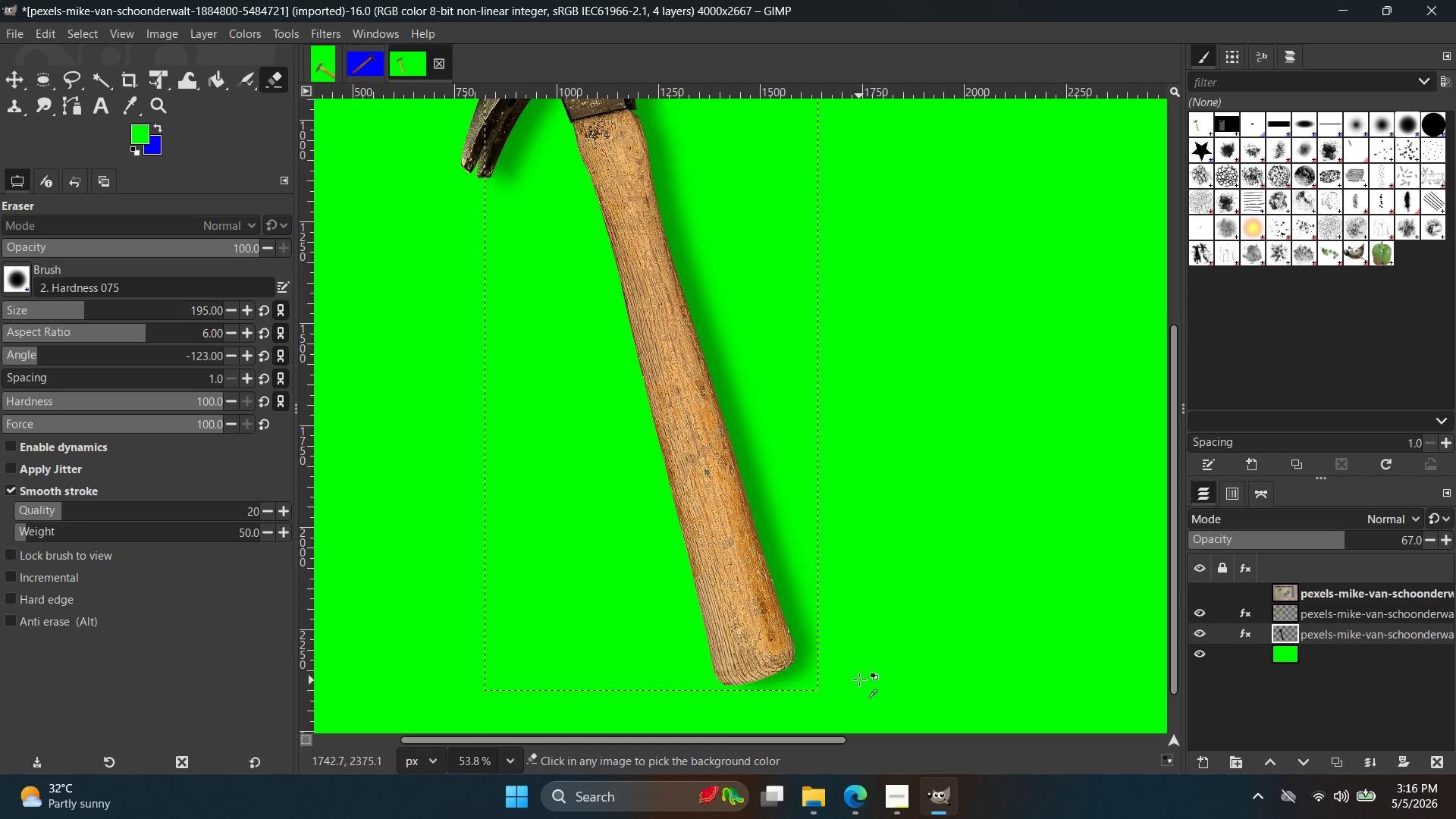 
left_click_drag(start_coordinate=[785, 636], to_coordinate=[709, 663])
 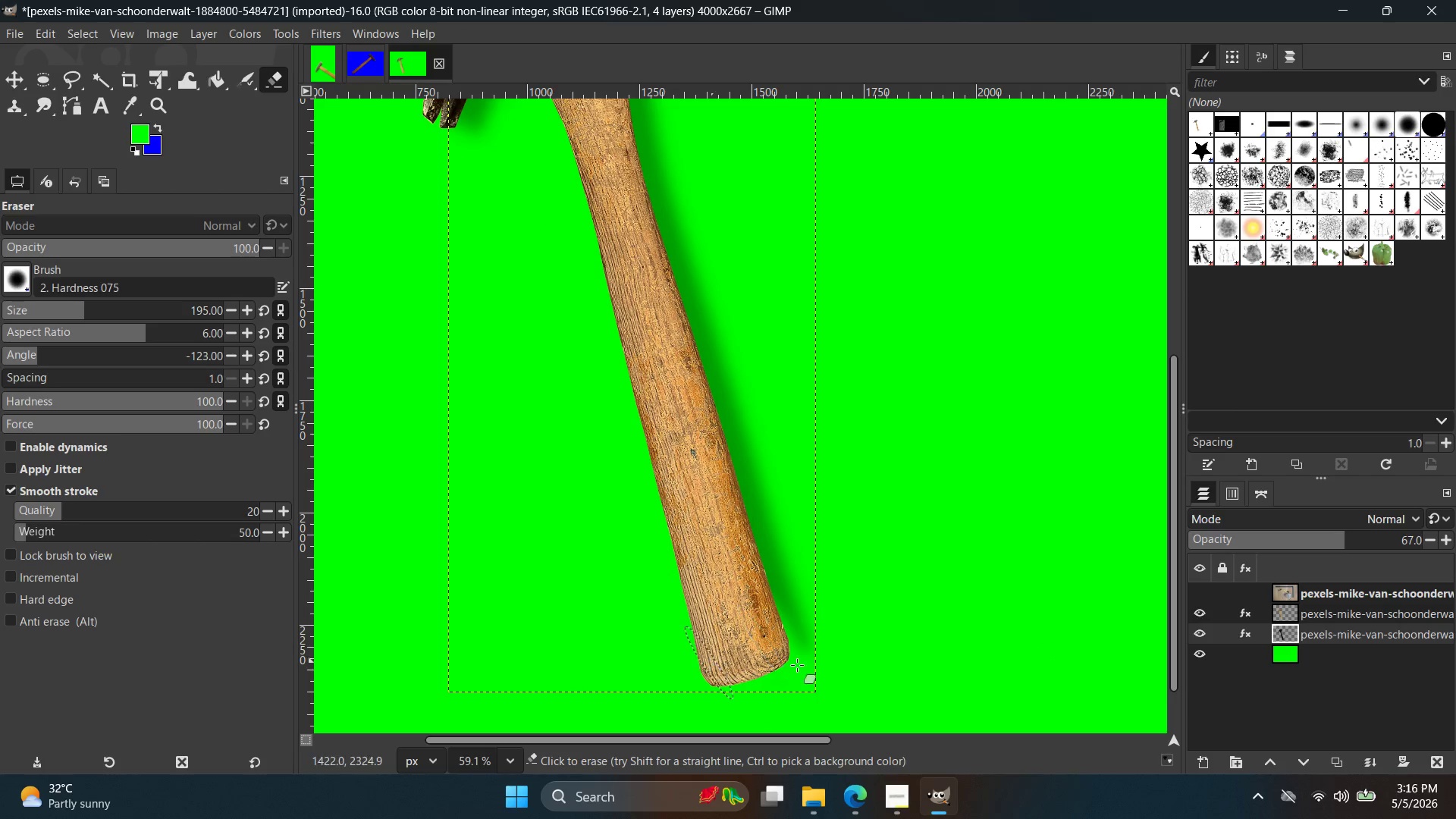 
scroll: coordinate [842, 664], scroll_direction: up, amount: 1.0
 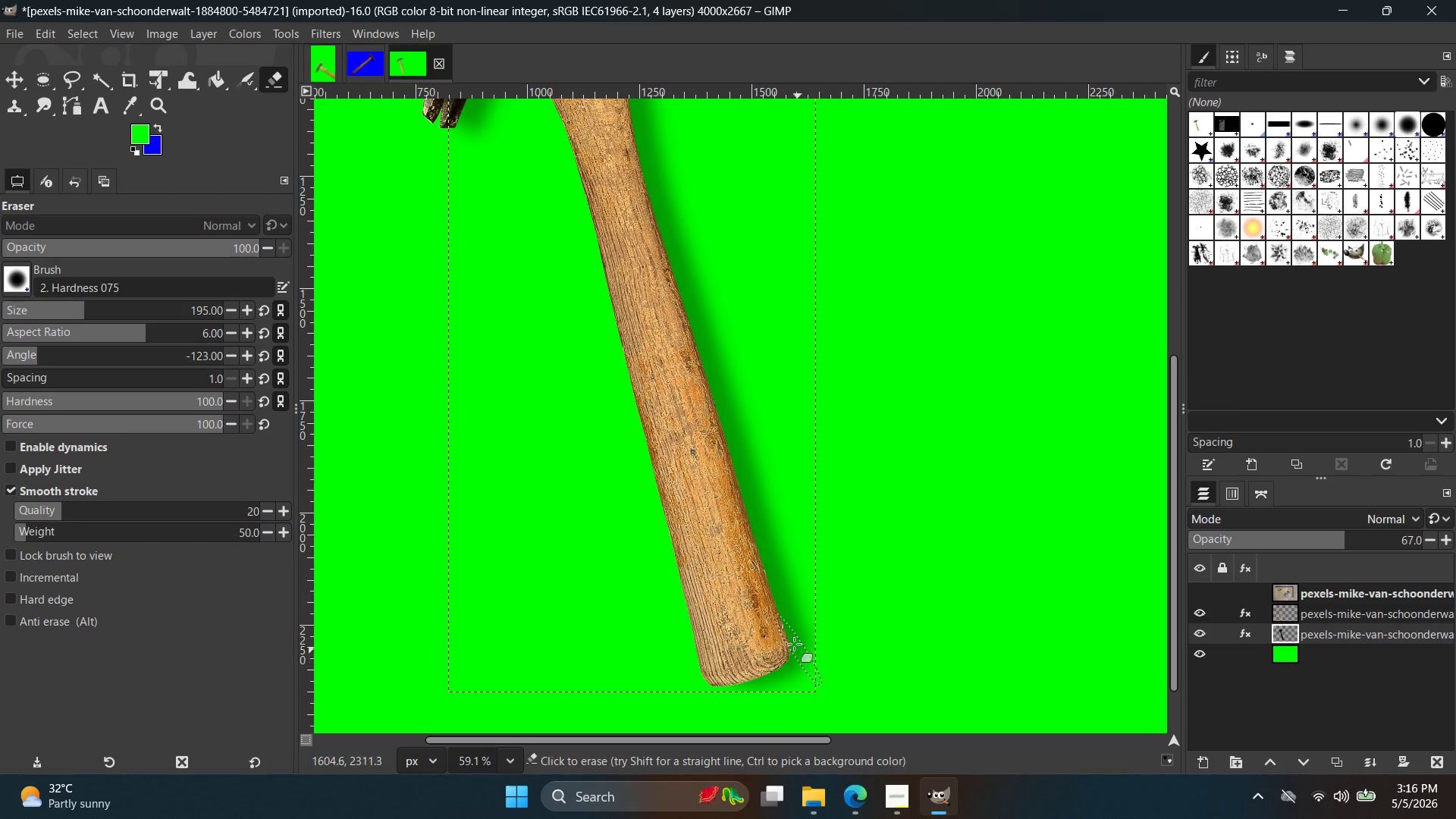 
key(Control+Z)
 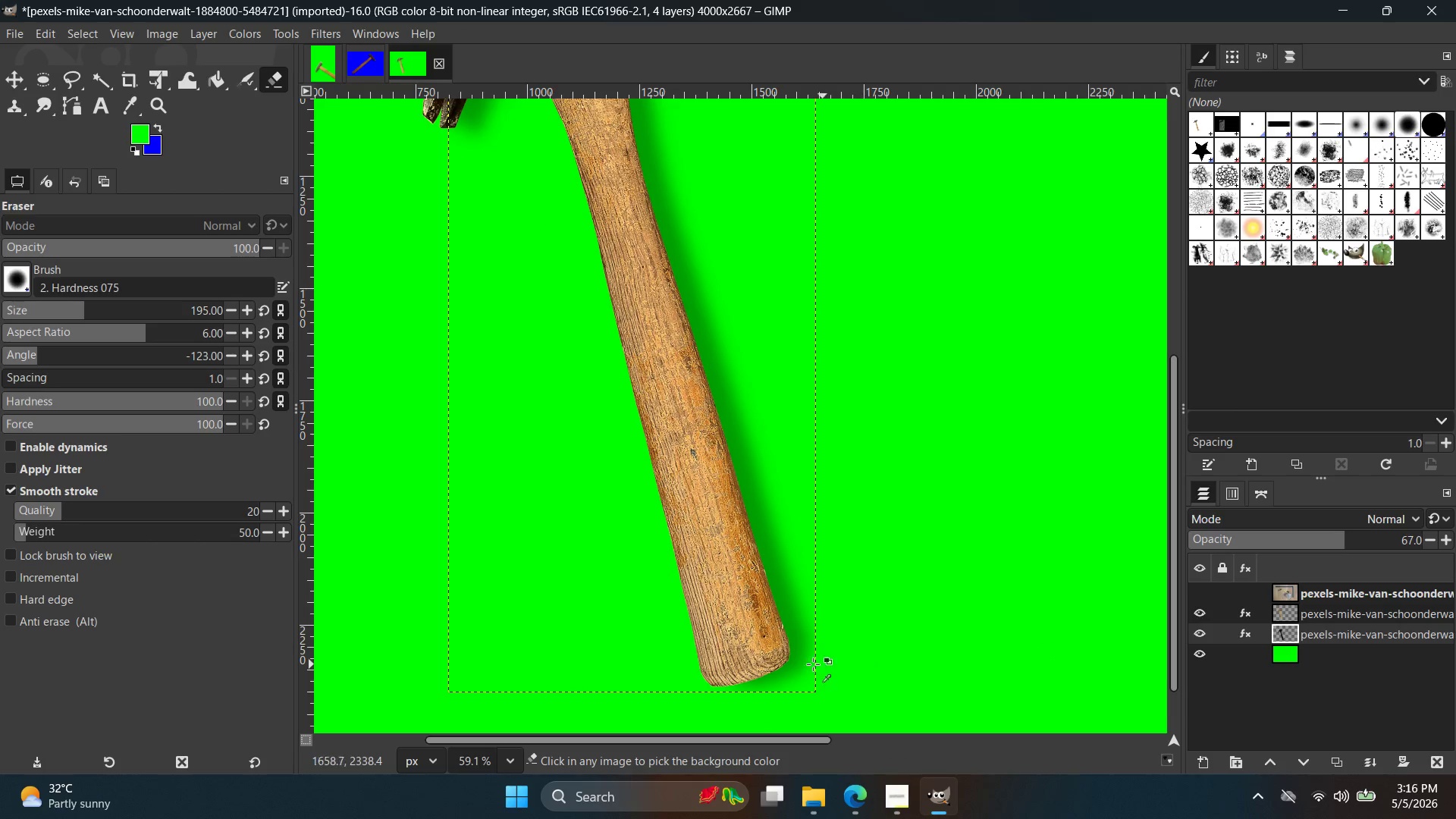 
scroll: coordinate [823, 657], scroll_direction: up, amount: 3.0
 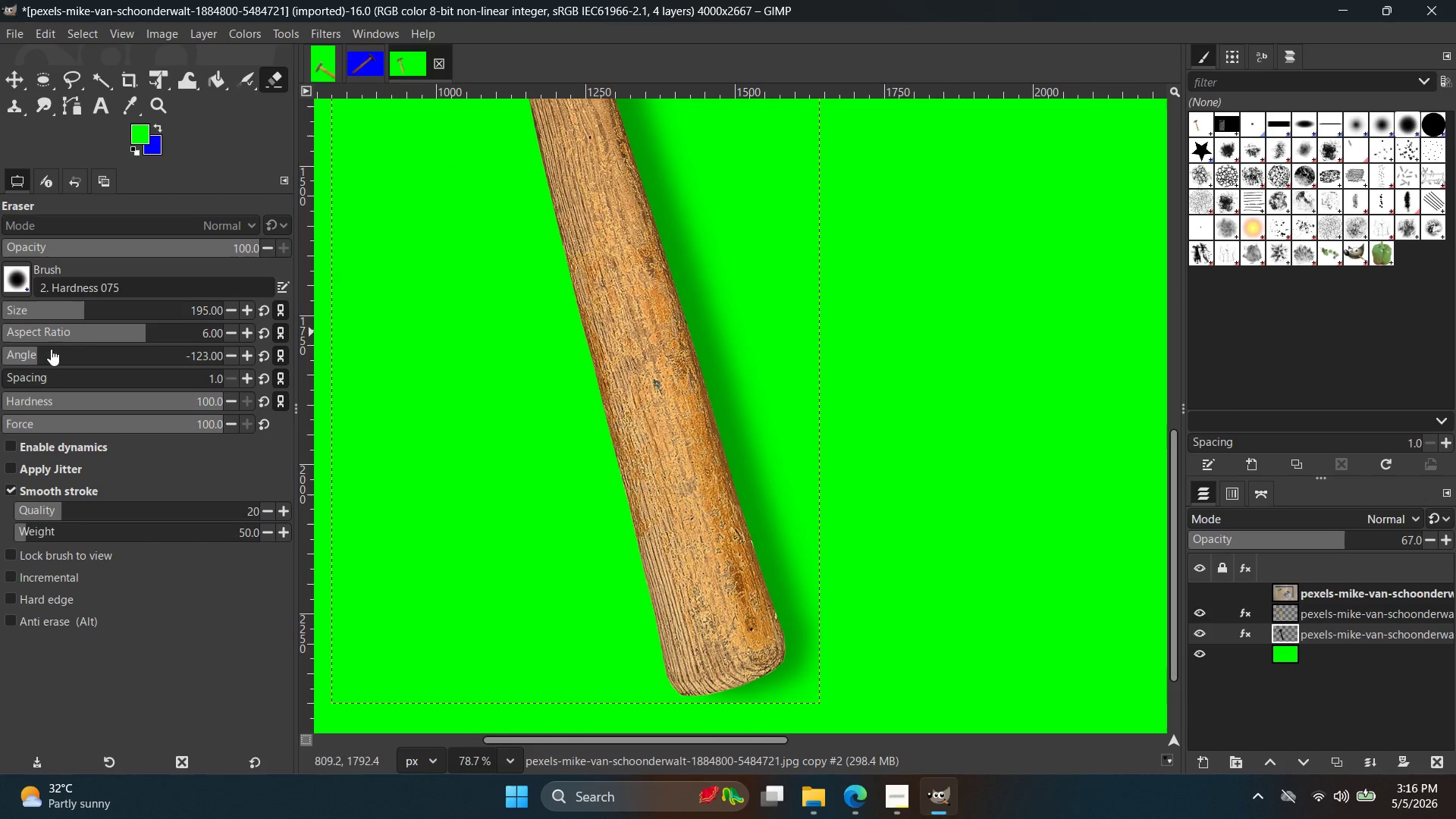 
left_click_drag(start_coordinate=[96, 330], to_coordinate=[66, 329])
 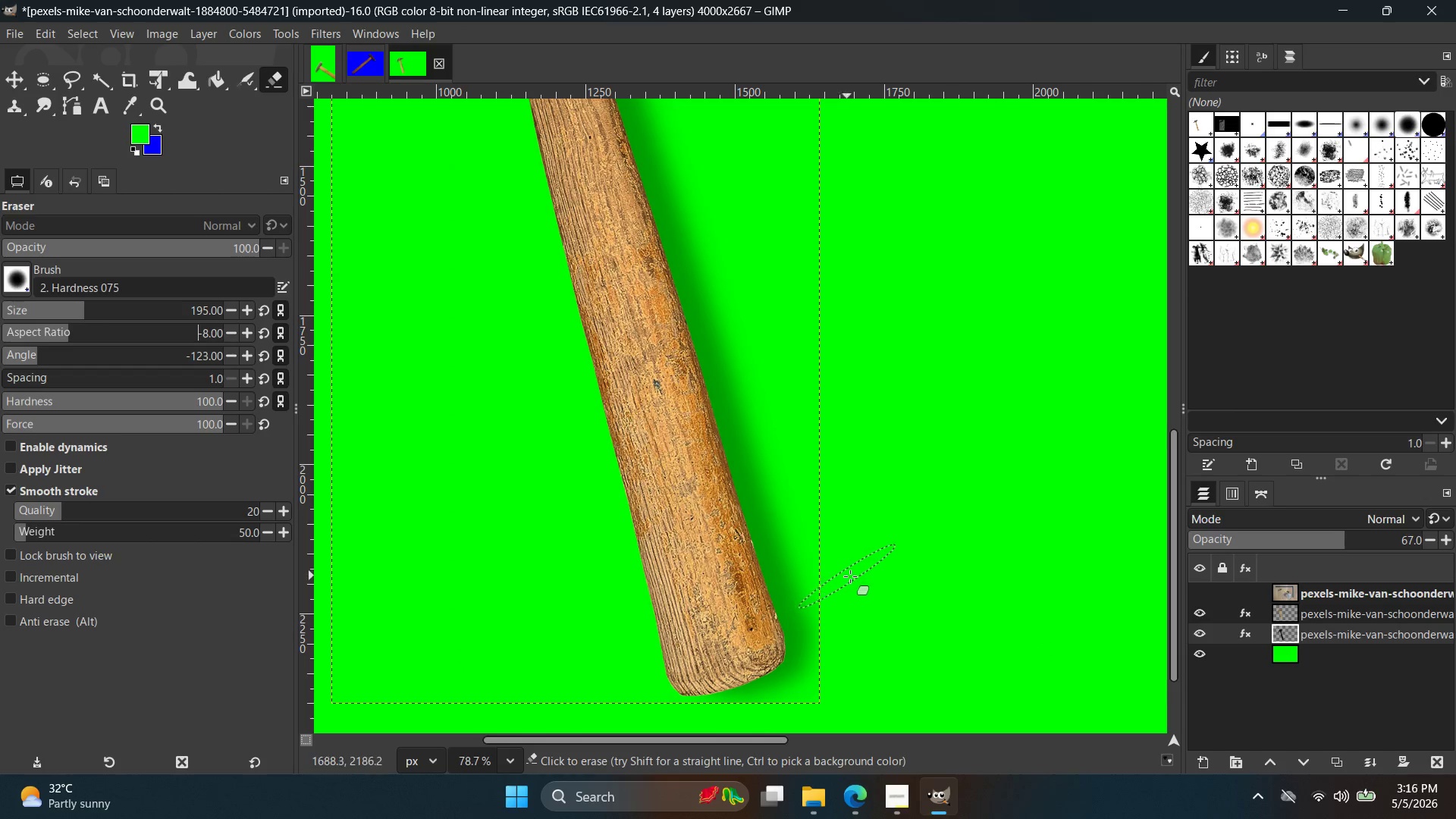 
left_click_drag(start_coordinate=[846, 572], to_coordinate=[541, 741])
 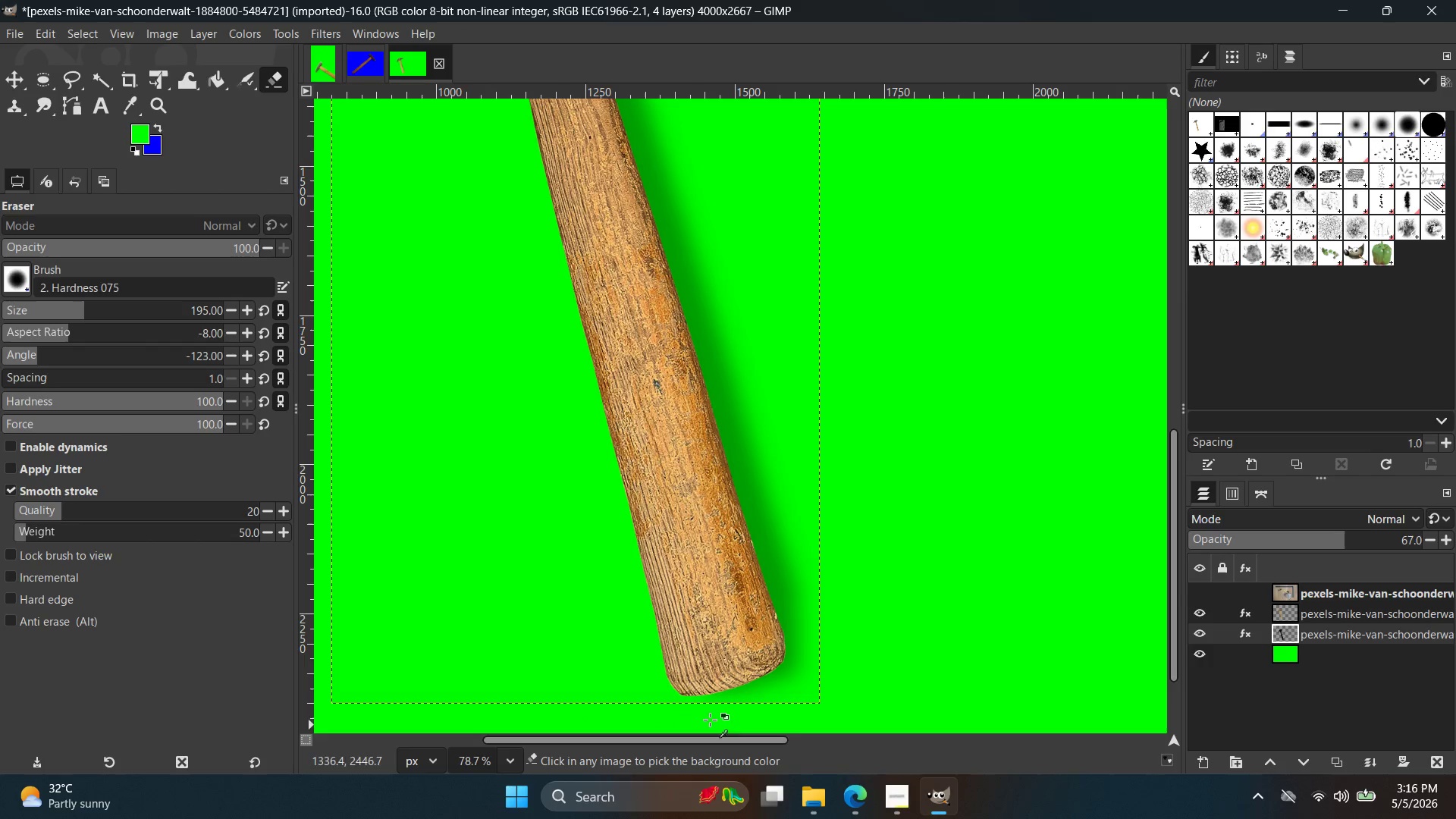 
hold_key(key=ControlLeft, duration=0.5)
 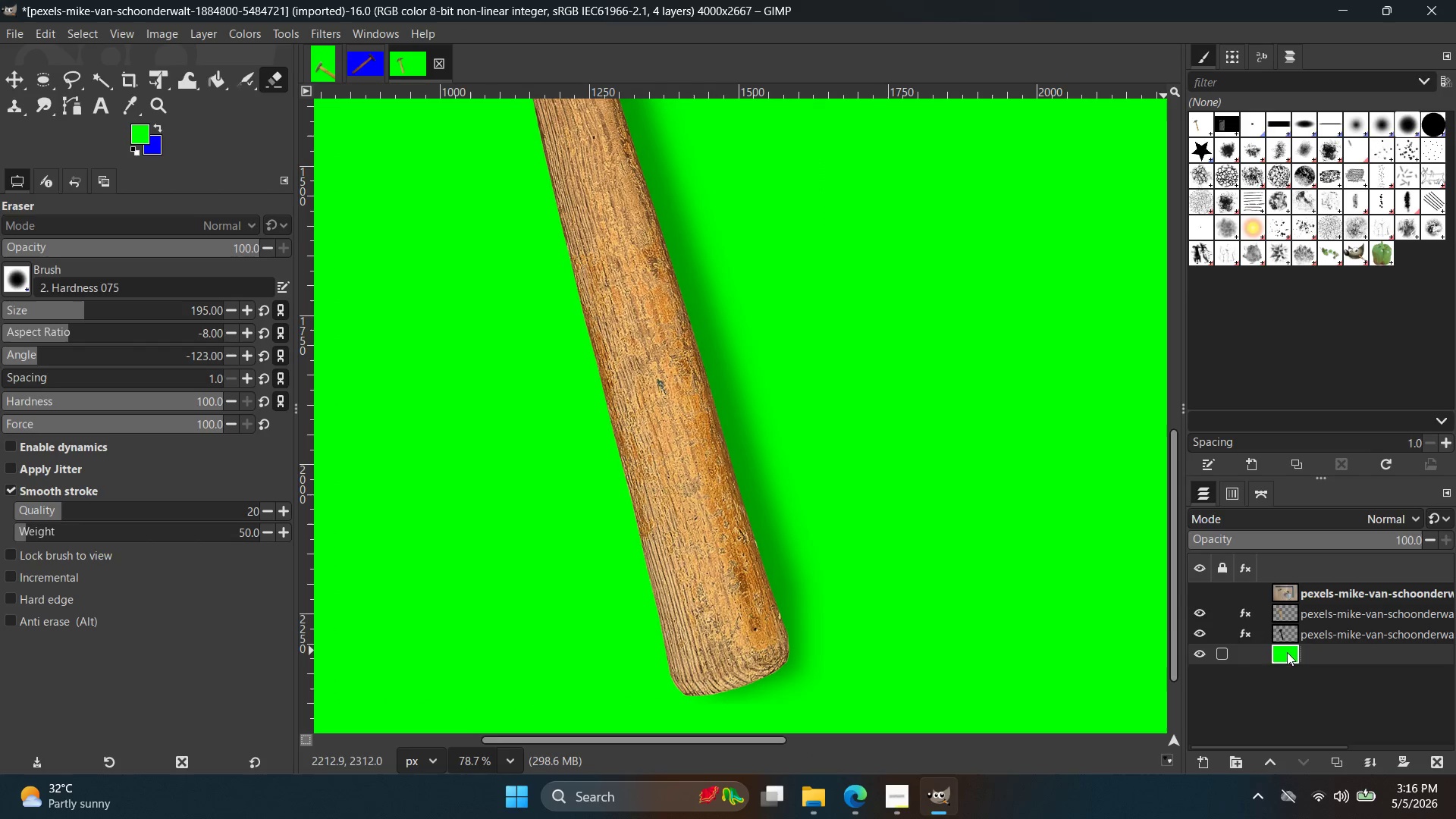 
left_click([1287, 654])
 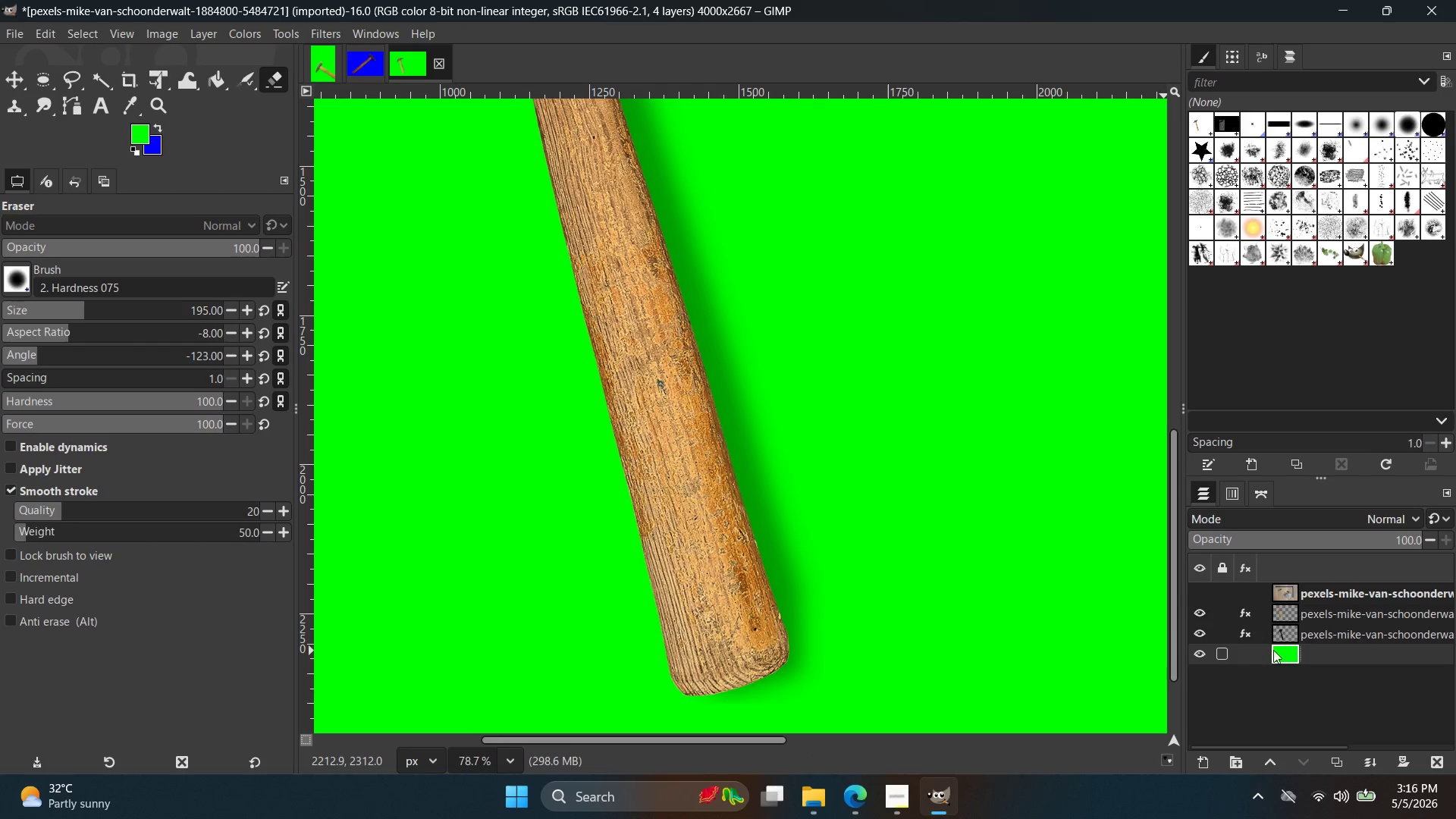 
scroll: coordinate [857, 645], scroll_direction: none, amount: 0.0
 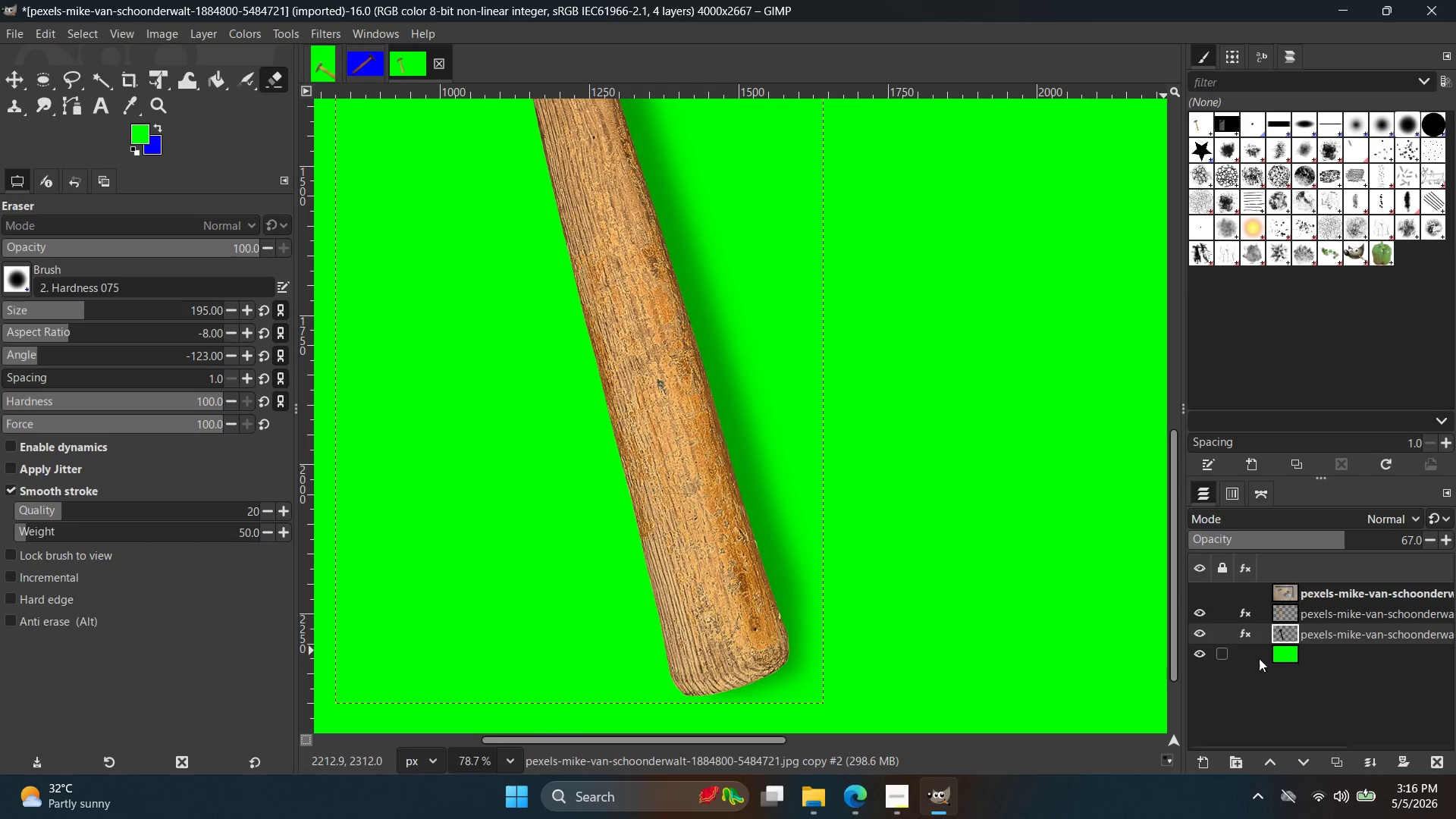 
hold_key(key=ControlLeft, duration=5.17)
scroll: coordinate [927, 578], scroll_direction: down, amount: 12.0
 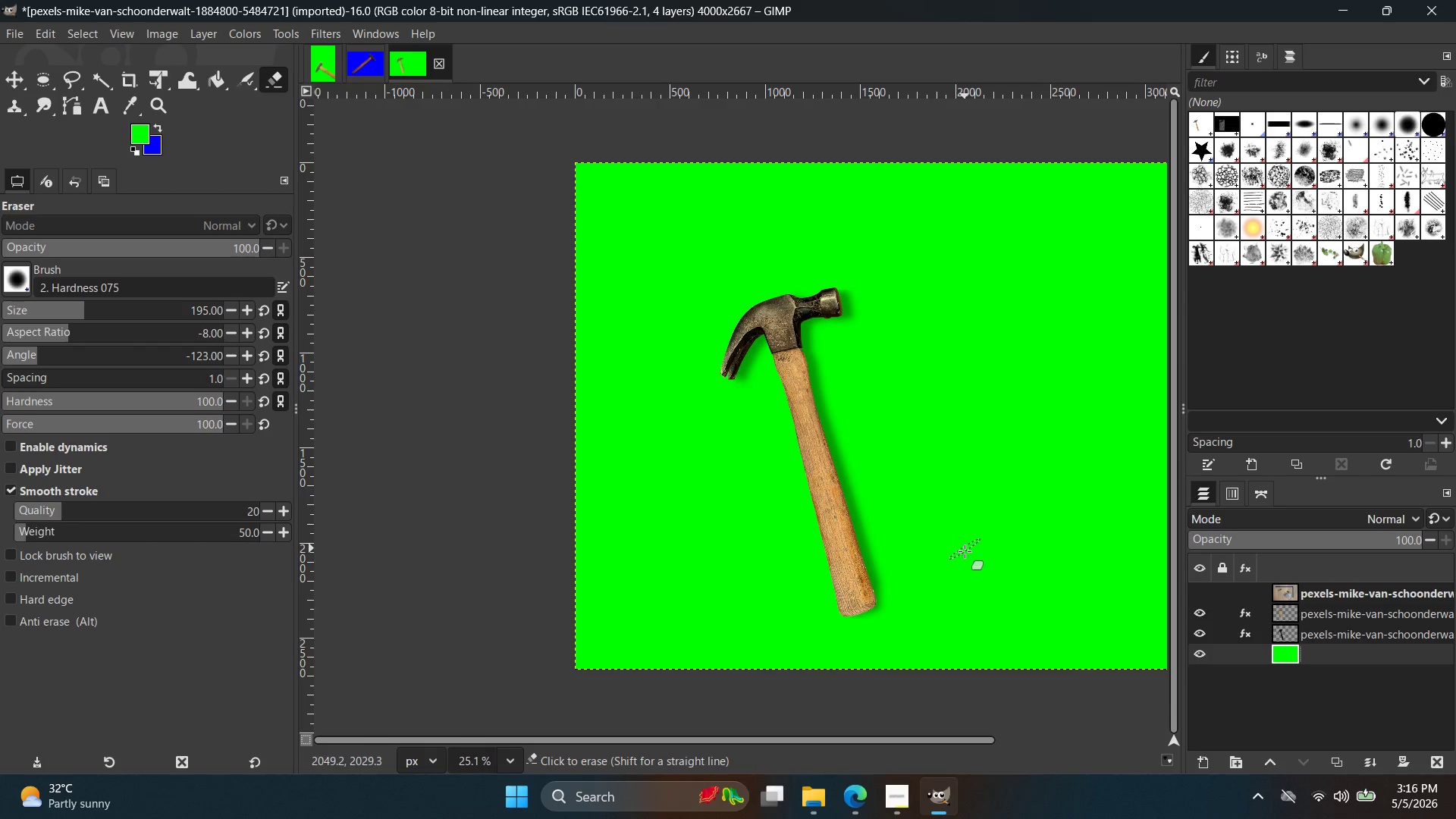 
scroll: coordinate [931, 576], scroll_direction: up, amount: 7.0
 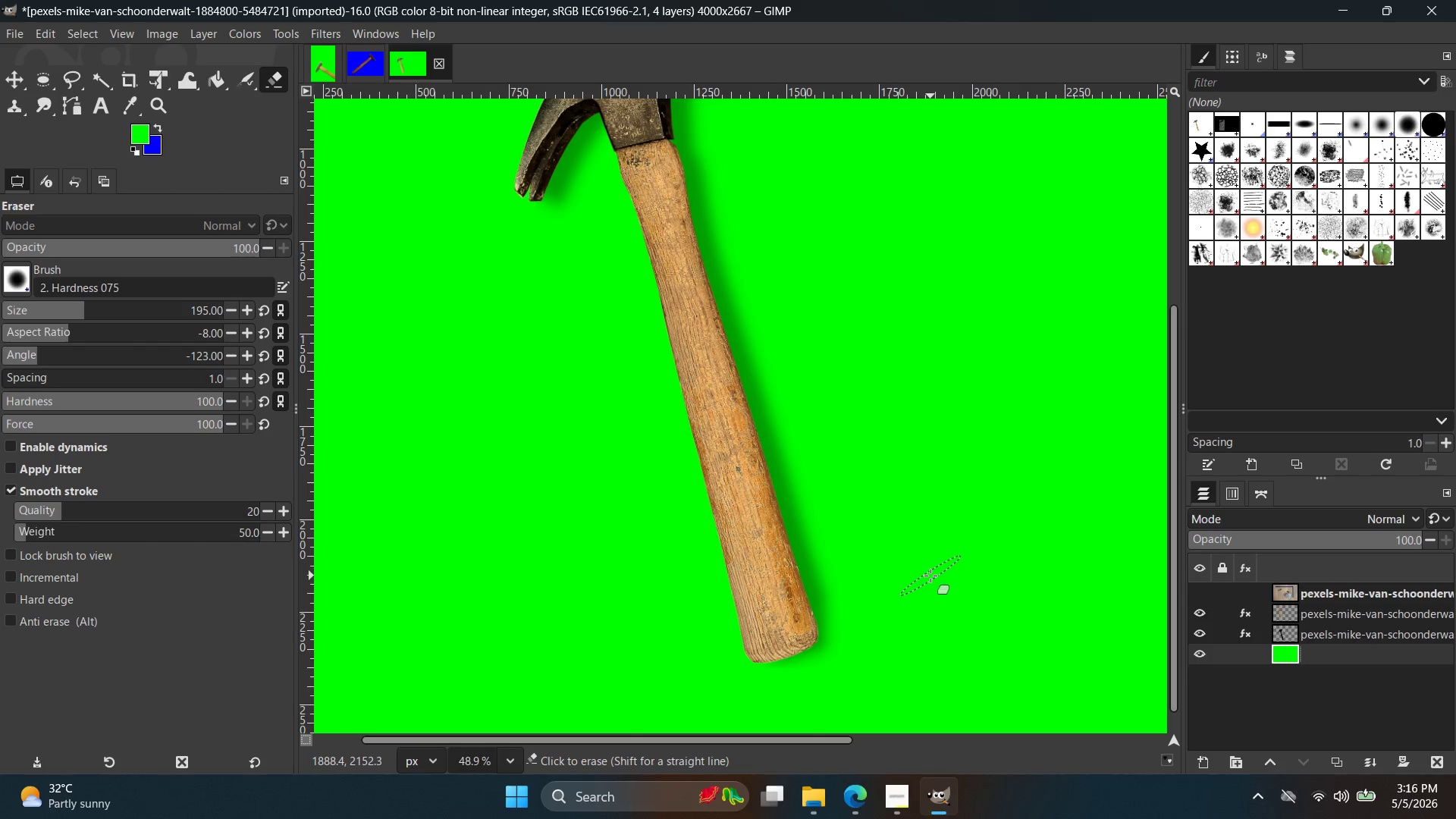 
scroll: coordinate [930, 573], scroll_direction: down, amount: 7.0
 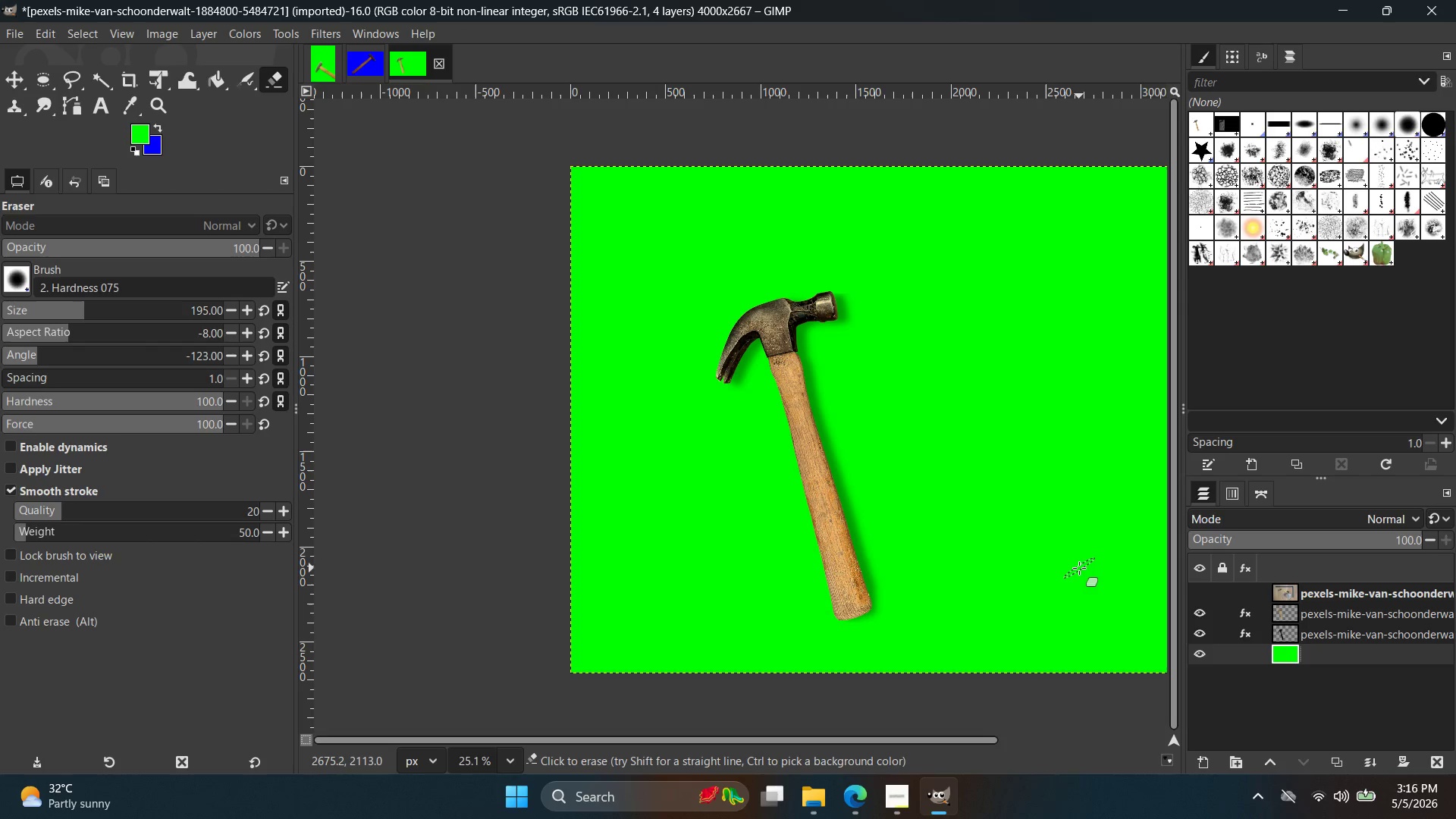 
wait(22.98)
 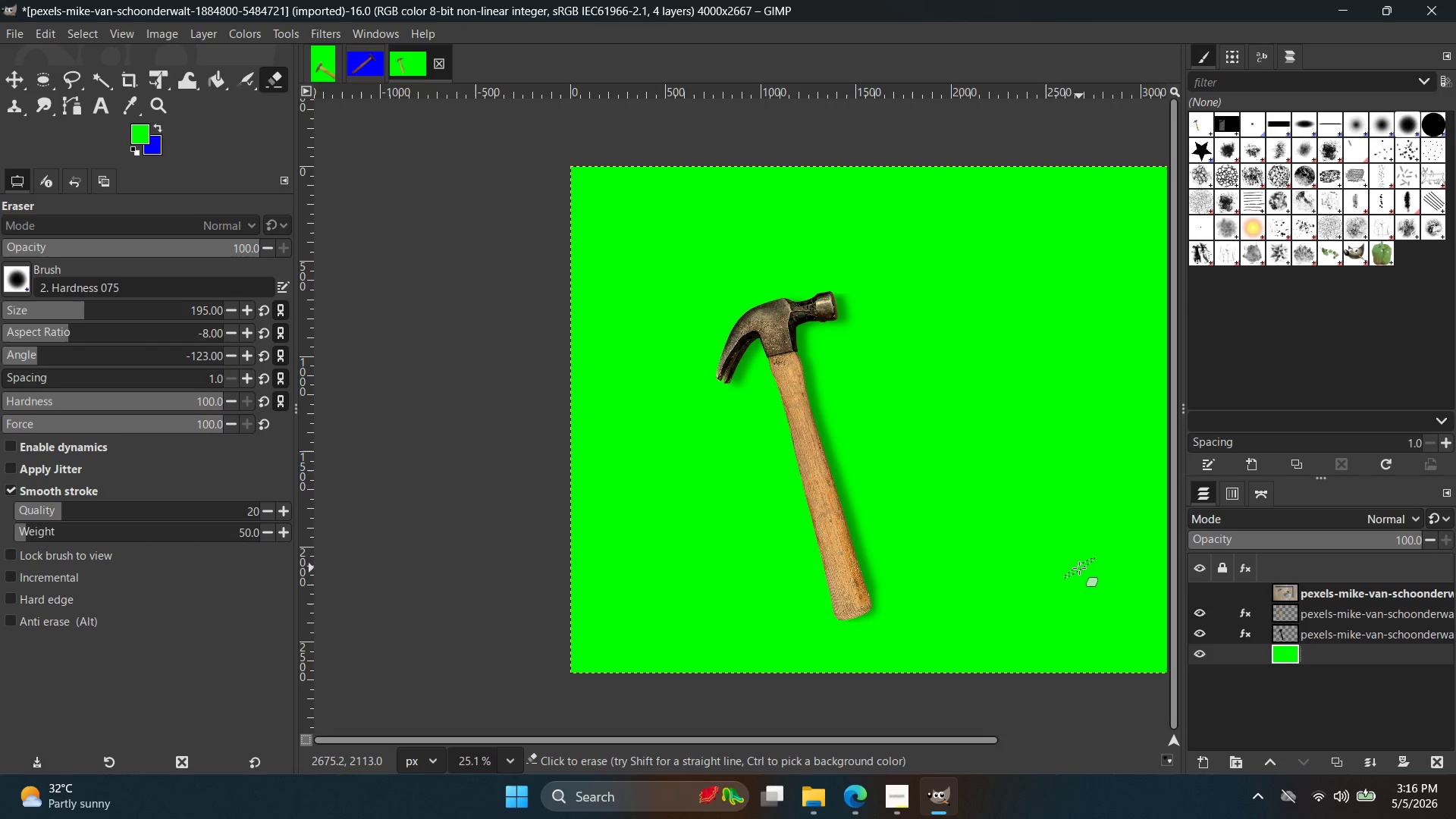 
hold_key(key=ControlLeft, duration=2.58)
scroll: coordinate [945, 595], scroll_direction: up, amount: 17.0
 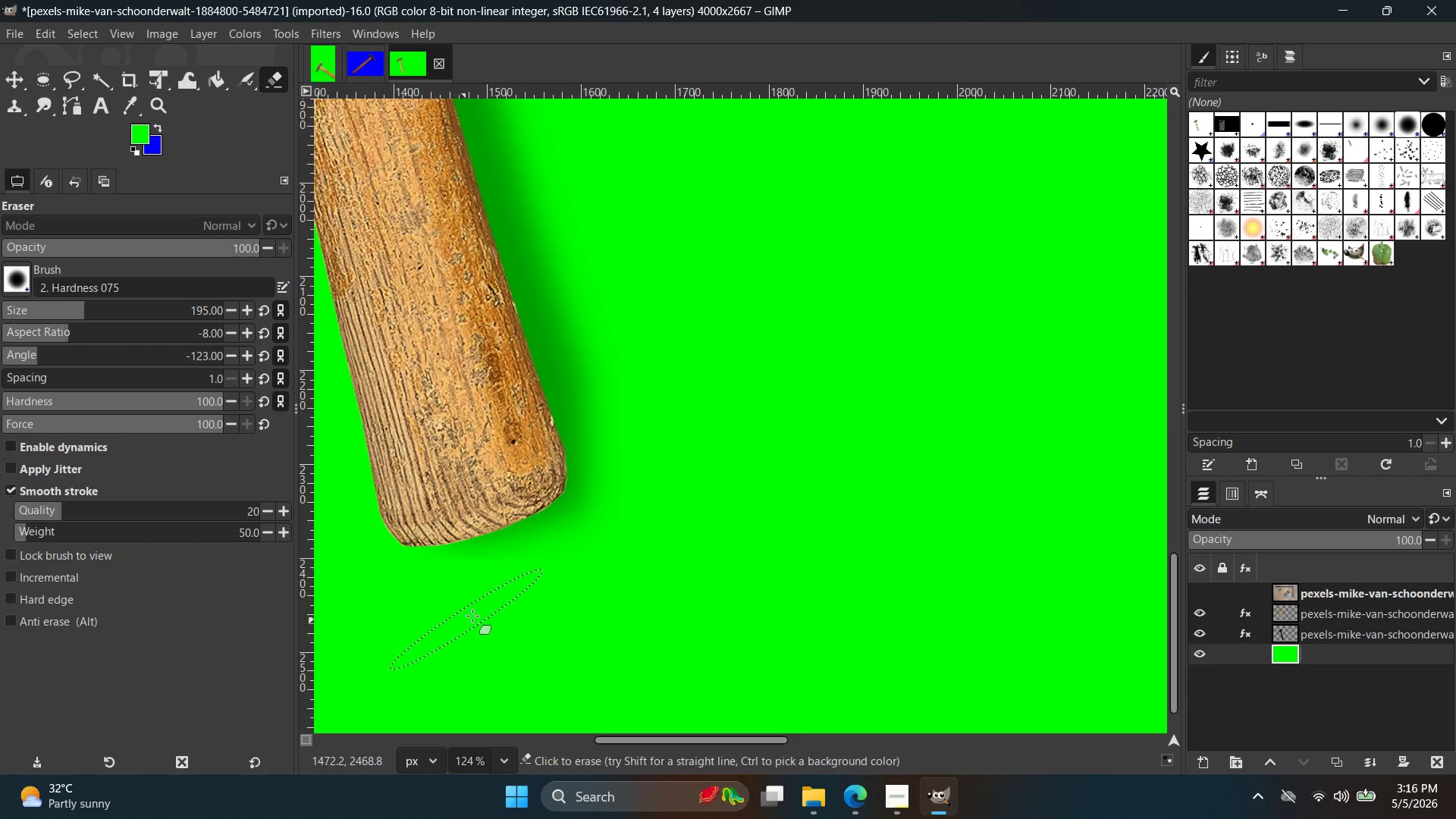 
left_click_drag(start_coordinate=[499, 598], to_coordinate=[568, 583])
 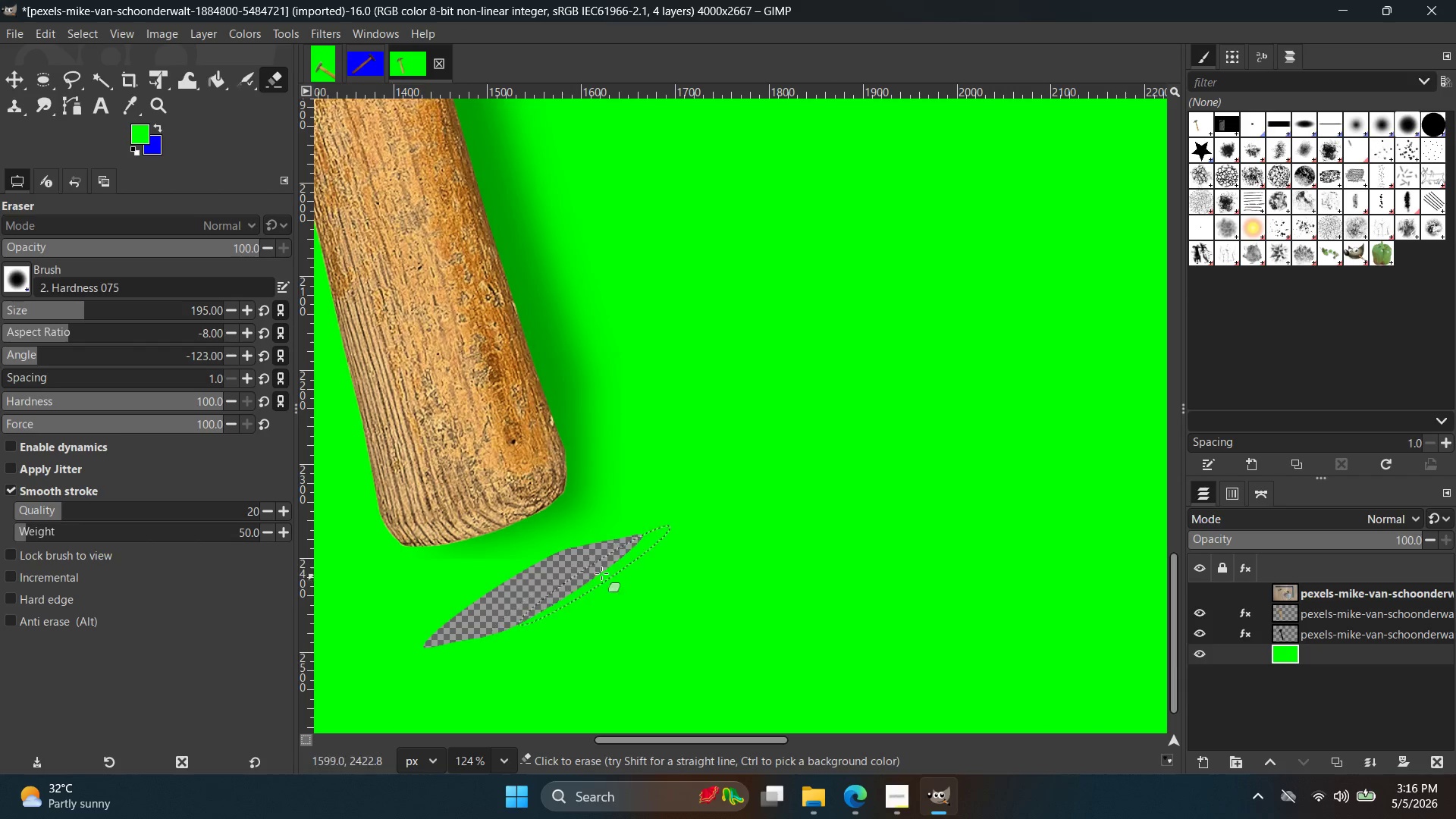 
key(Control+ControlLeft)
 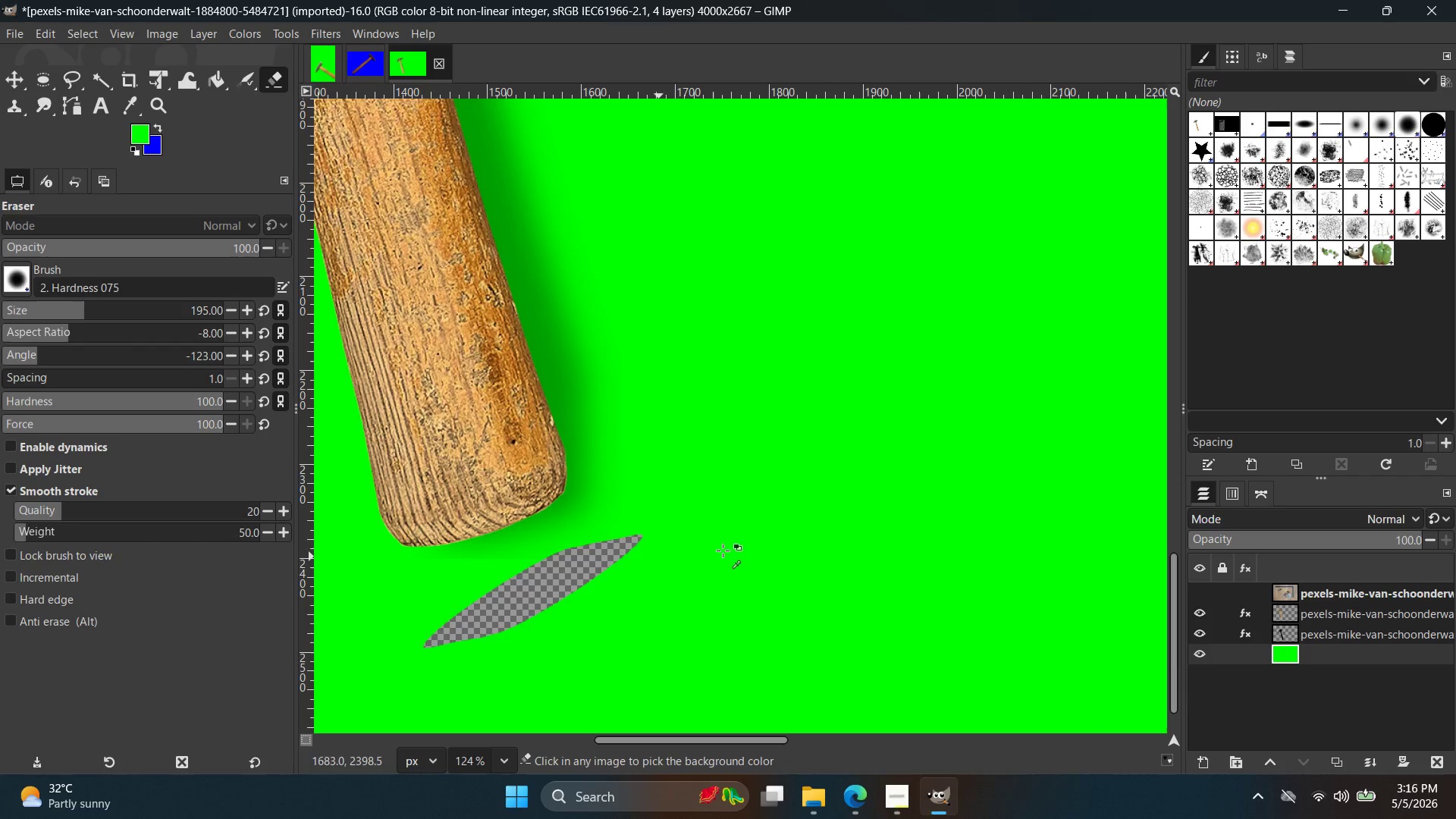 
key(Control+Z)
 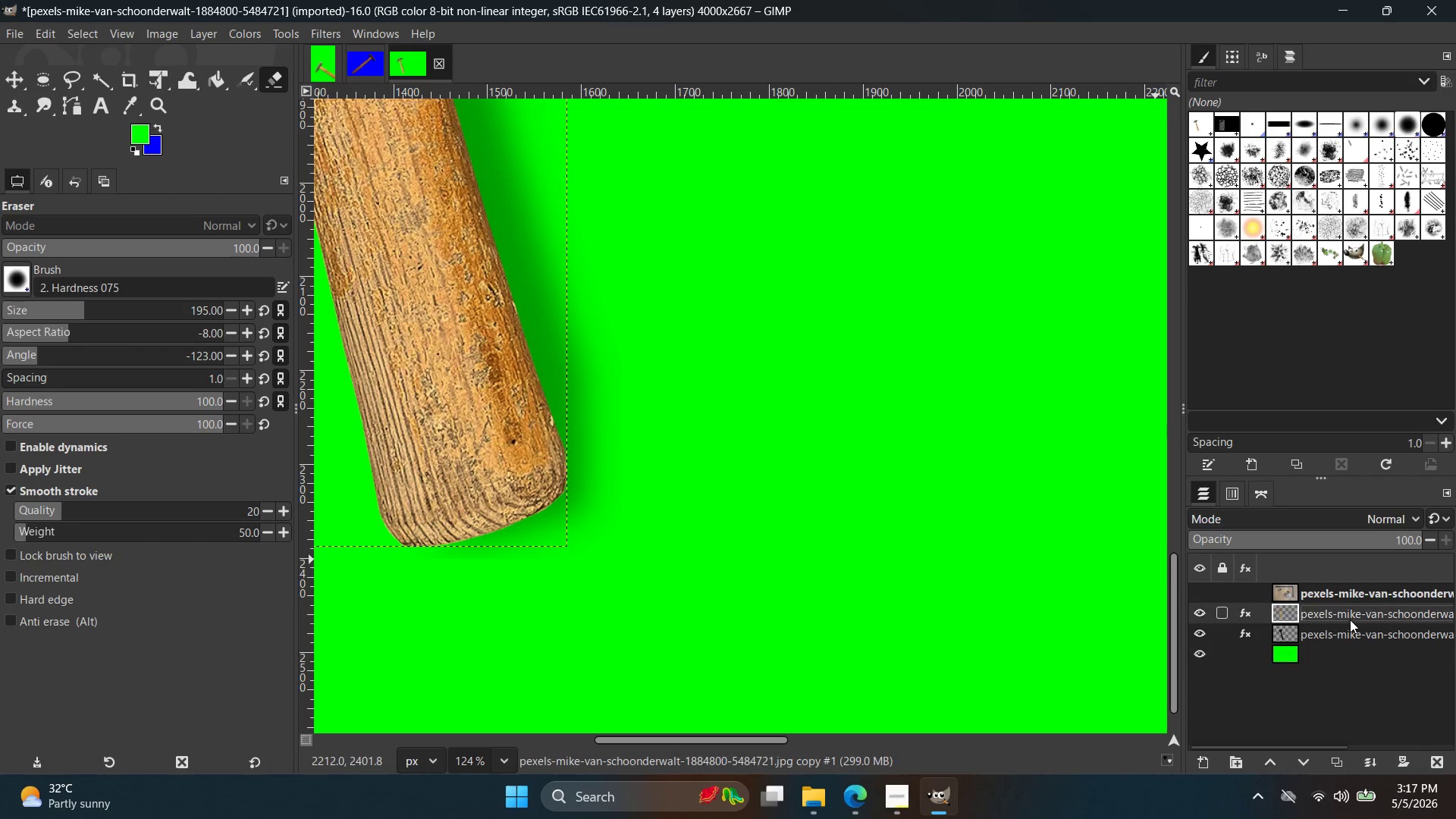 
double_click([1342, 629])
 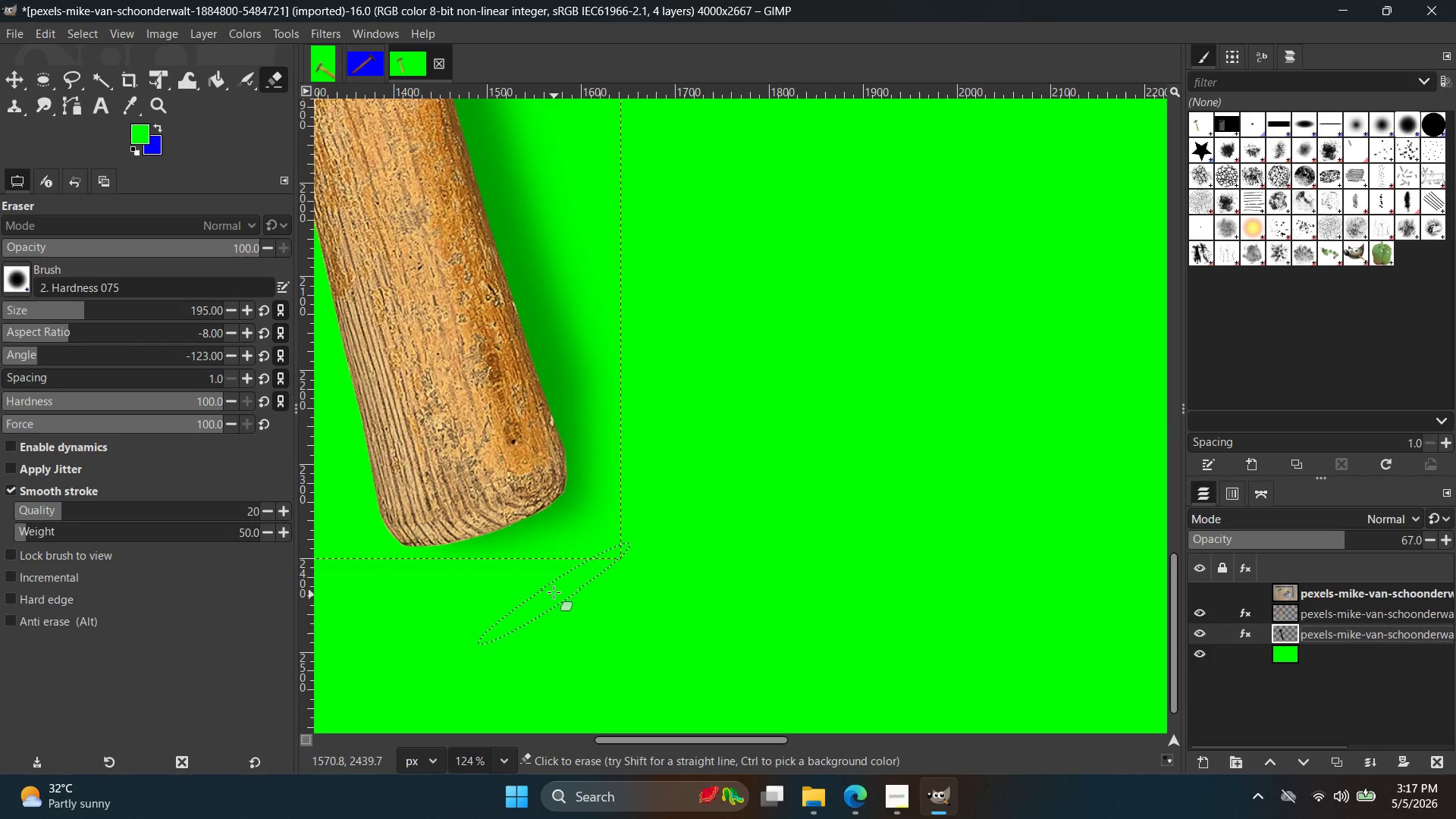 
left_click_drag(start_coordinate=[493, 585], to_coordinate=[350, 613])
 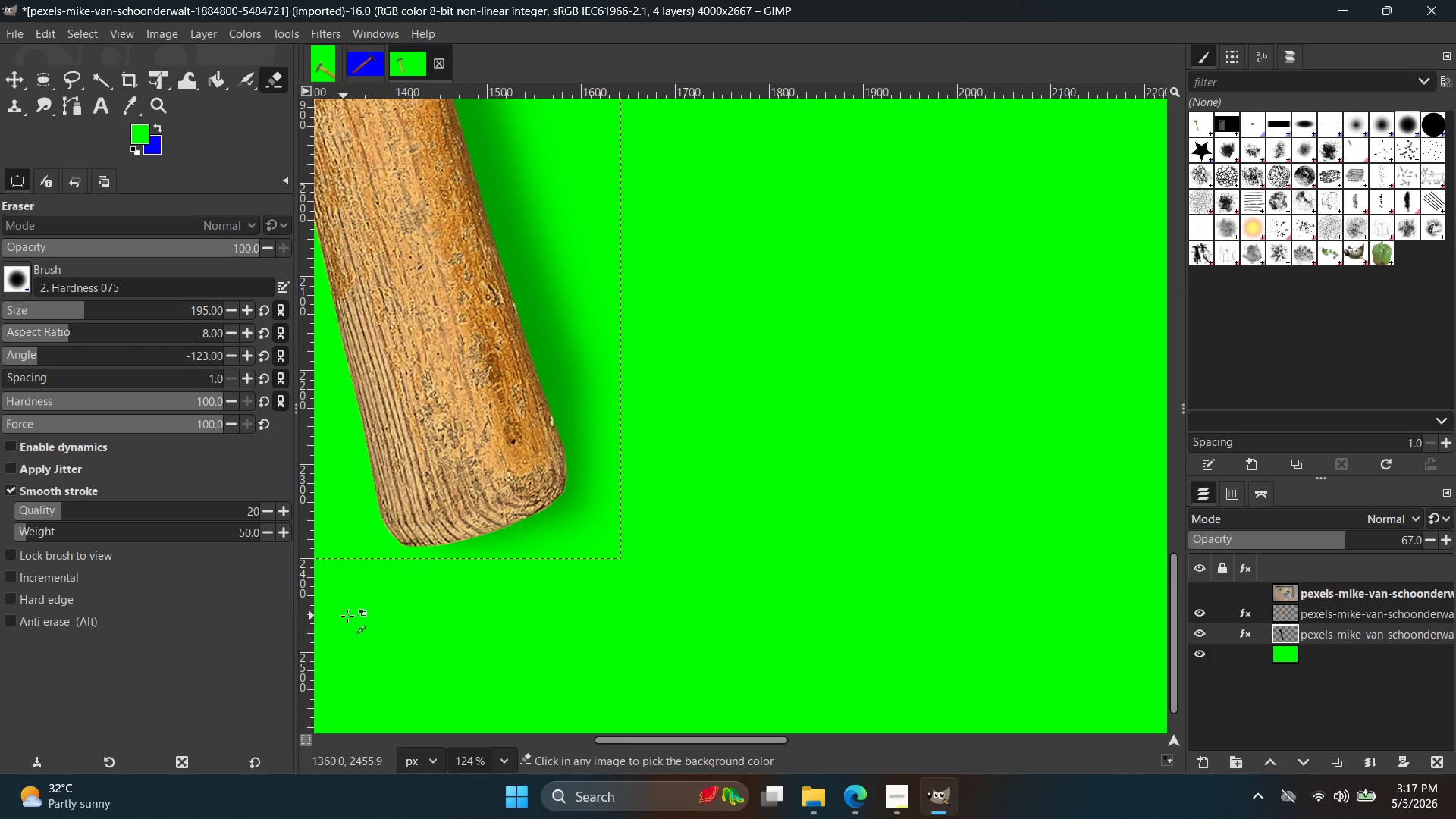 
hold_key(key=ControlLeft, duration=0.59)
scroll: coordinate [761, 593], scroll_direction: down, amount: 4.0
 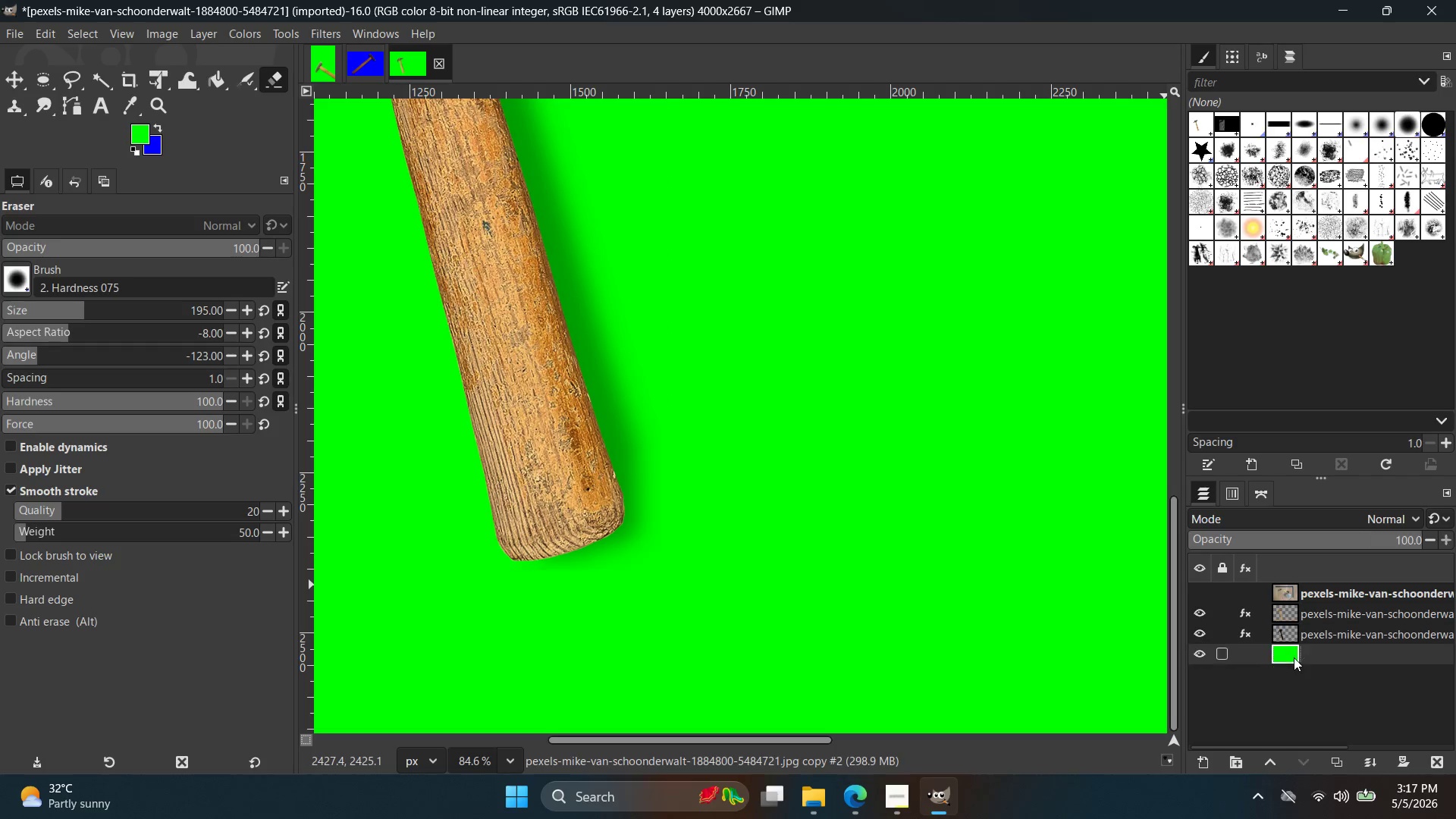 
hold_key(key=ControlLeft, duration=2.53)
 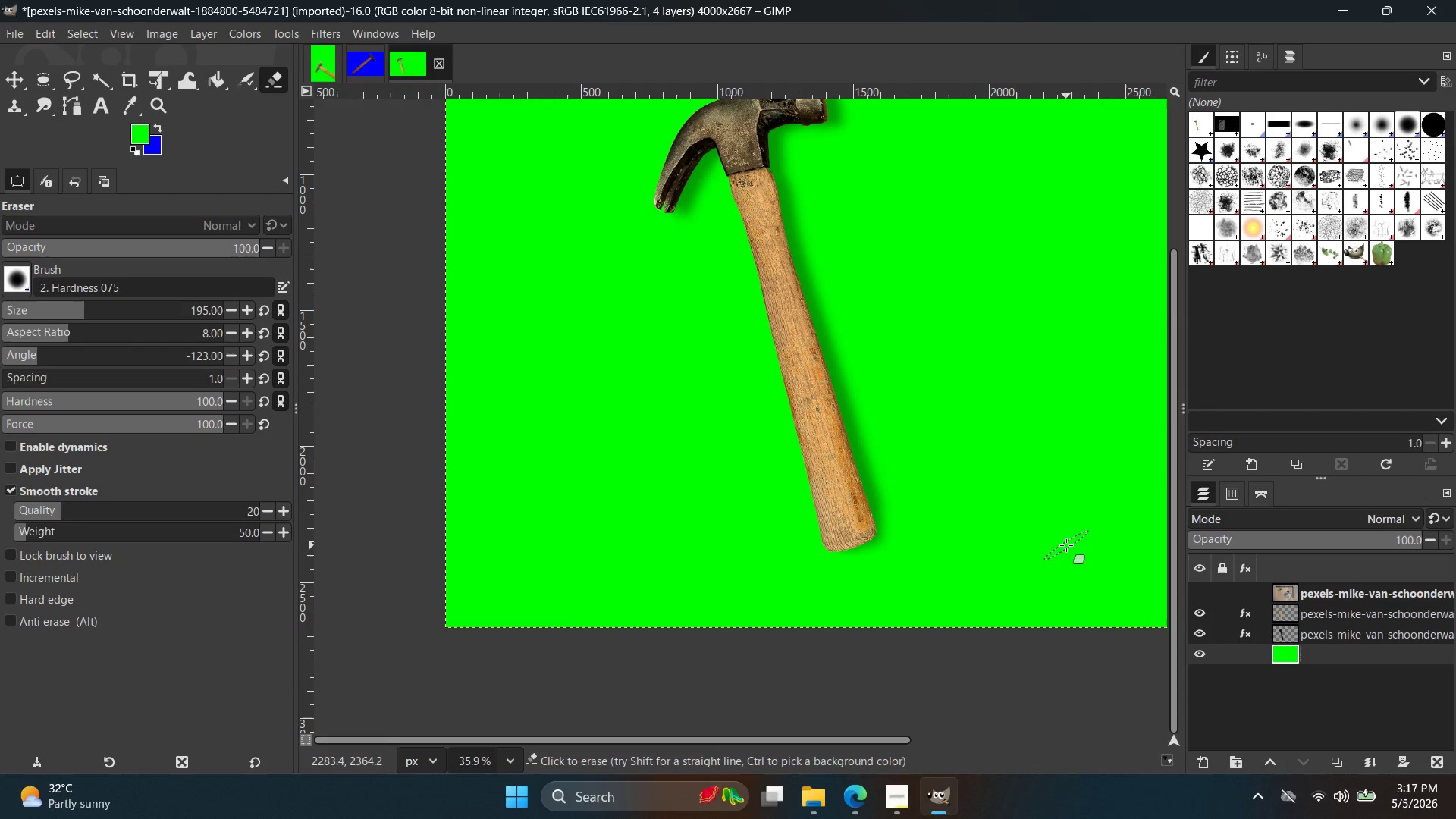 
key(Control+ControlLeft)
 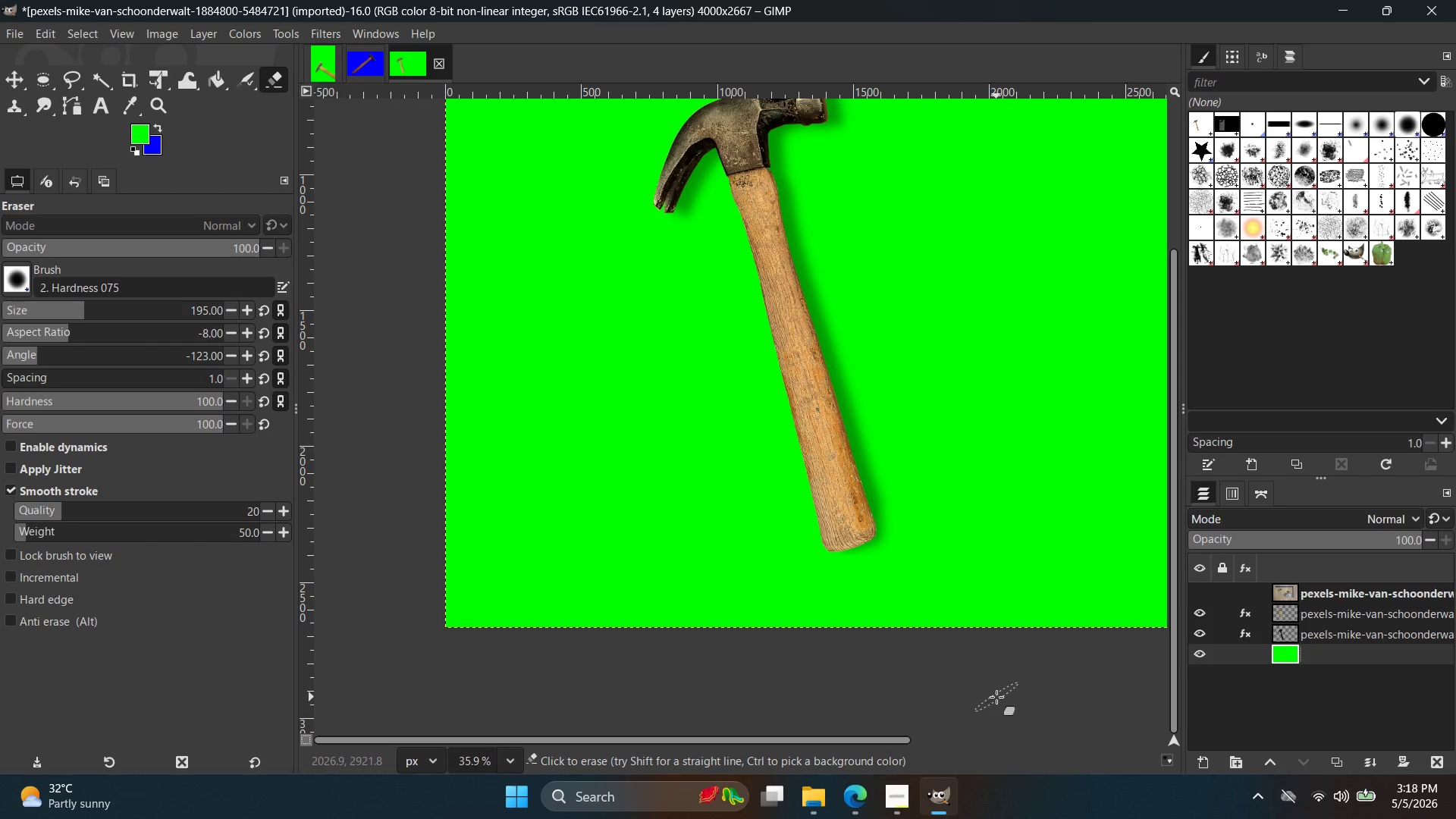 
scroll: coordinate [1066, 545], scroll_direction: down, amount: 10.0
 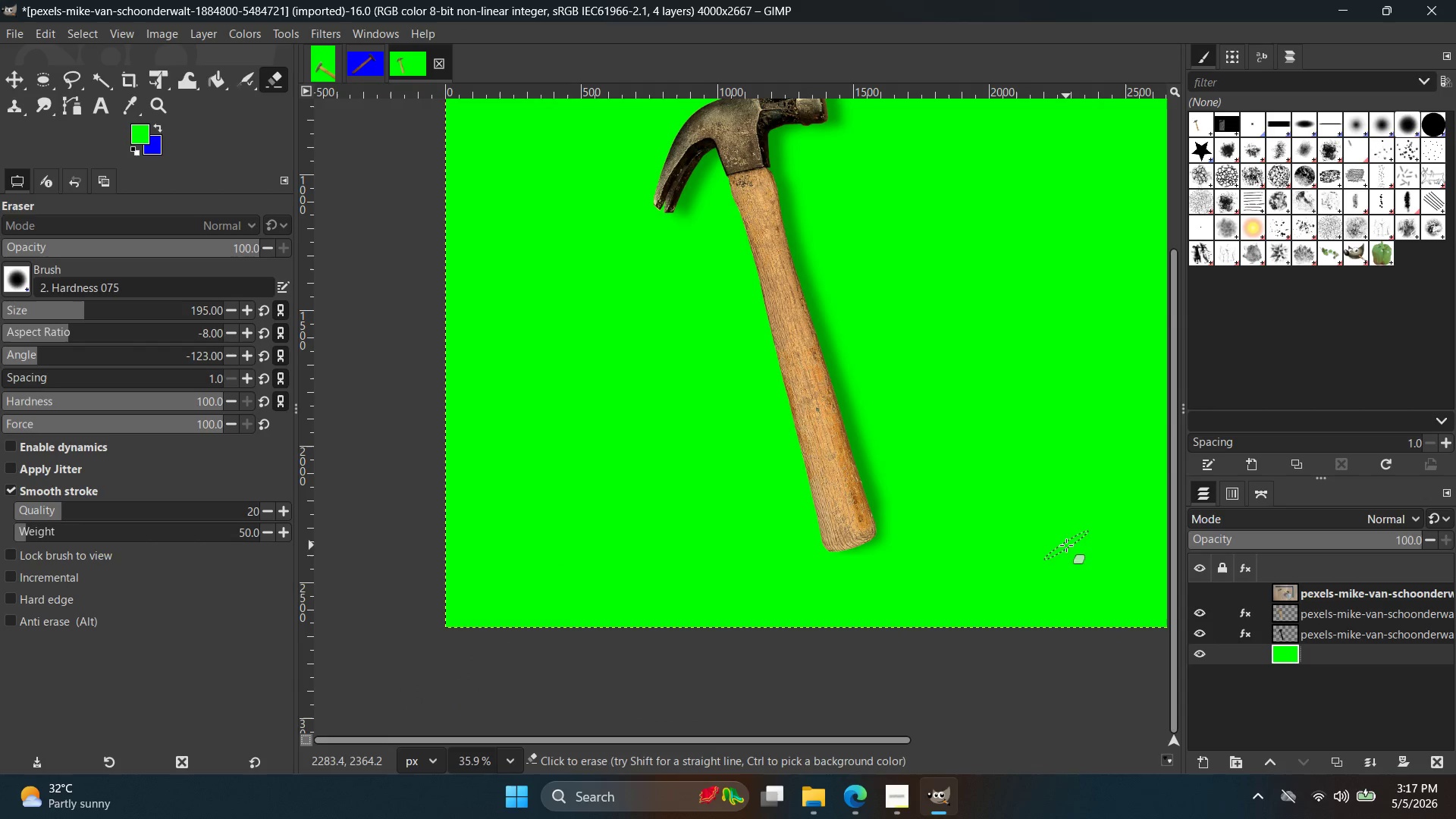 
wait(101.51)
 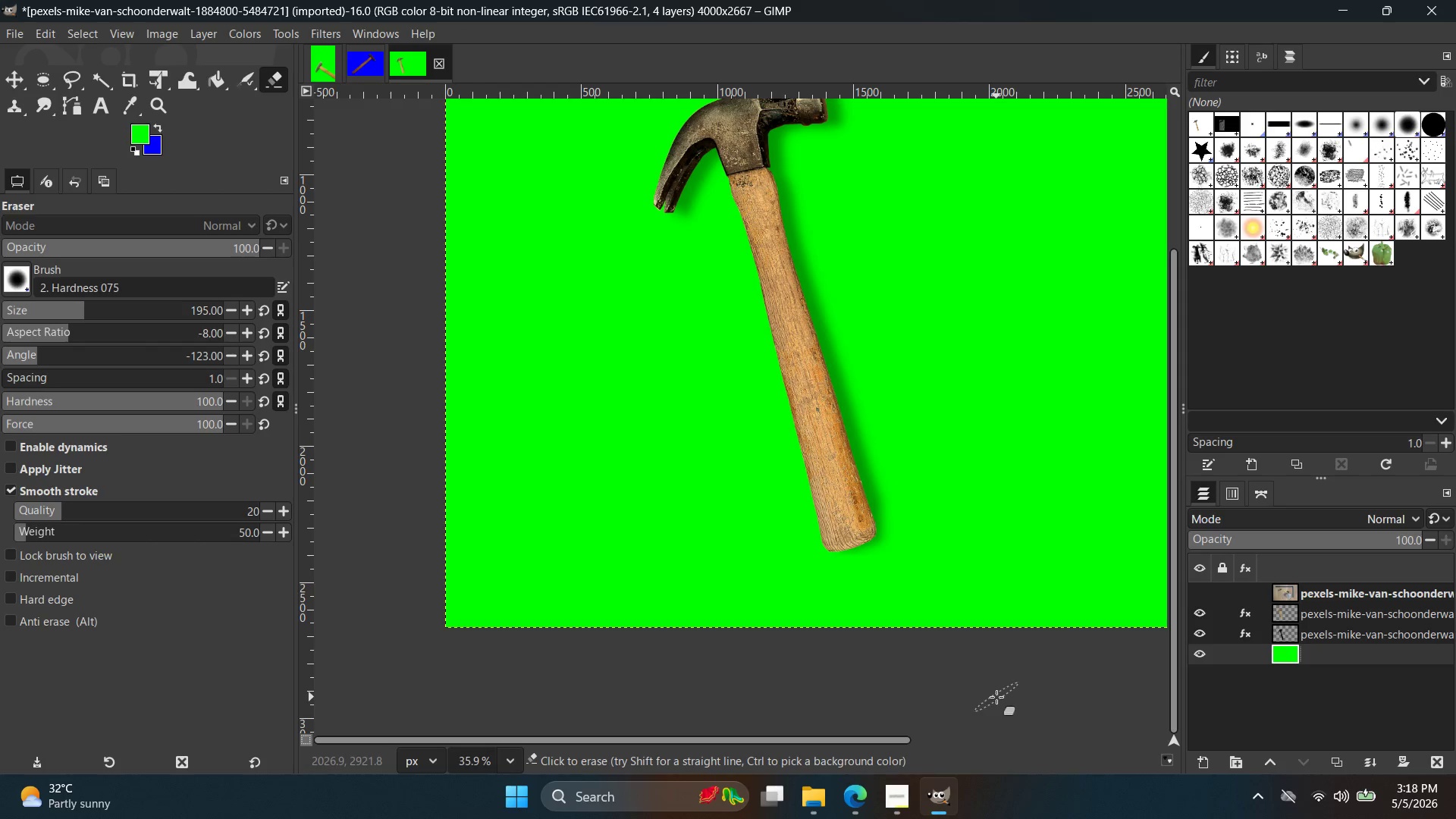 
scroll: coordinate [988, 581], scroll_direction: down, amount: 6.0
 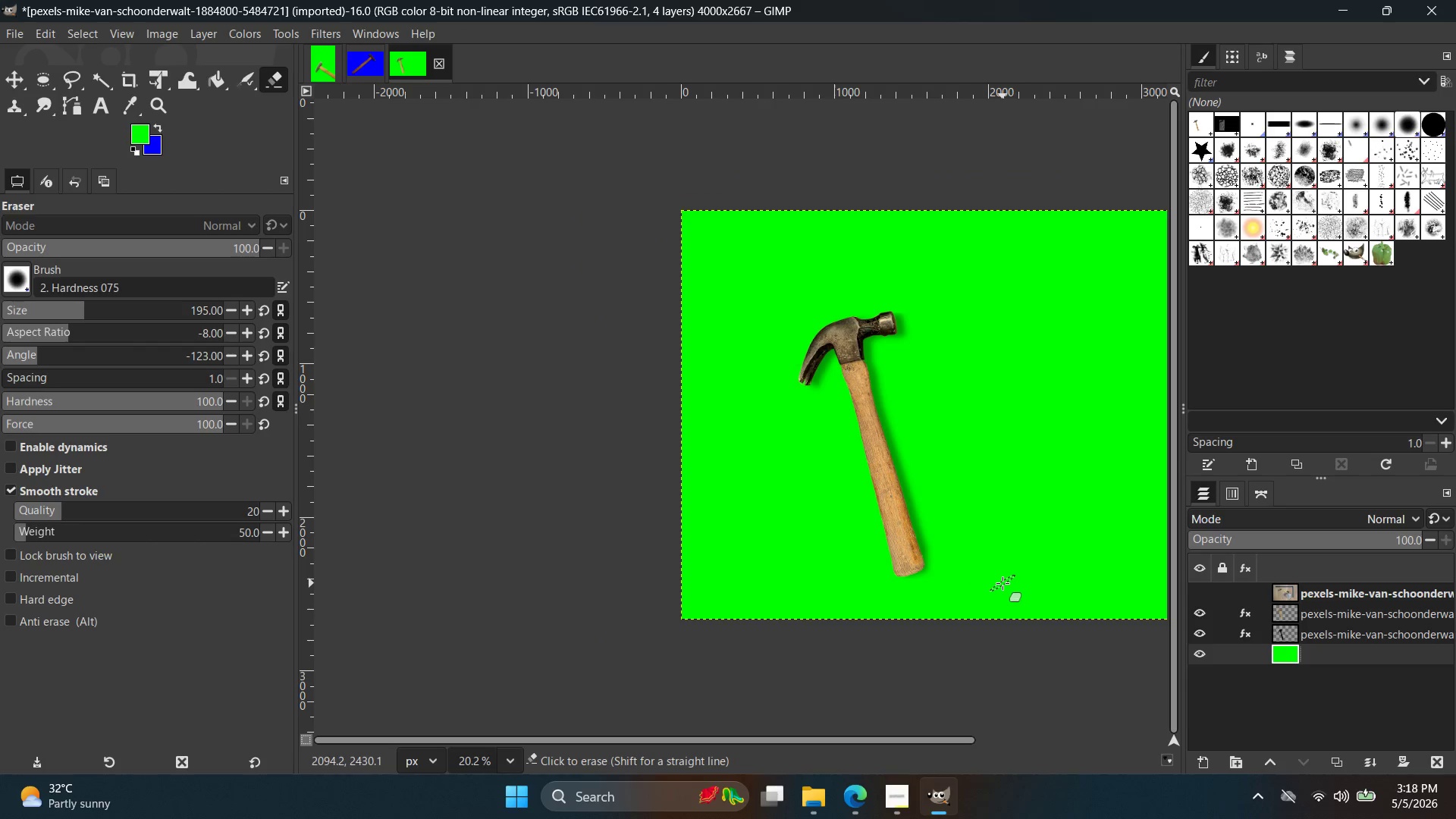 
key(Control+Z)
 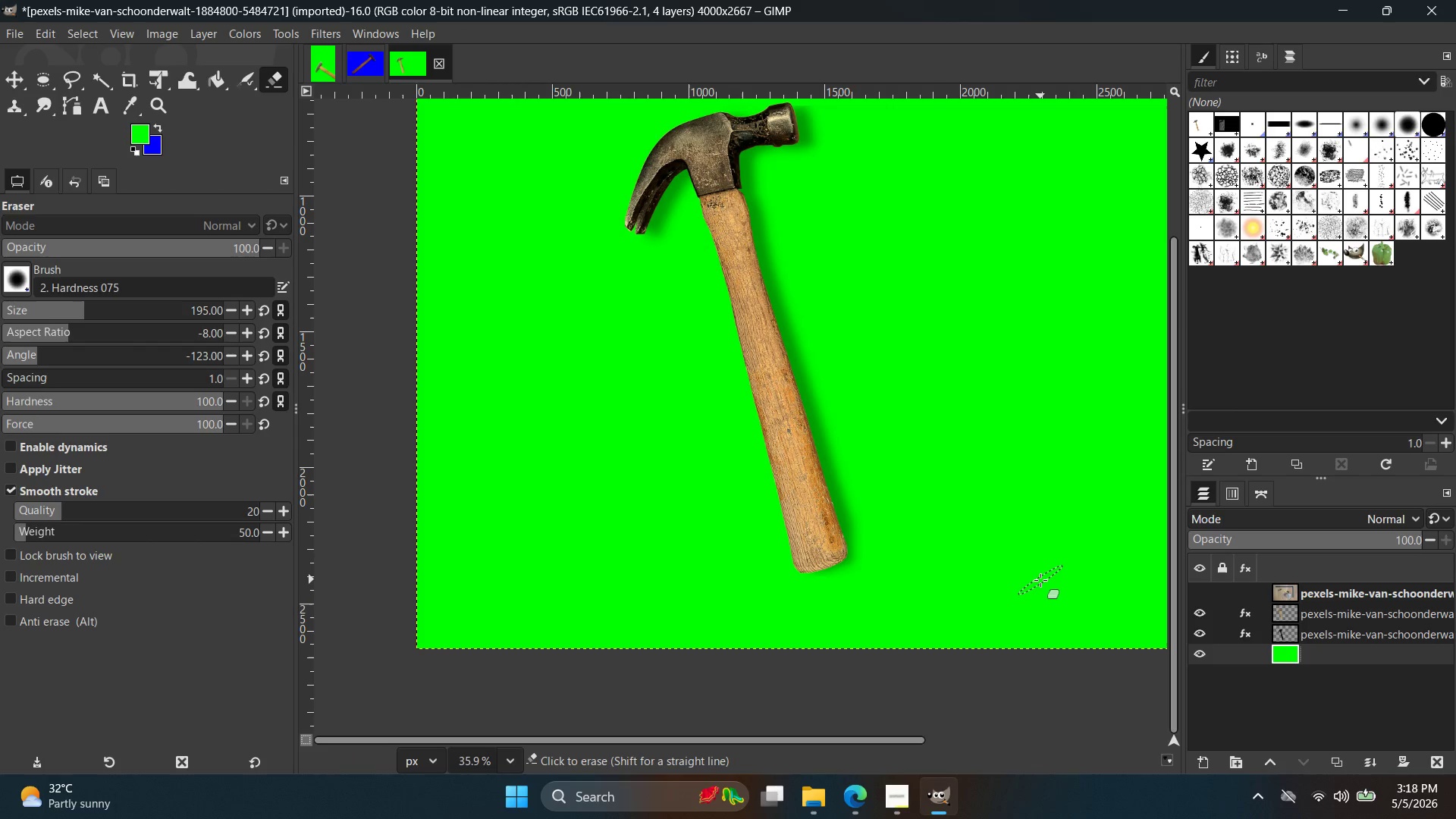 
scroll: coordinate [1040, 580], scroll_direction: up, amount: 6.0
 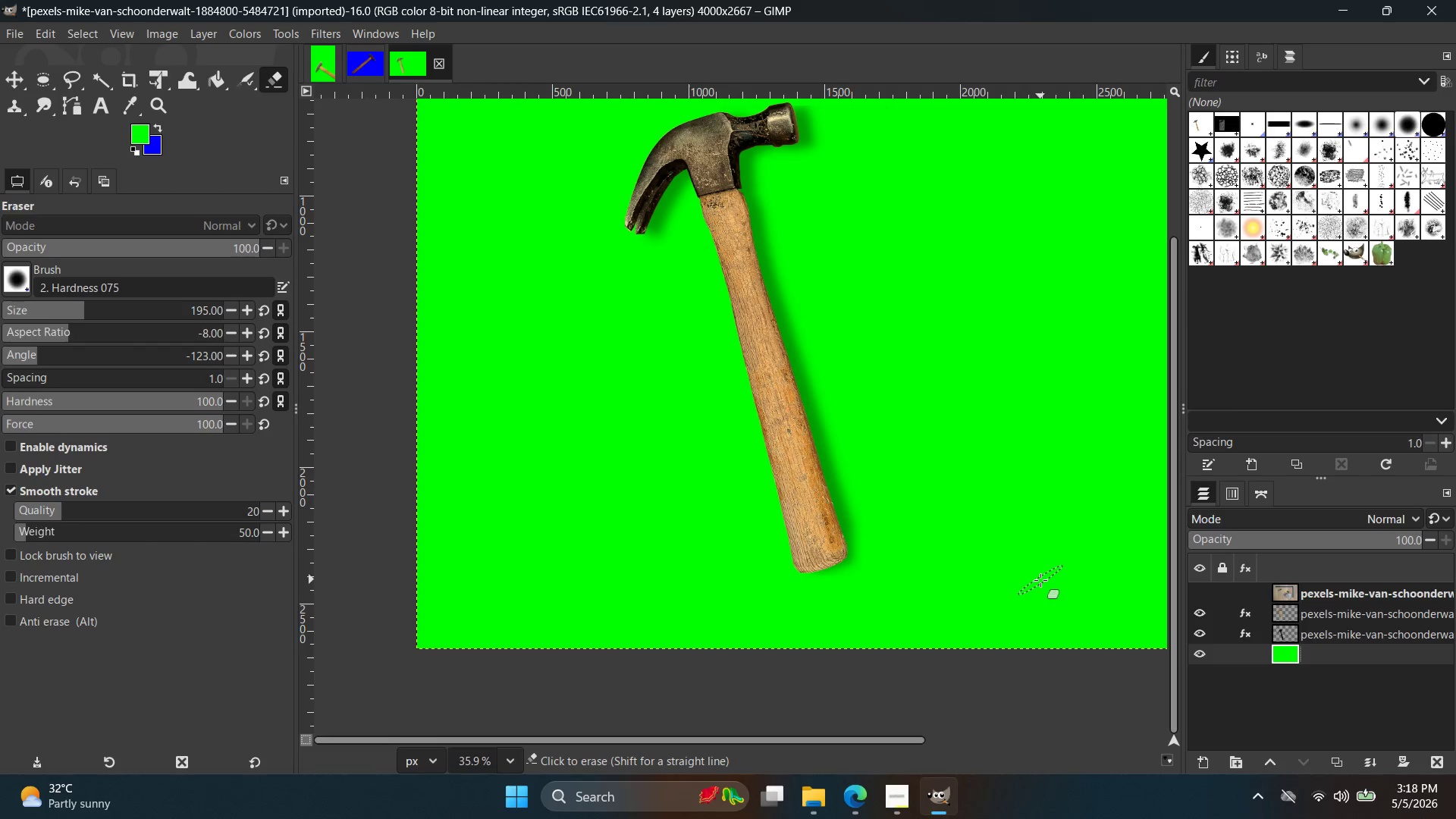 
key(Control+Z)
 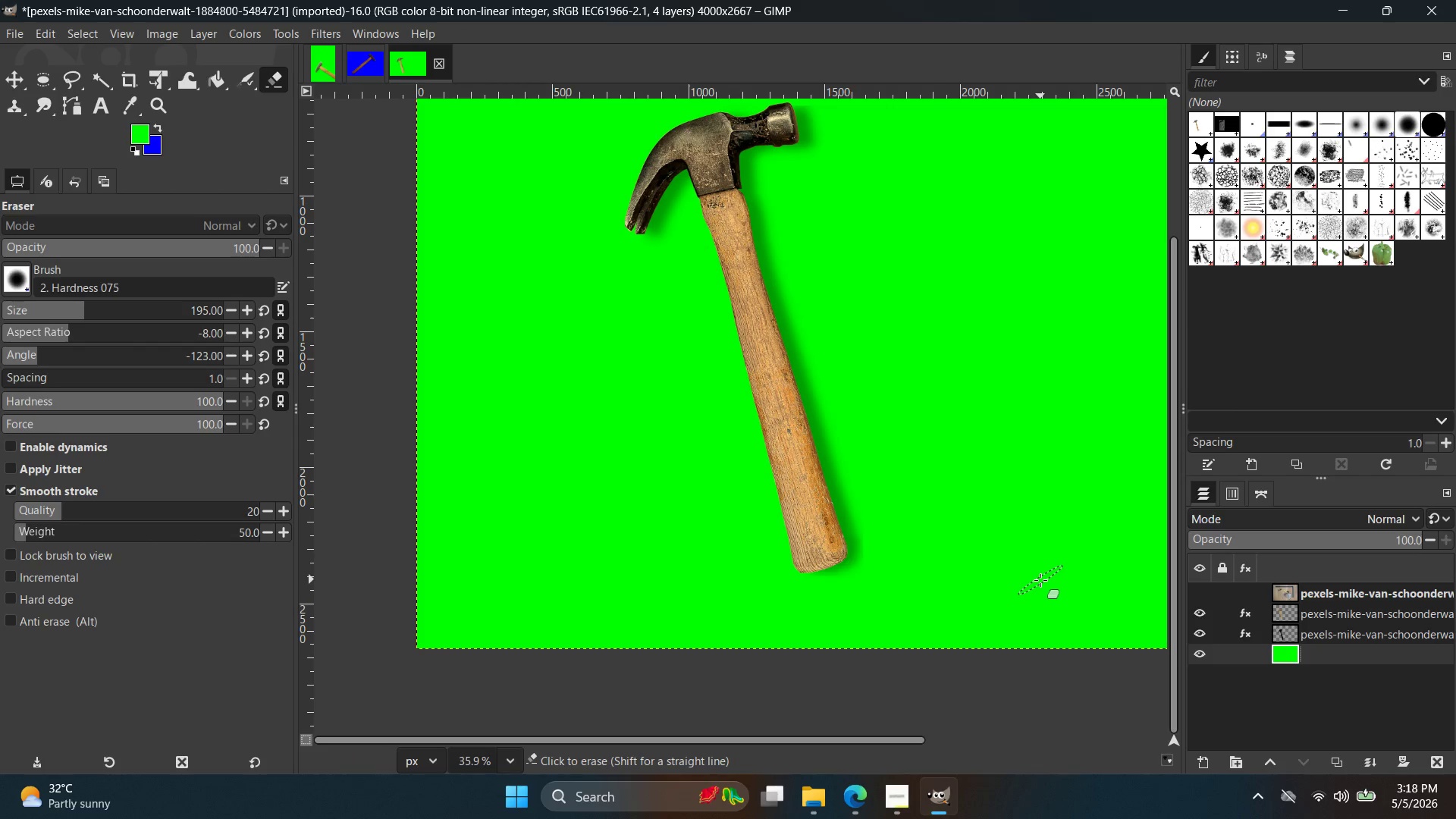 
key(Control+Z)
 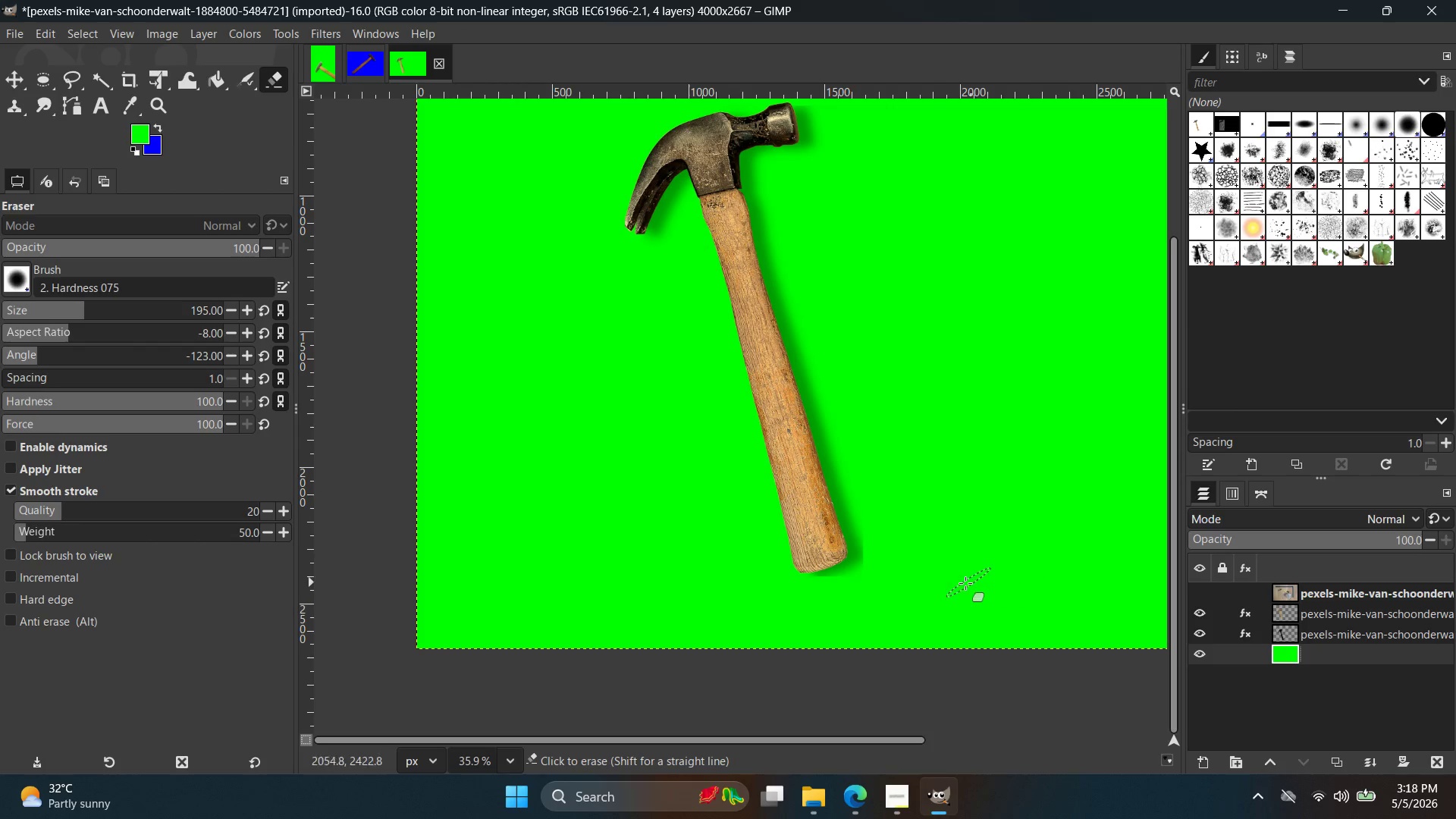 
scroll: coordinate [908, 577], scroll_direction: up, amount: 7.0
 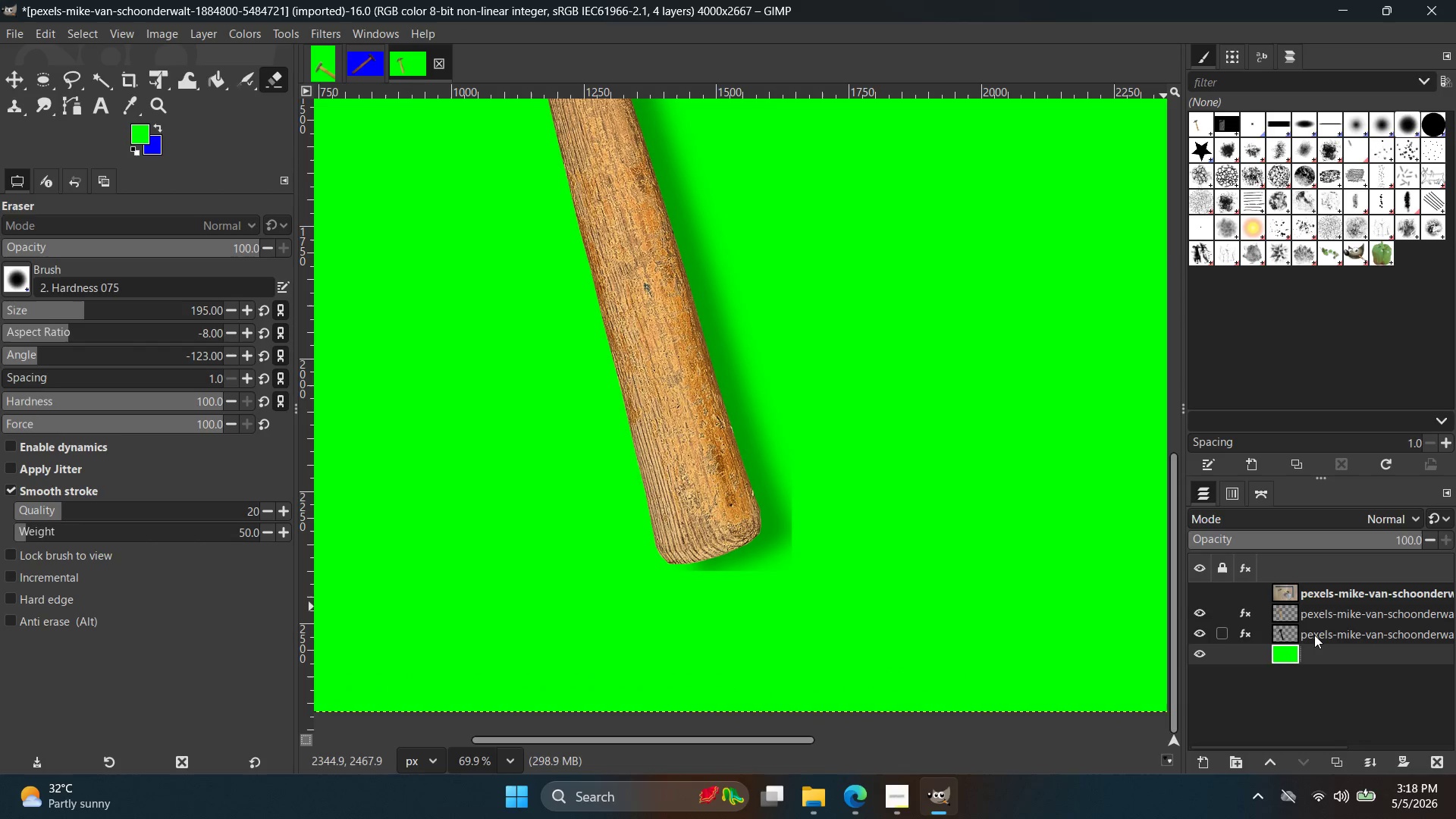 
left_click([1314, 635])
 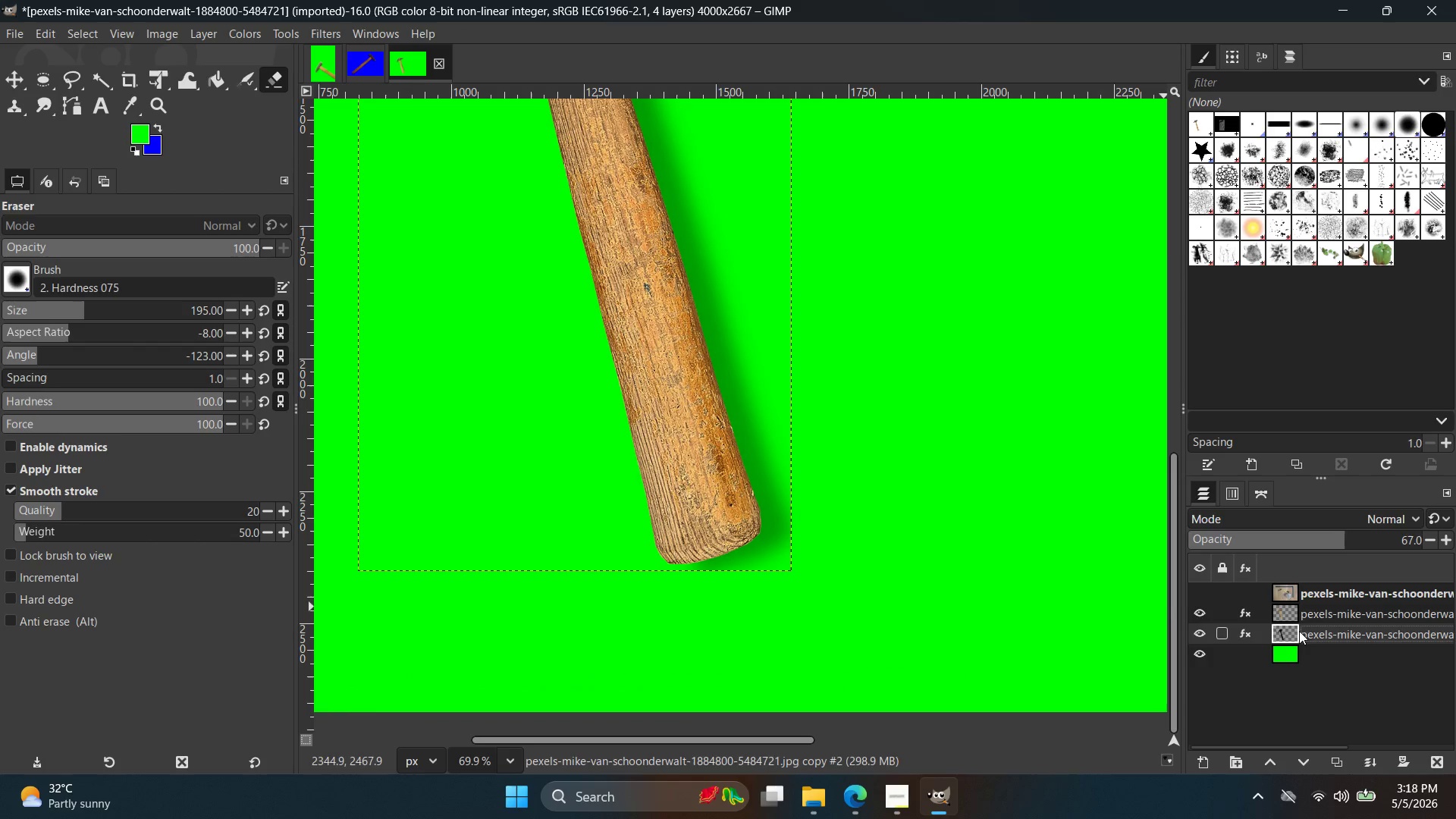 
hold_key(key=ControlLeft, duration=0.83)
scroll: coordinate [839, 437], scroll_direction: up, amount: 7.0
 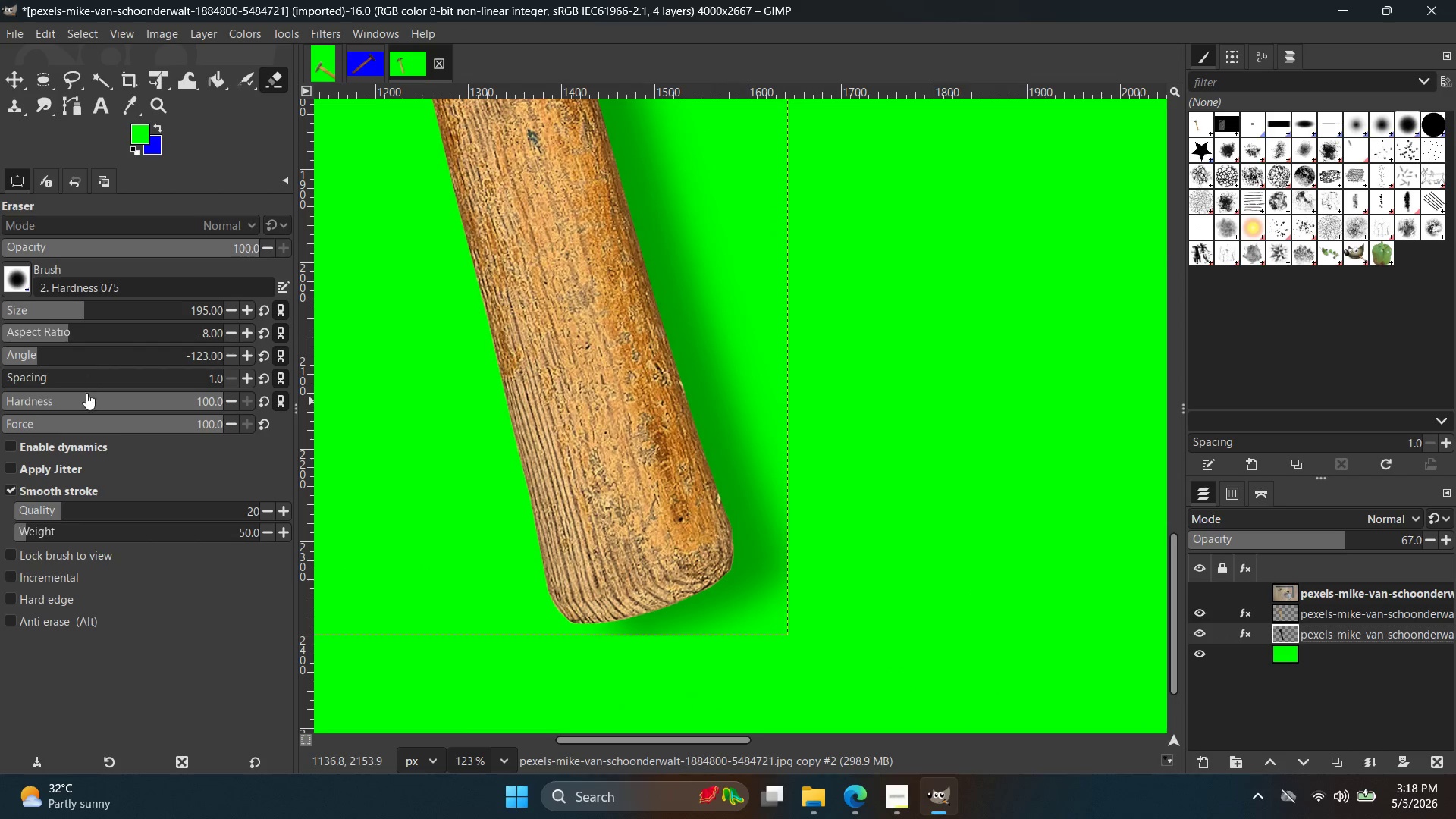 
left_click_drag(start_coordinate=[100, 397], to_coordinate=[56, 398])
 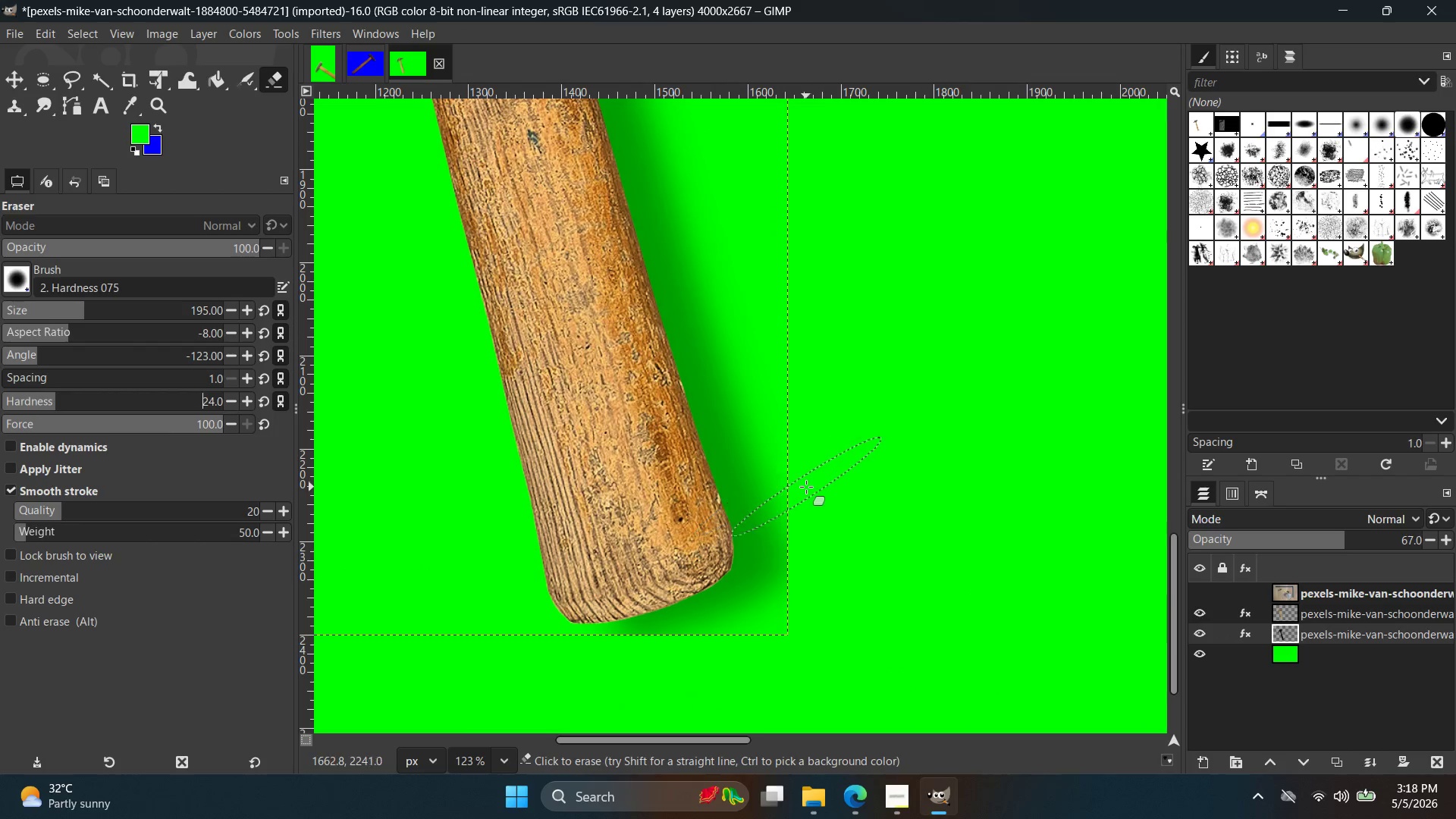 
left_click_drag(start_coordinate=[805, 475], to_coordinate=[801, 495])
 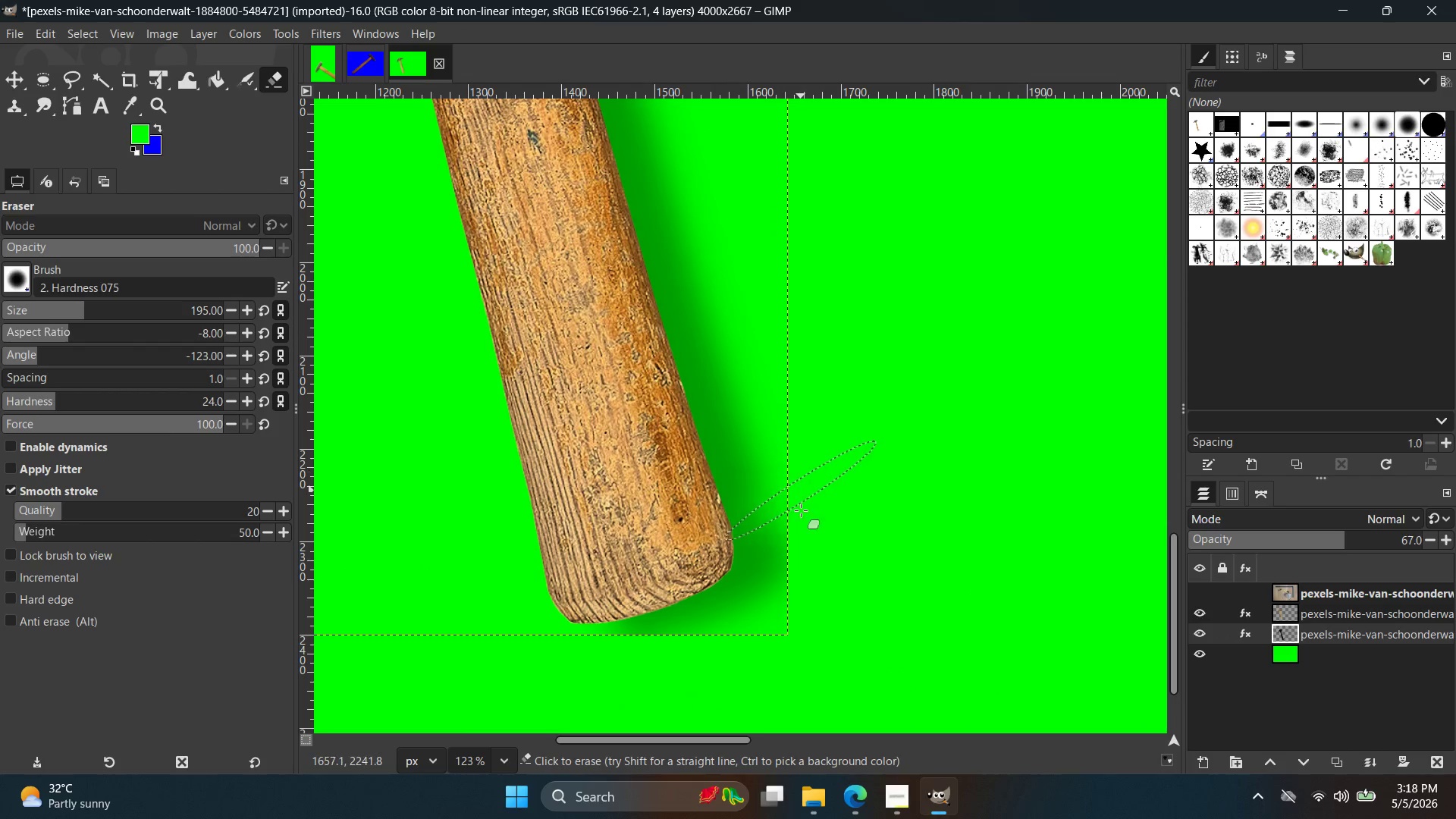 
left_click_drag(start_coordinate=[801, 499], to_coordinate=[822, 580])
 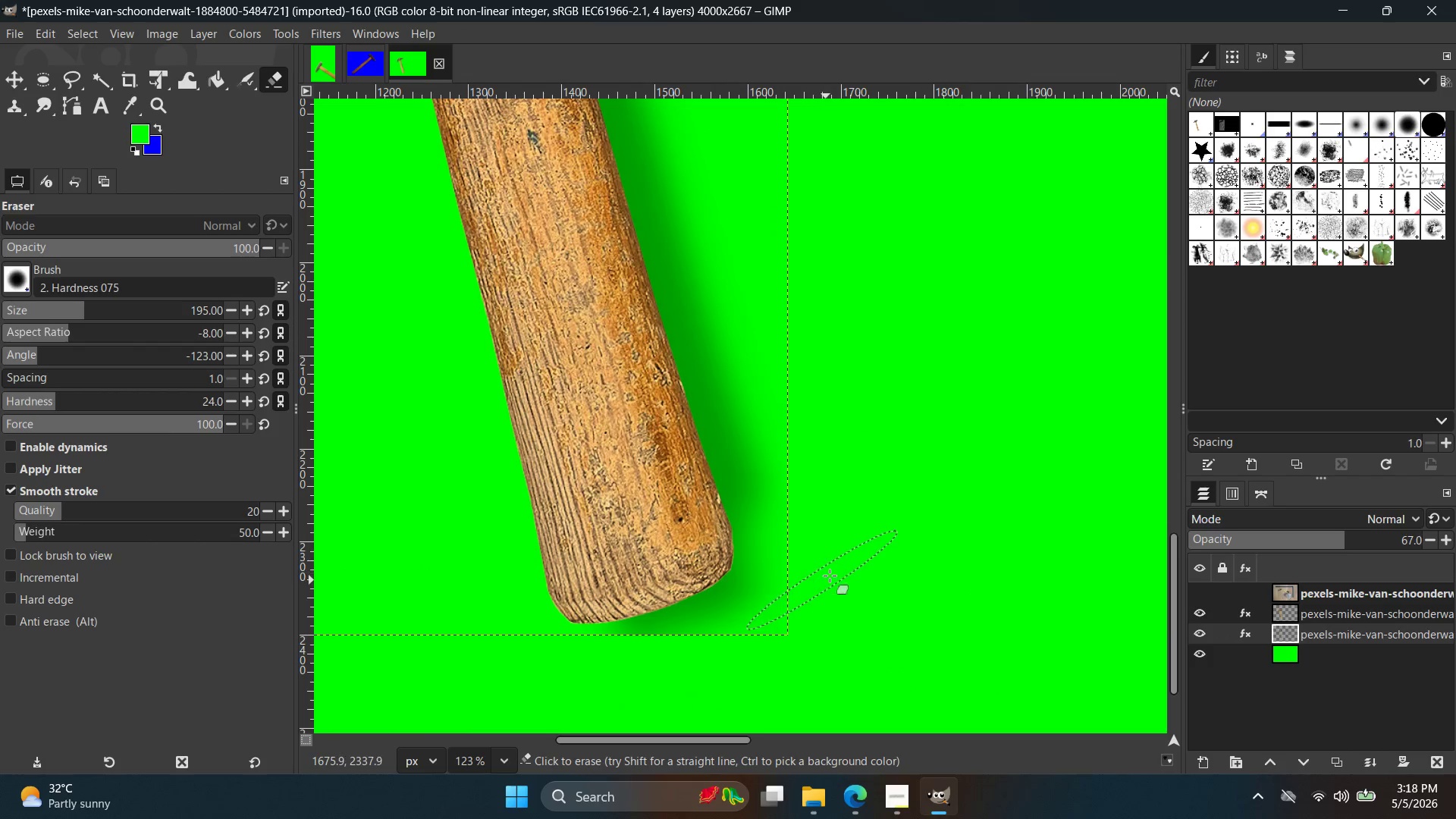 
key(Control+ControlLeft)
 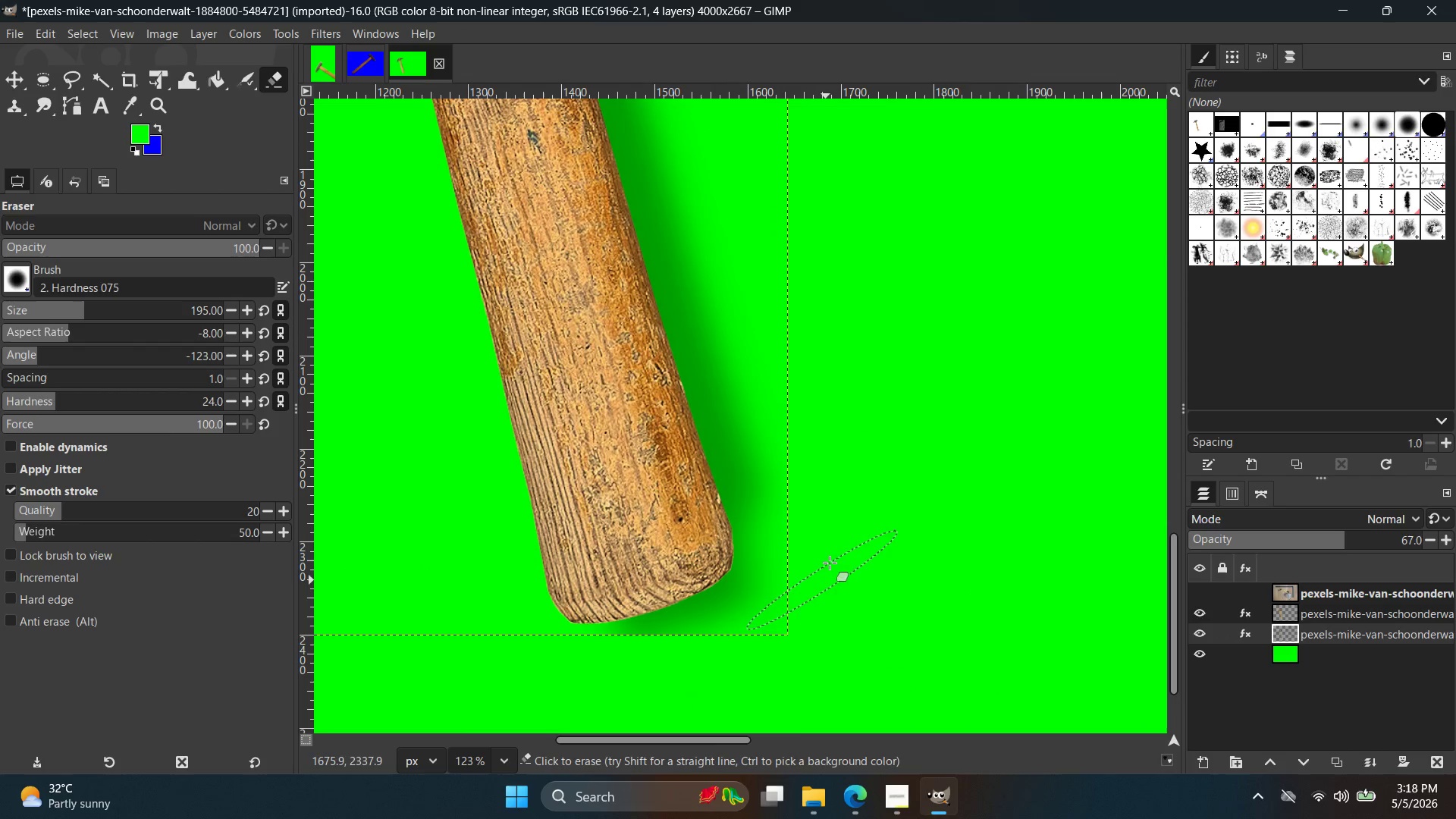 
key(Control+Z)
 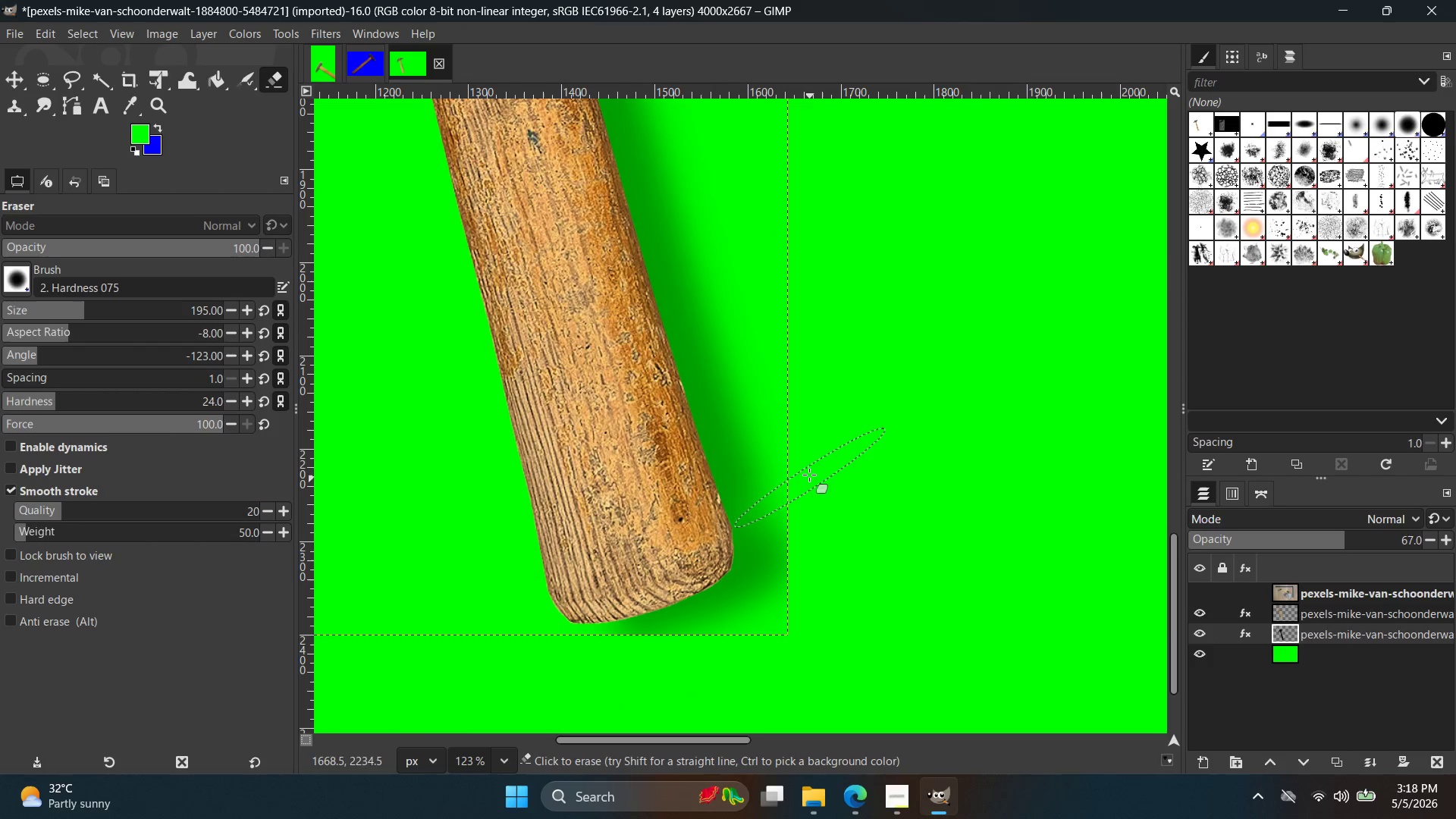 
left_click_drag(start_coordinate=[812, 472], to_coordinate=[838, 478])
 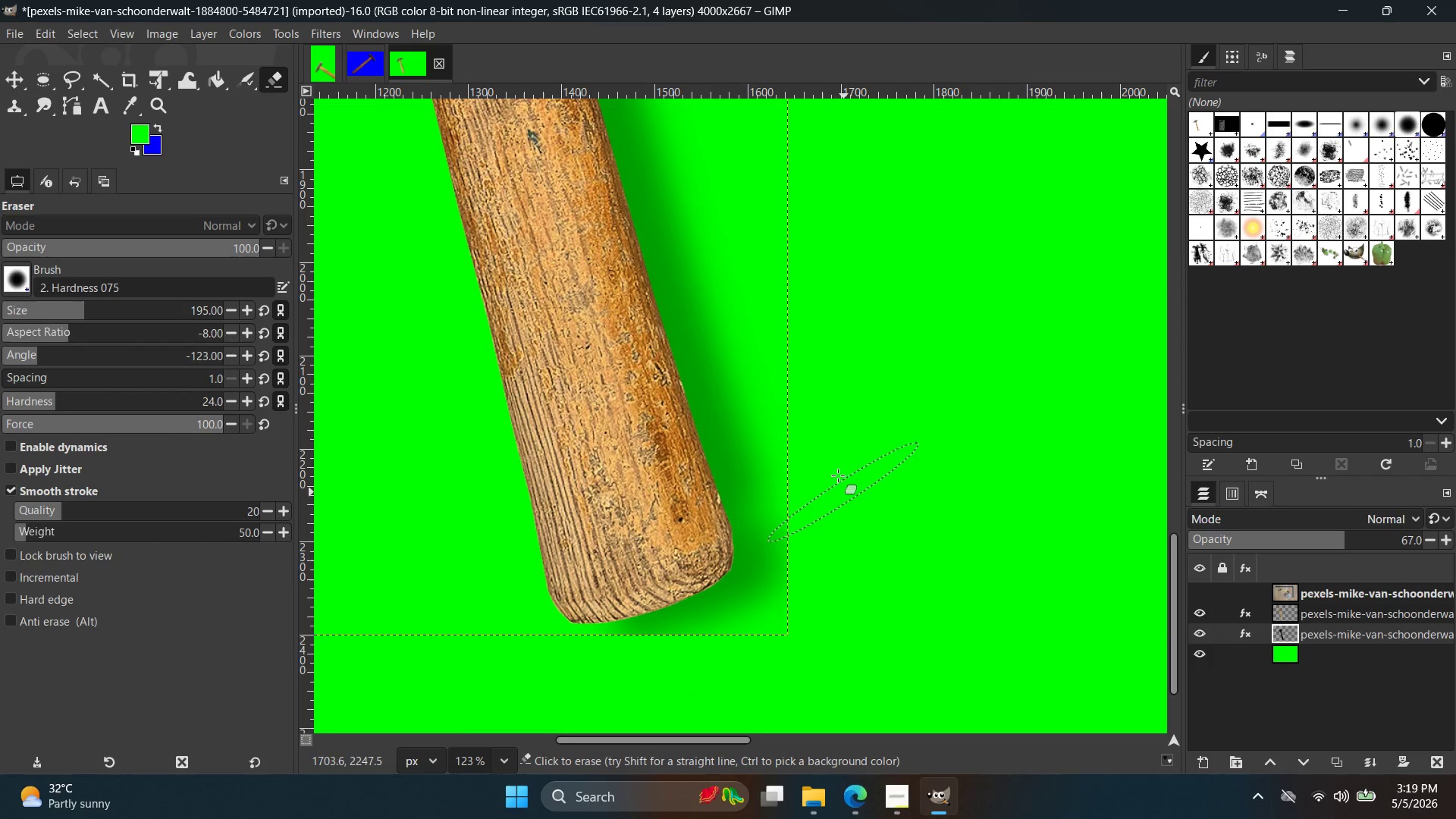 
left_click_drag(start_coordinate=[838, 475], to_coordinate=[789, 599])
 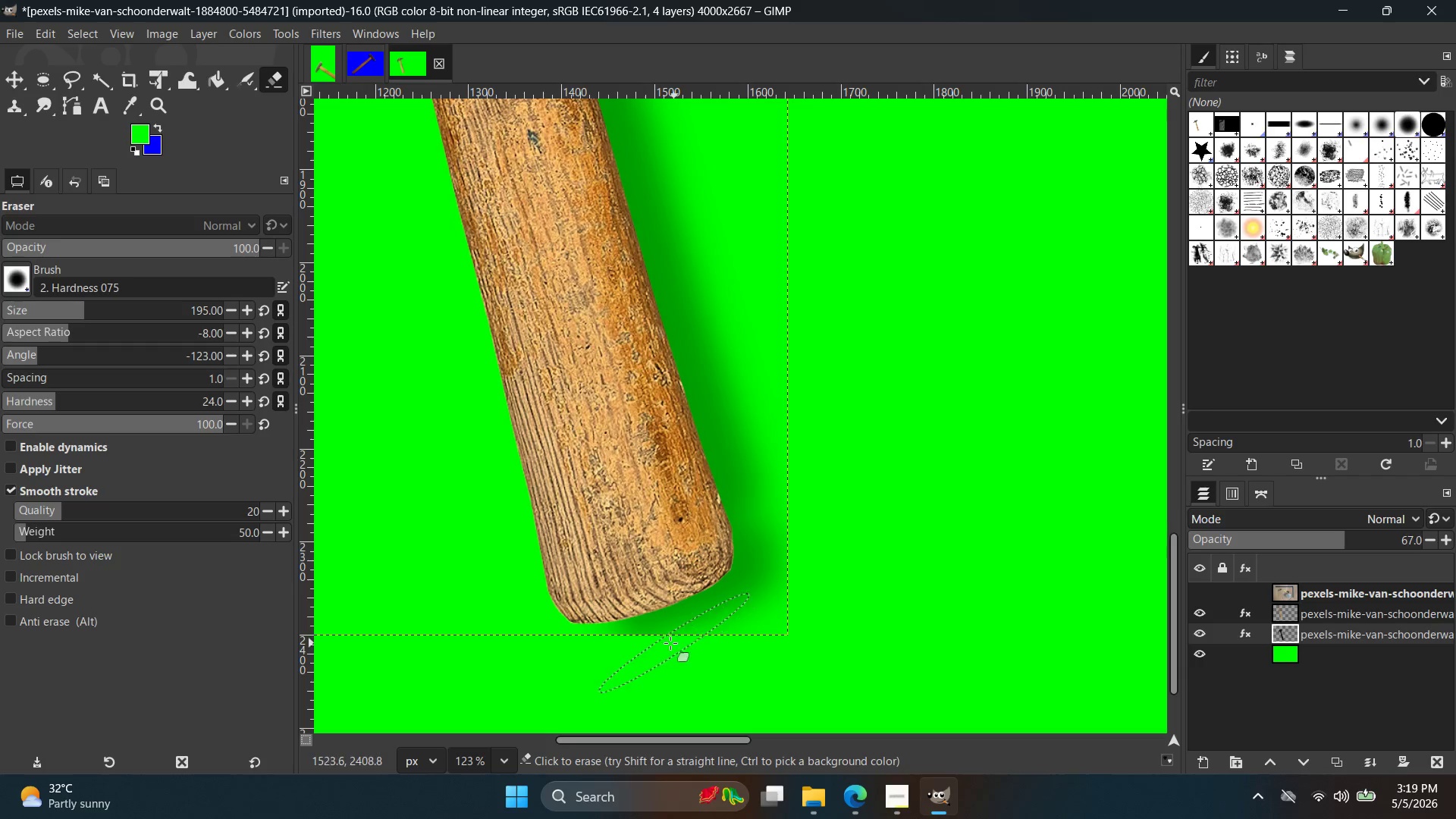 
left_click_drag(start_coordinate=[635, 648], to_coordinate=[516, 657])
 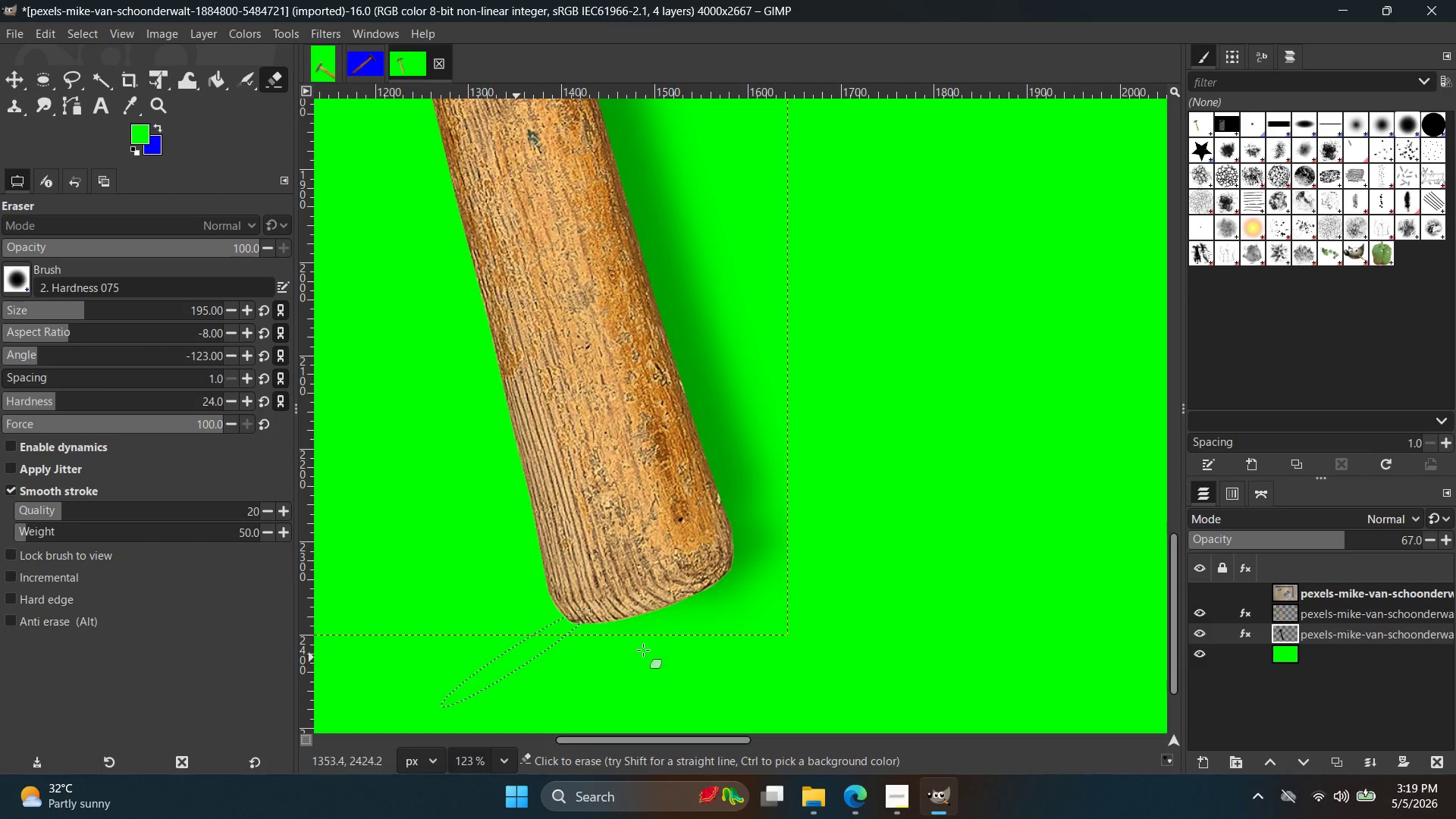 
hold_key(key=ControlLeft, duration=0.31)
 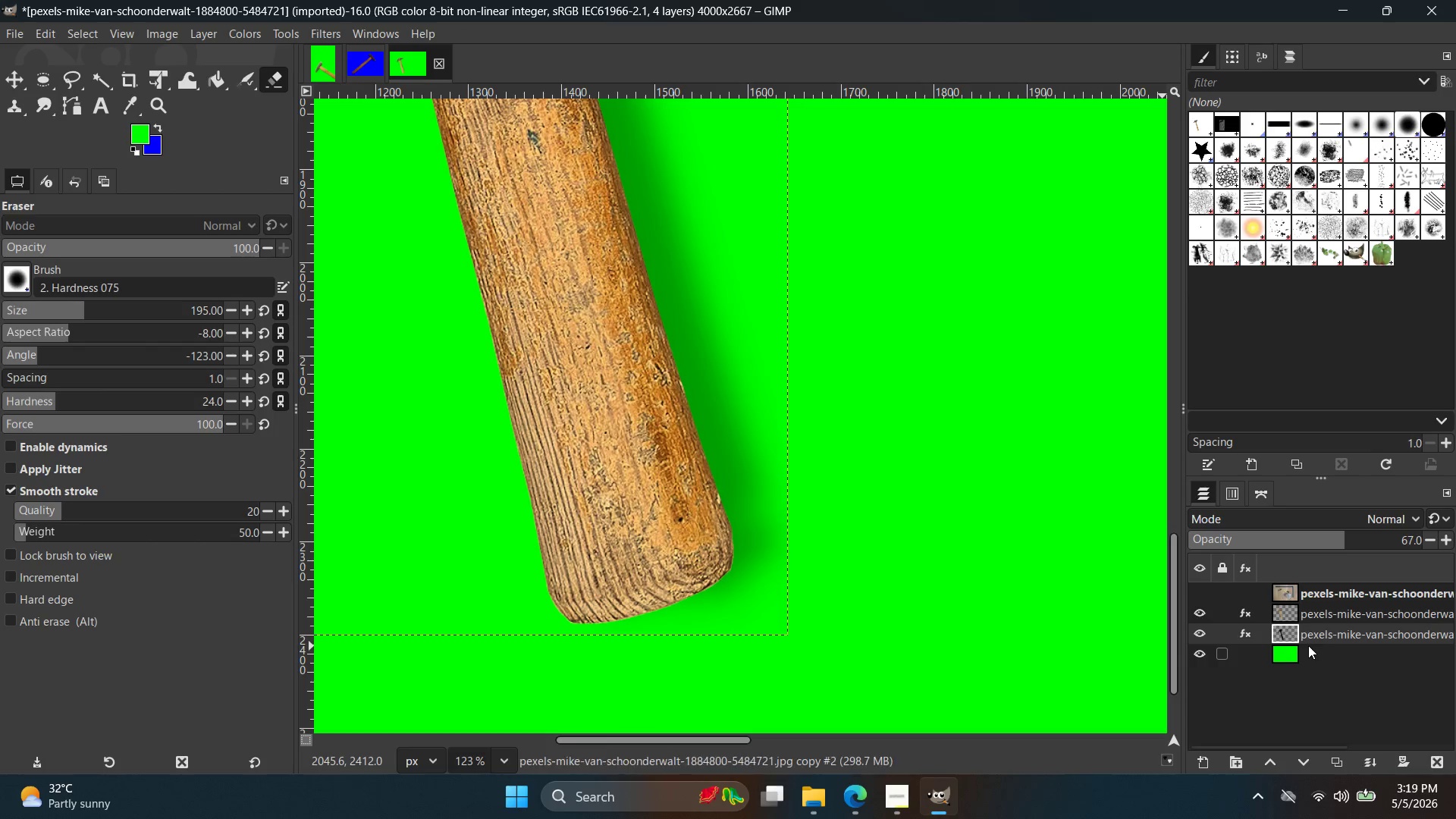 
left_click([1308, 645])
 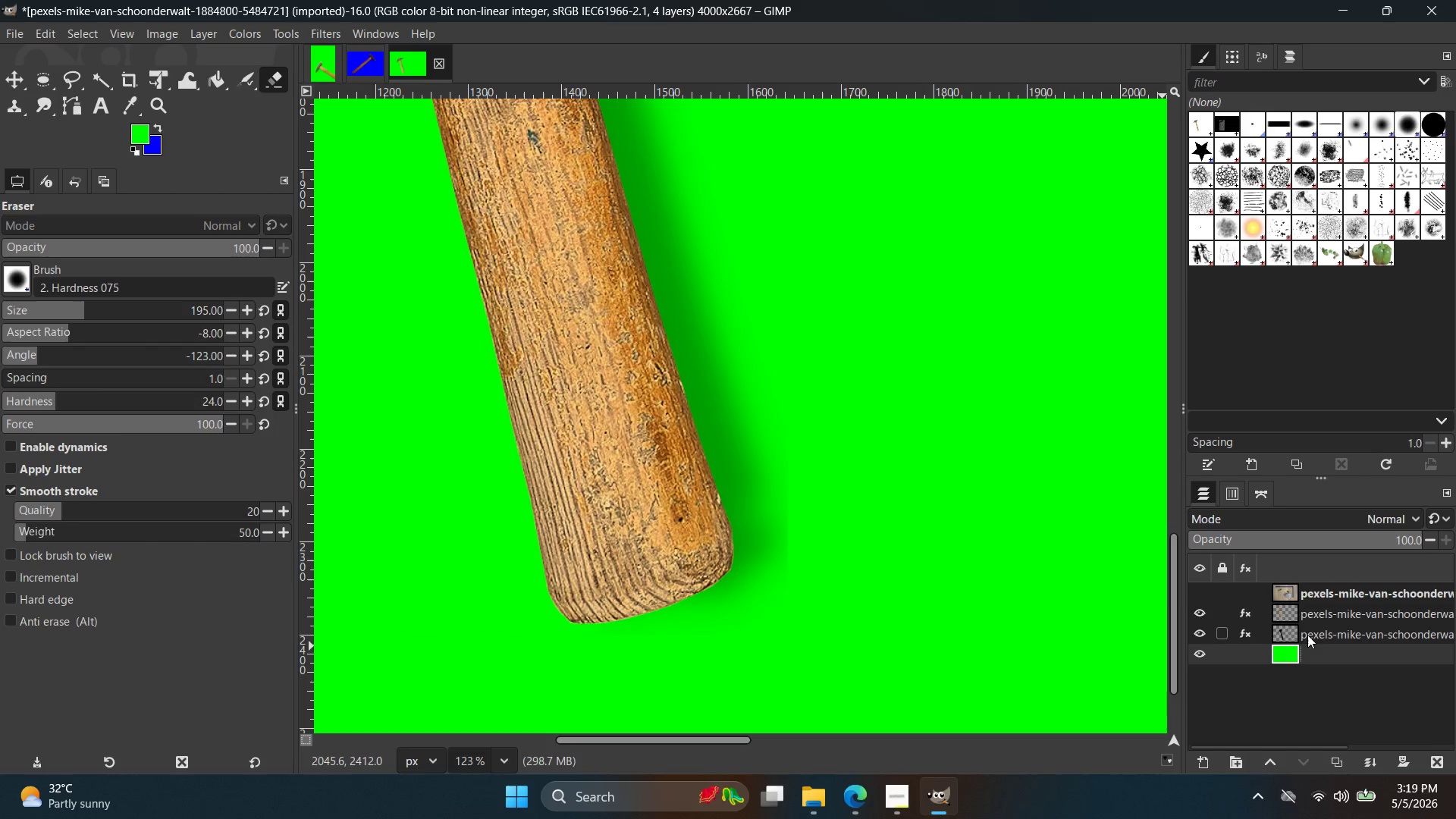 
hold_key(key=ControlLeft, duration=0.53)
scroll: coordinate [1058, 536], scroll_direction: down, amount: 2.0
 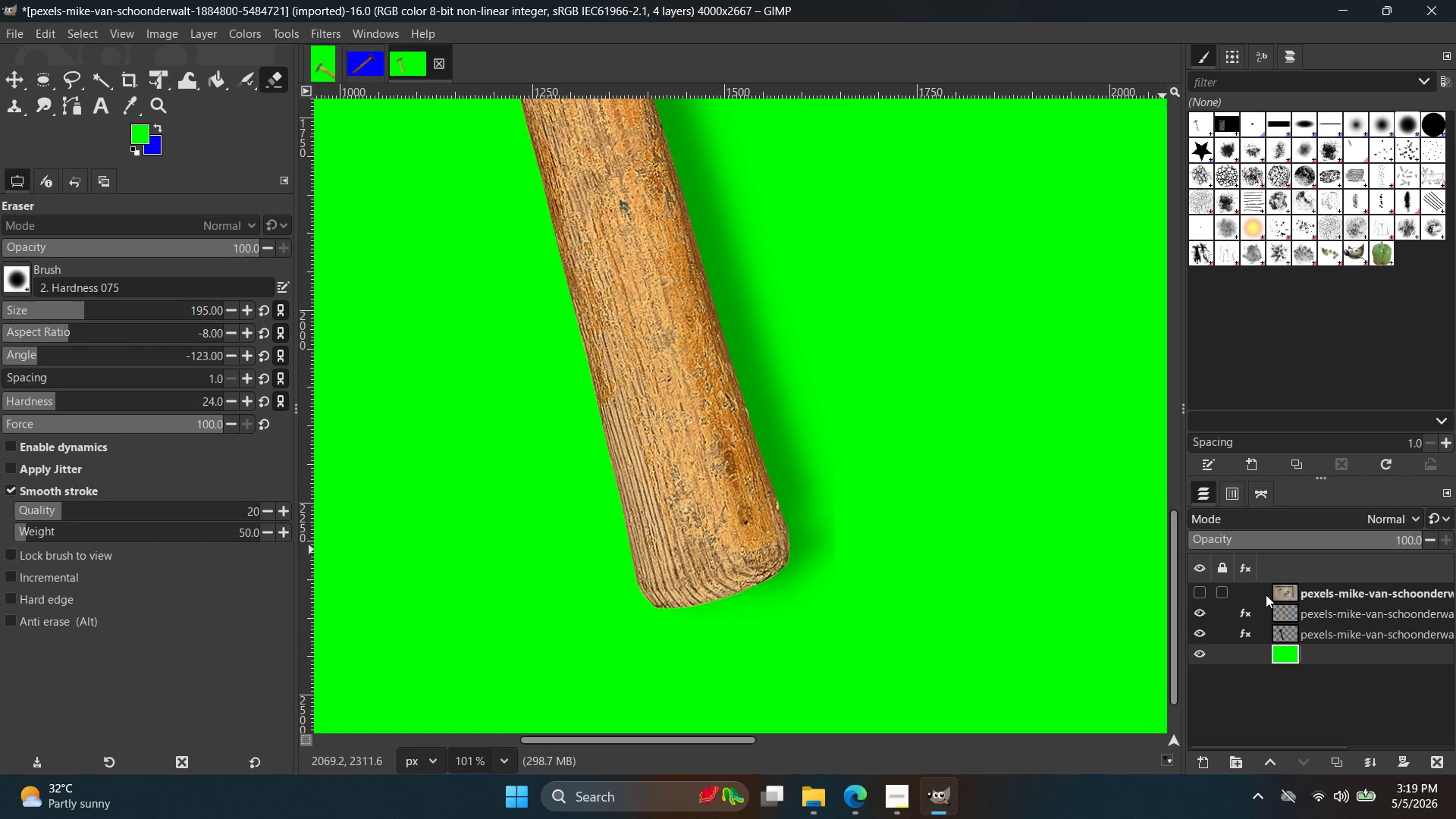 
left_click([1284, 626])
 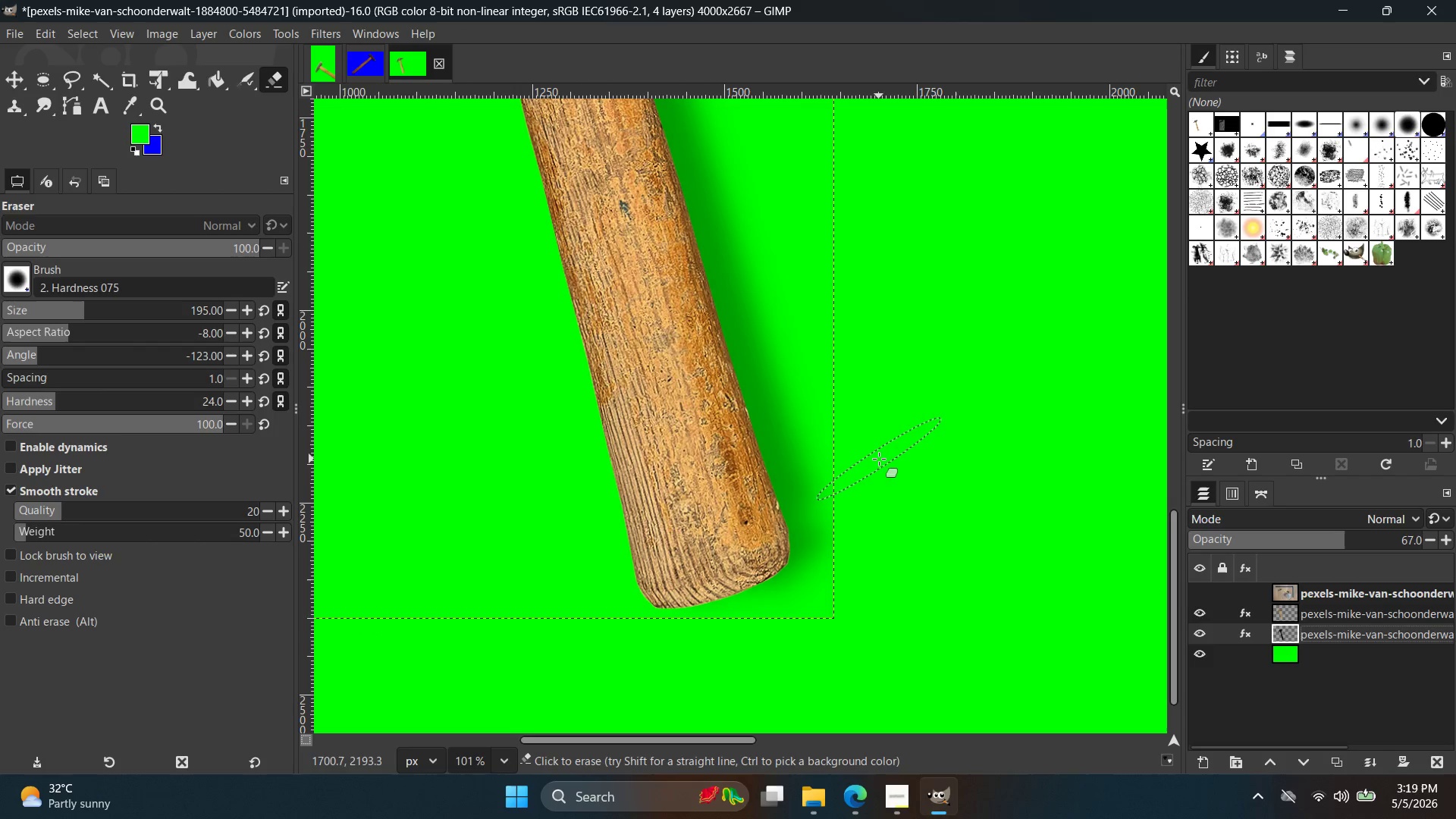 
left_click_drag(start_coordinate=[855, 449], to_coordinate=[859, 608])
 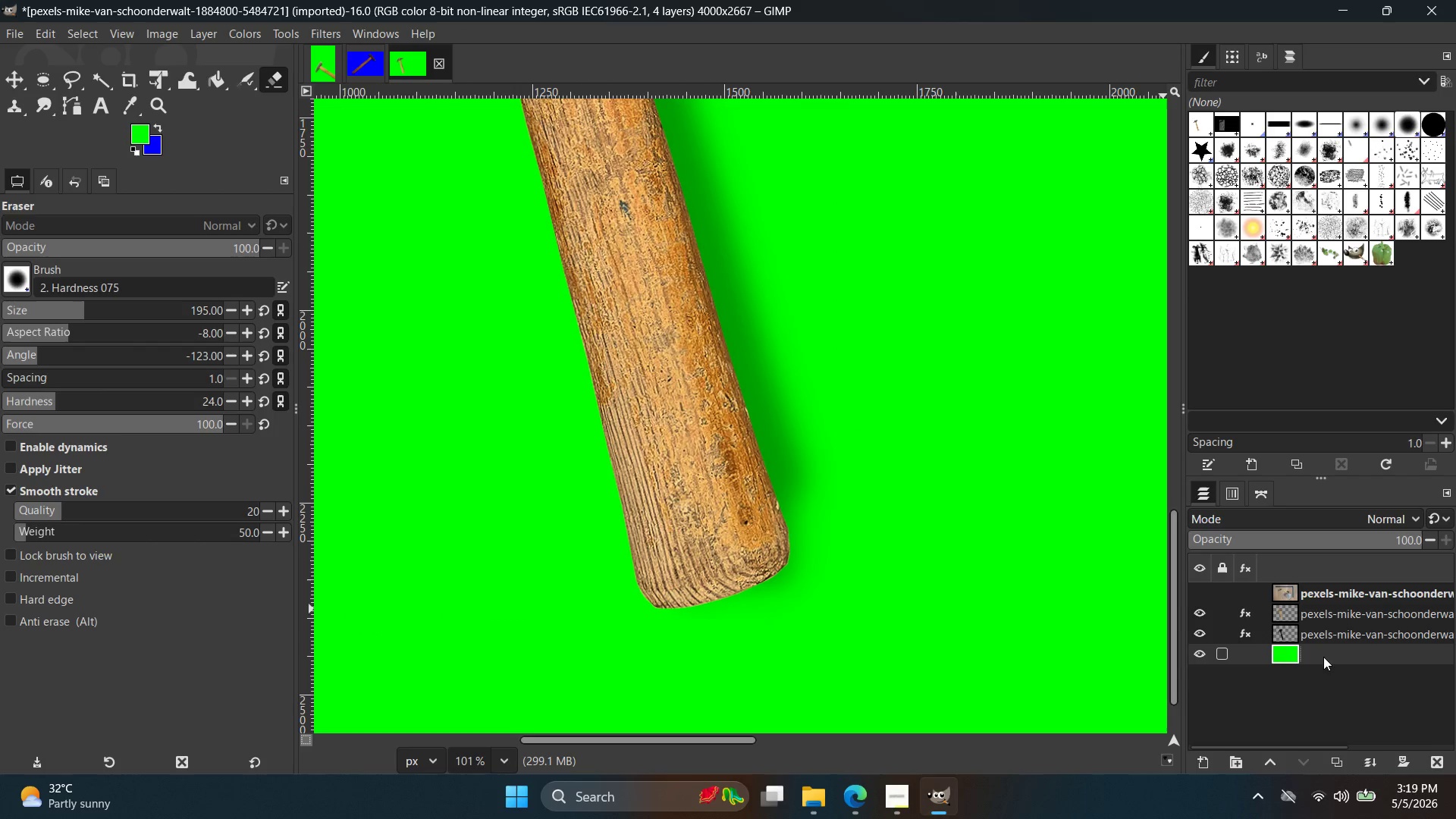 
scroll: coordinate [980, 434], scroll_direction: down, amount: 11.0
 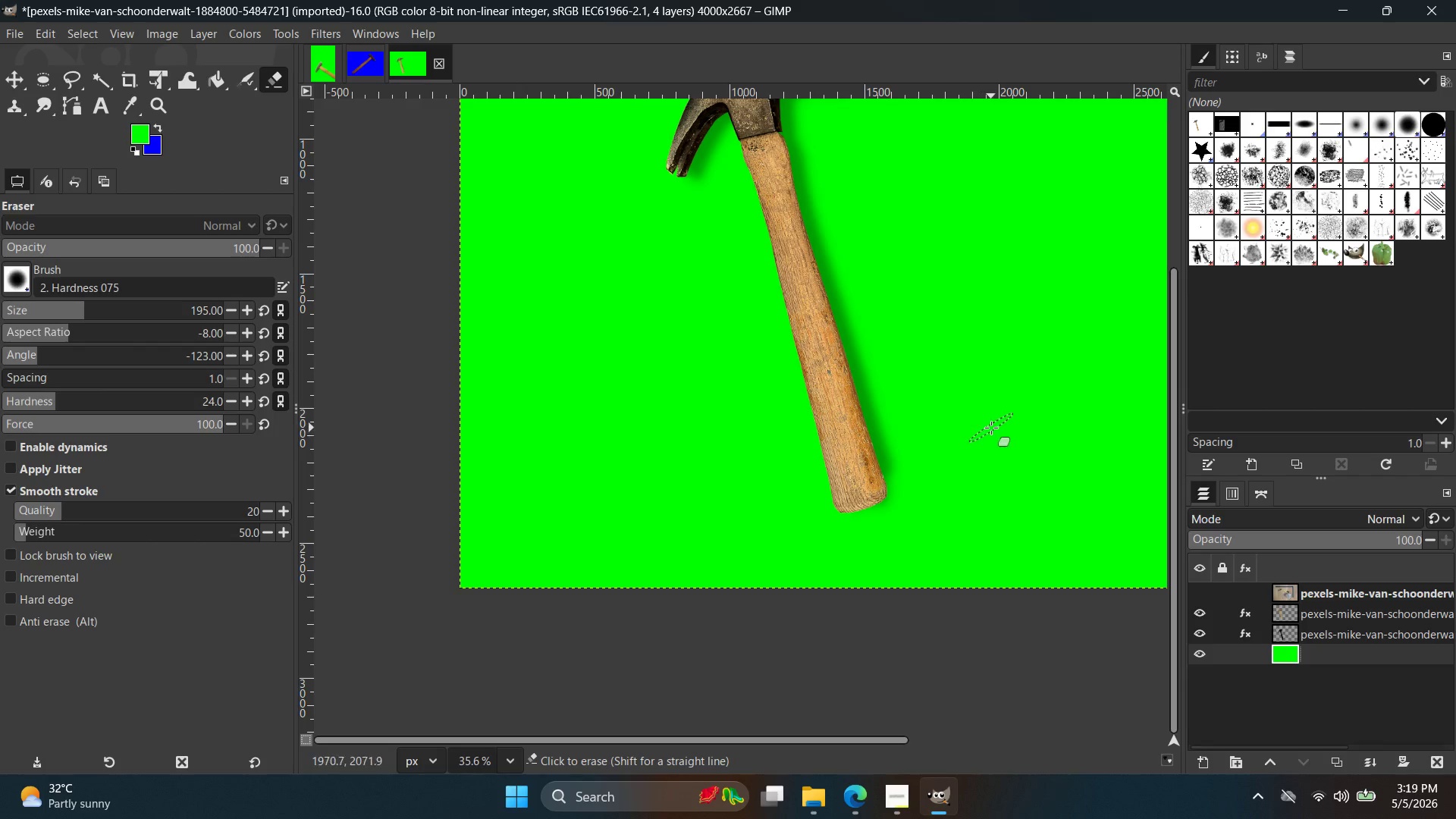 
key(Control+Z)
 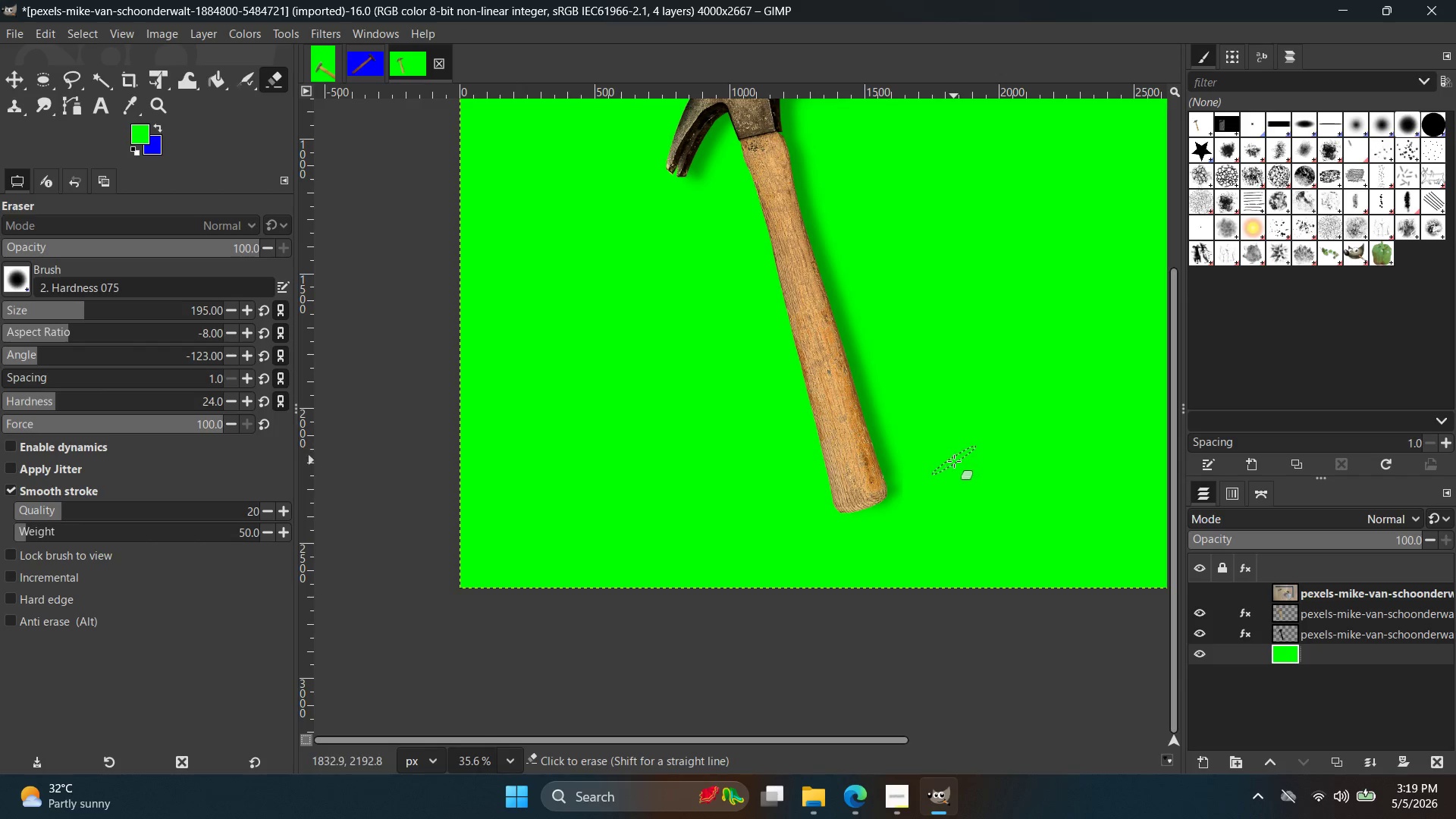 
scroll: coordinate [906, 478], scroll_direction: up, amount: 12.0
 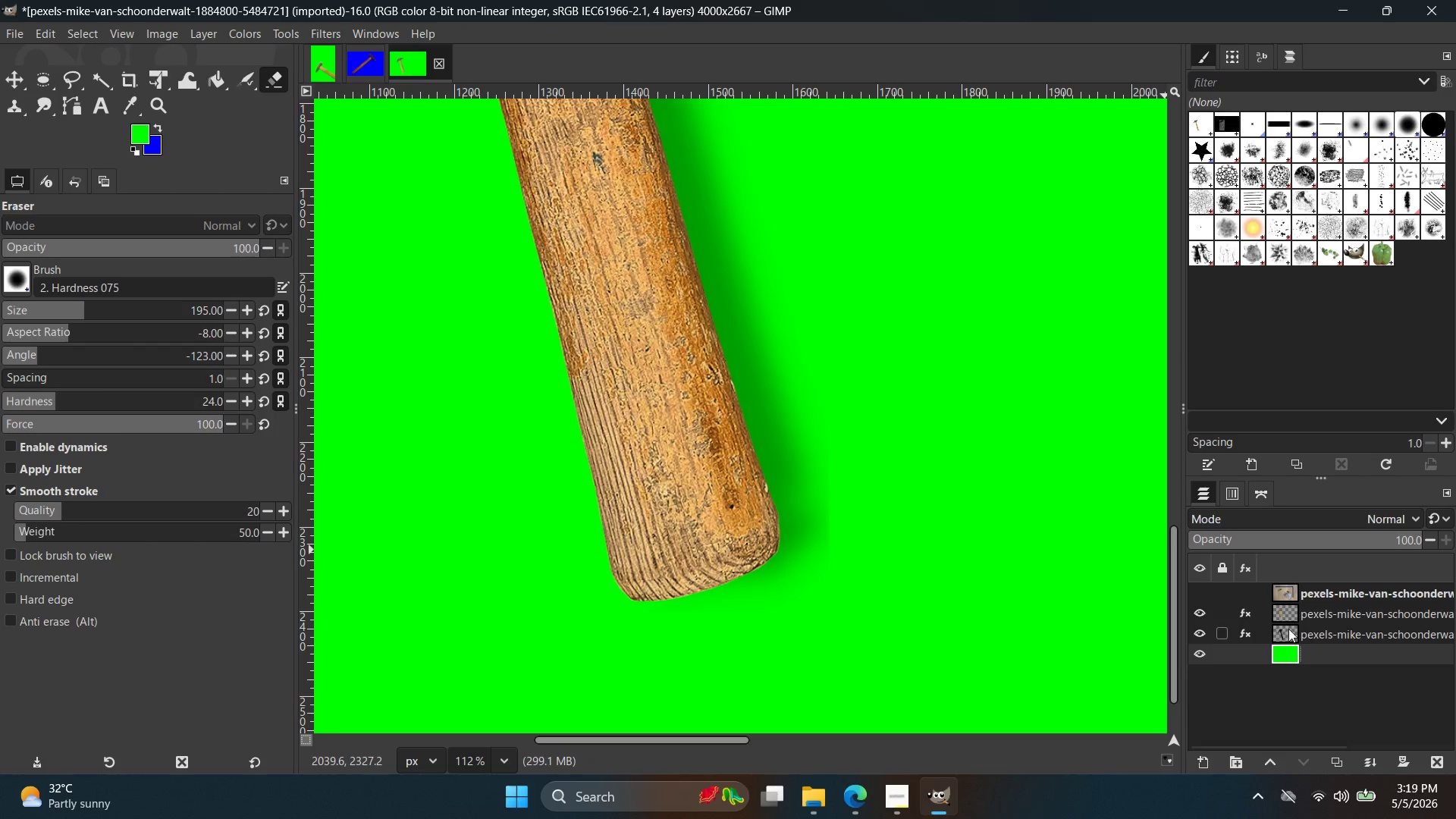 
left_click([1301, 636])
 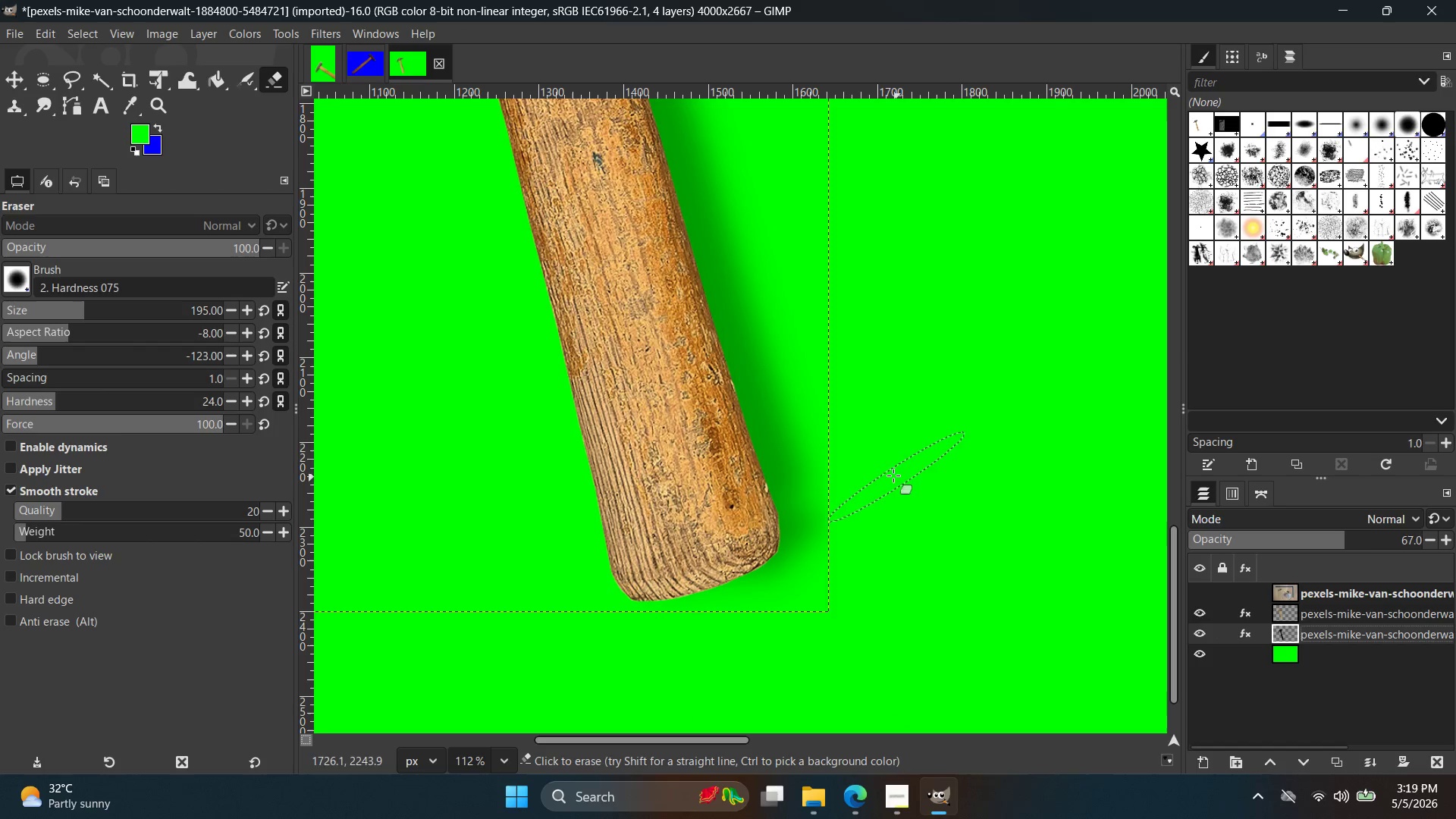 
left_click_drag(start_coordinate=[875, 450], to_coordinate=[870, 535])
 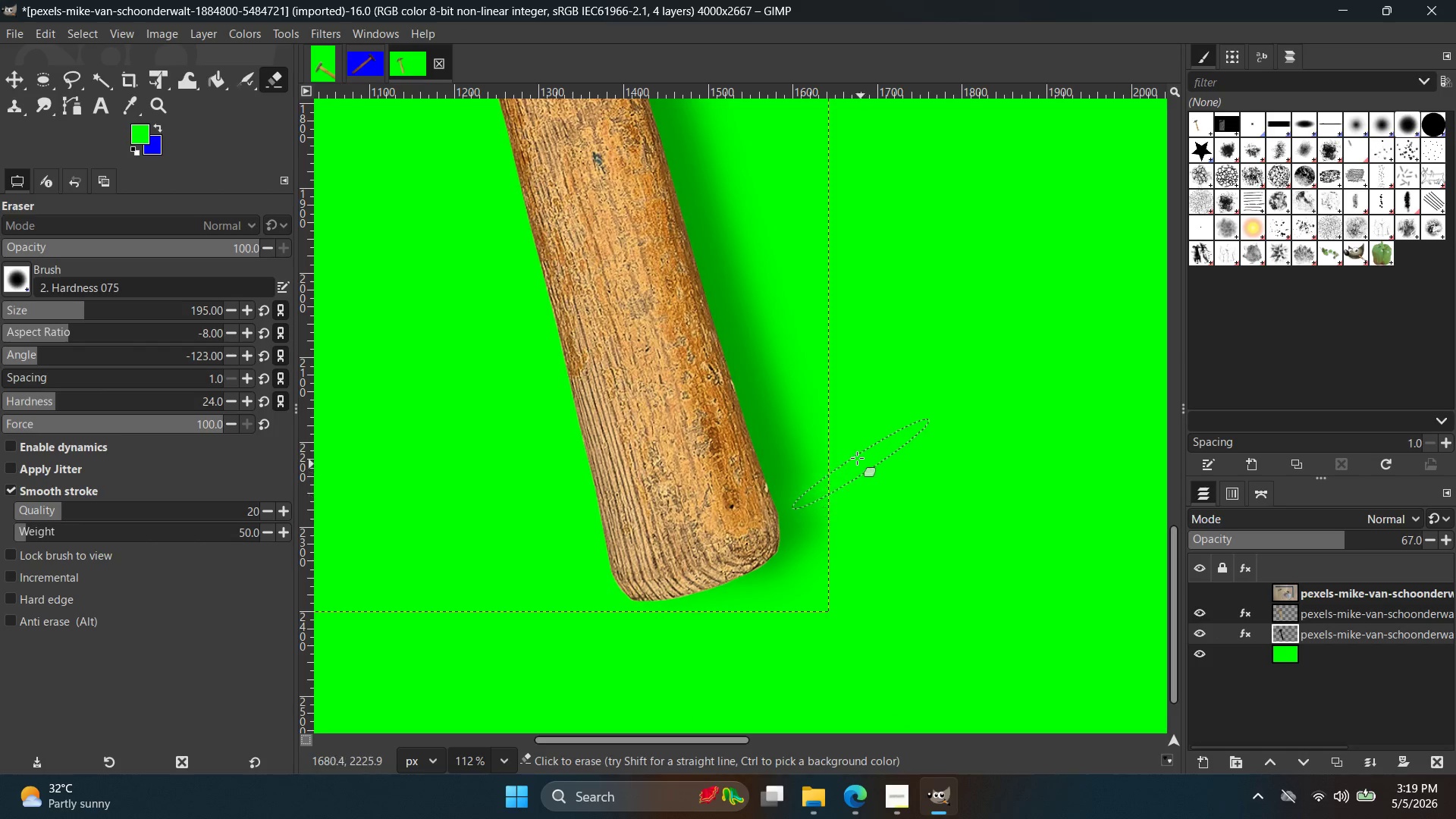 
left_click_drag(start_coordinate=[857, 458], to_coordinate=[894, 595])
 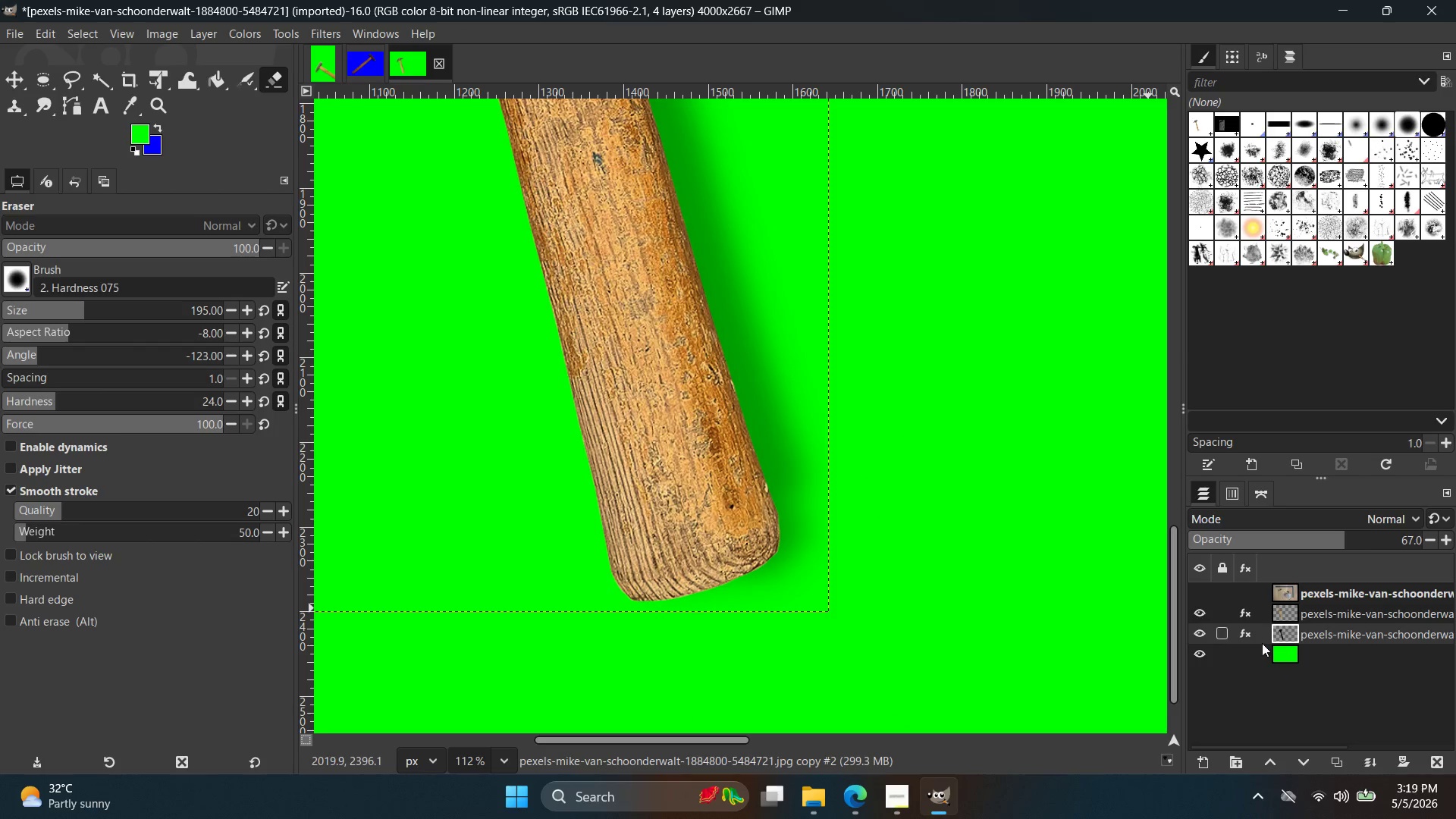 
left_click([1307, 660])
 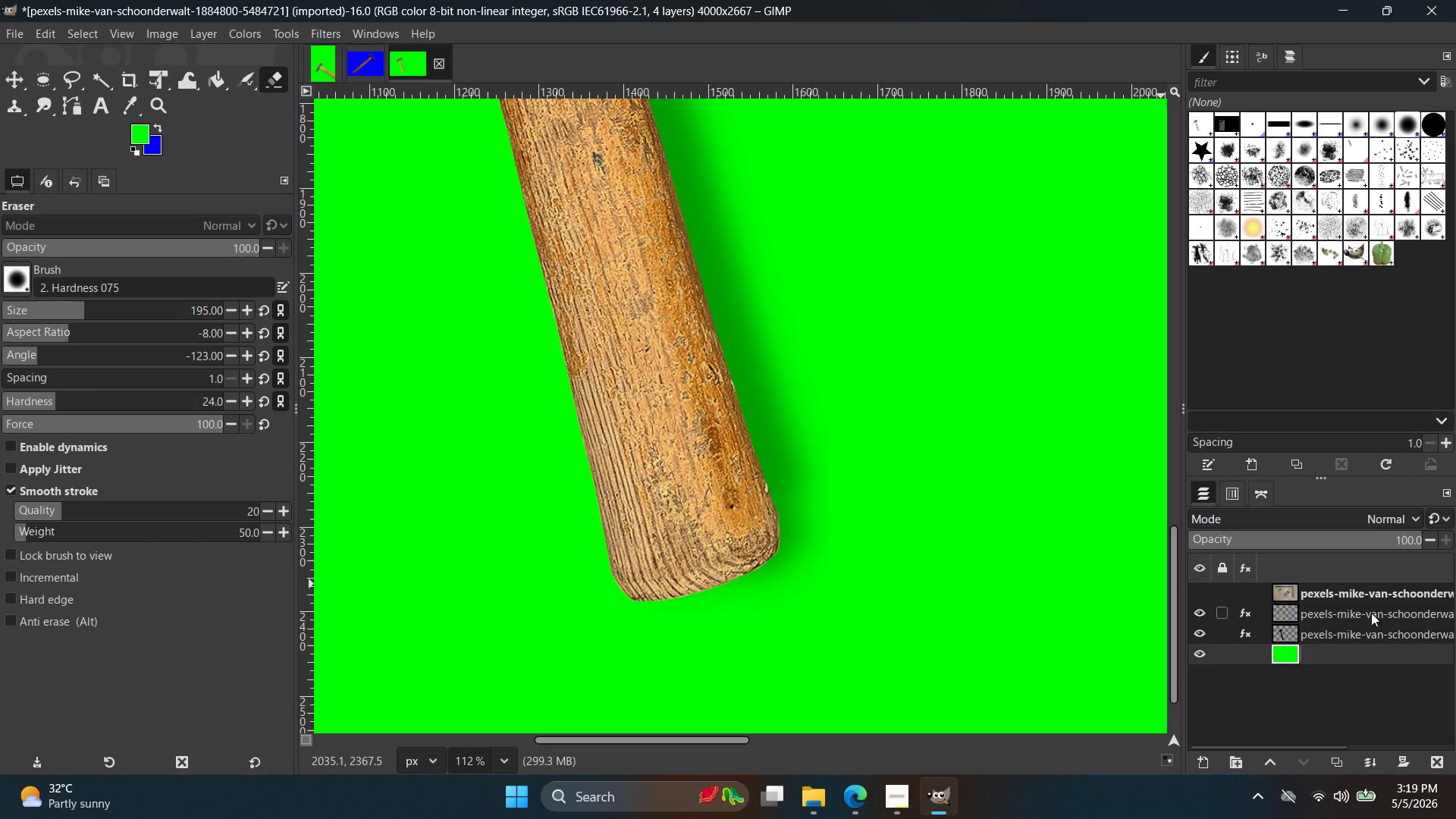 
double_click([1360, 630])
 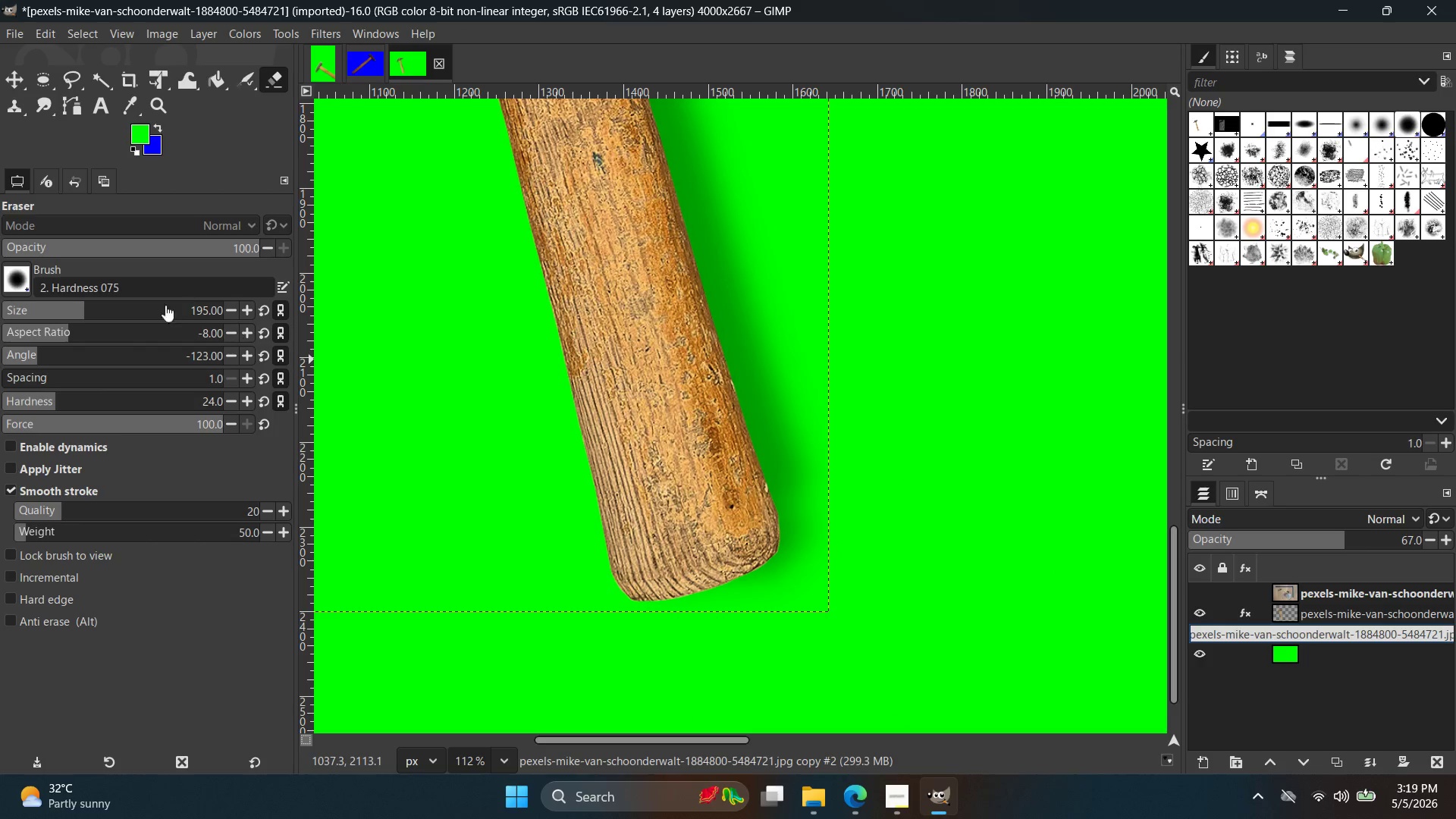 
left_click_drag(start_coordinate=[73, 328], to_coordinate=[104, 331])
 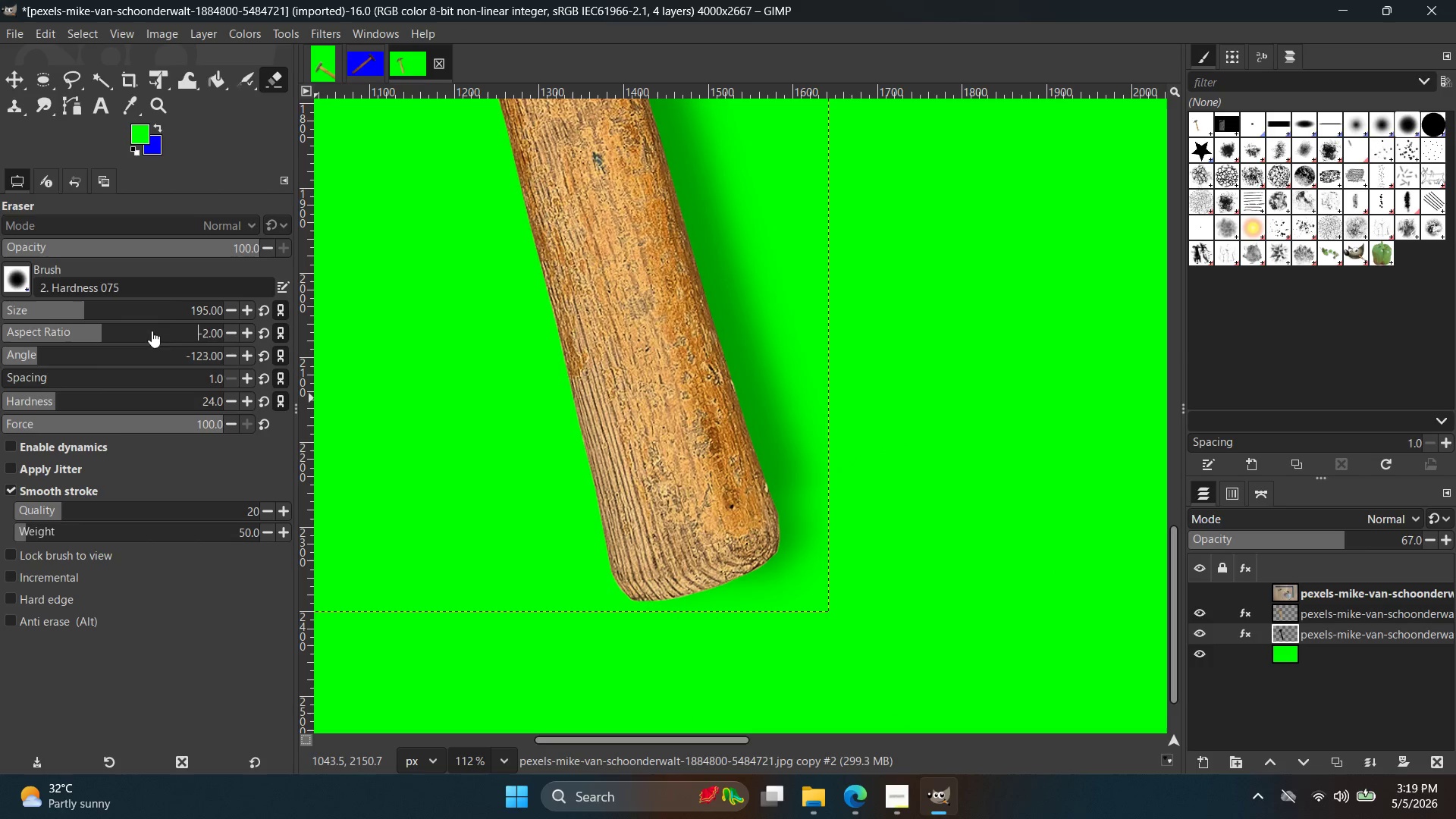 
left_click_drag(start_coordinate=[132, 322], to_coordinate=[194, 334])
 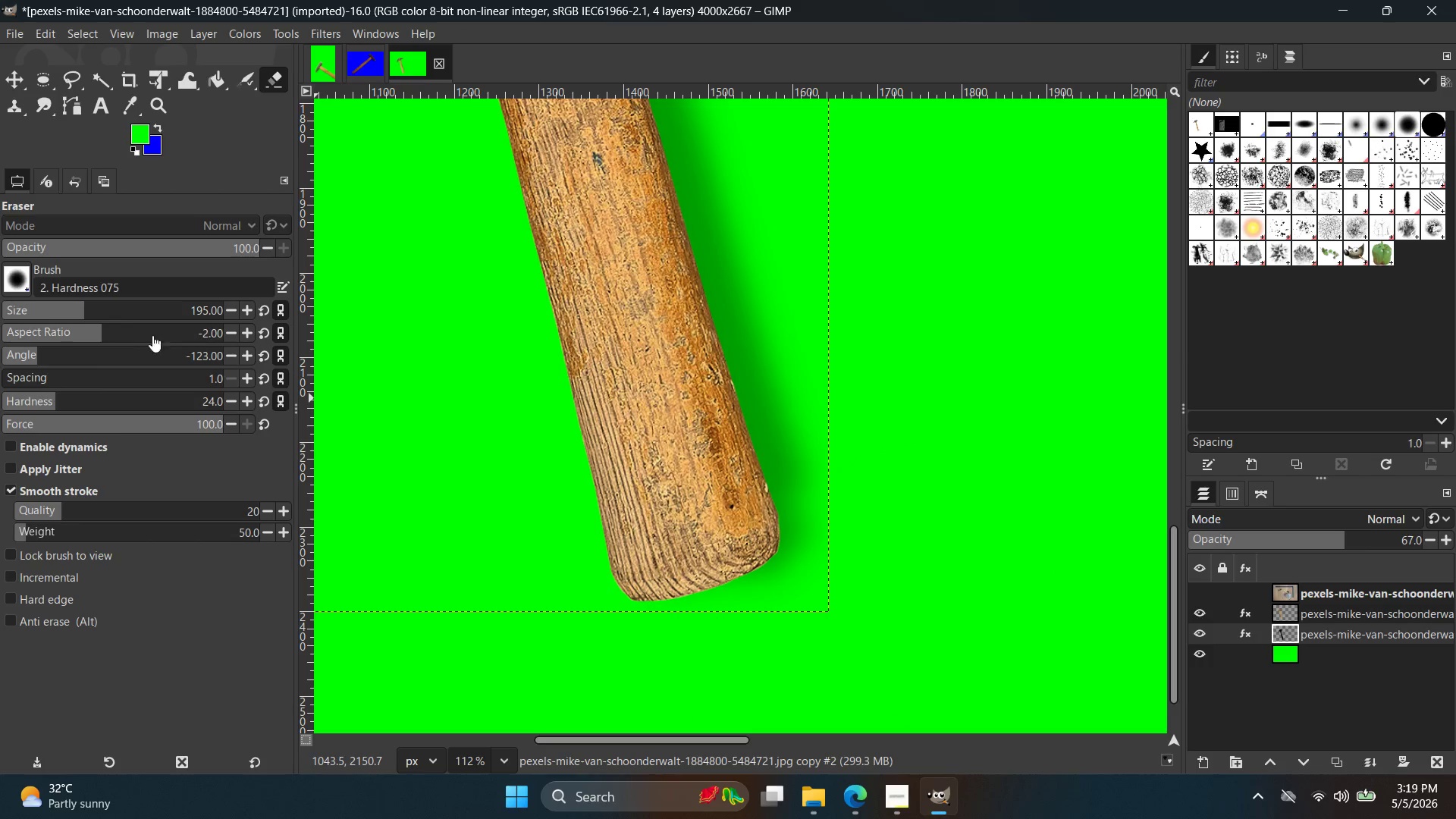 
left_click_drag(start_coordinate=[136, 335], to_coordinate=[177, 336])
 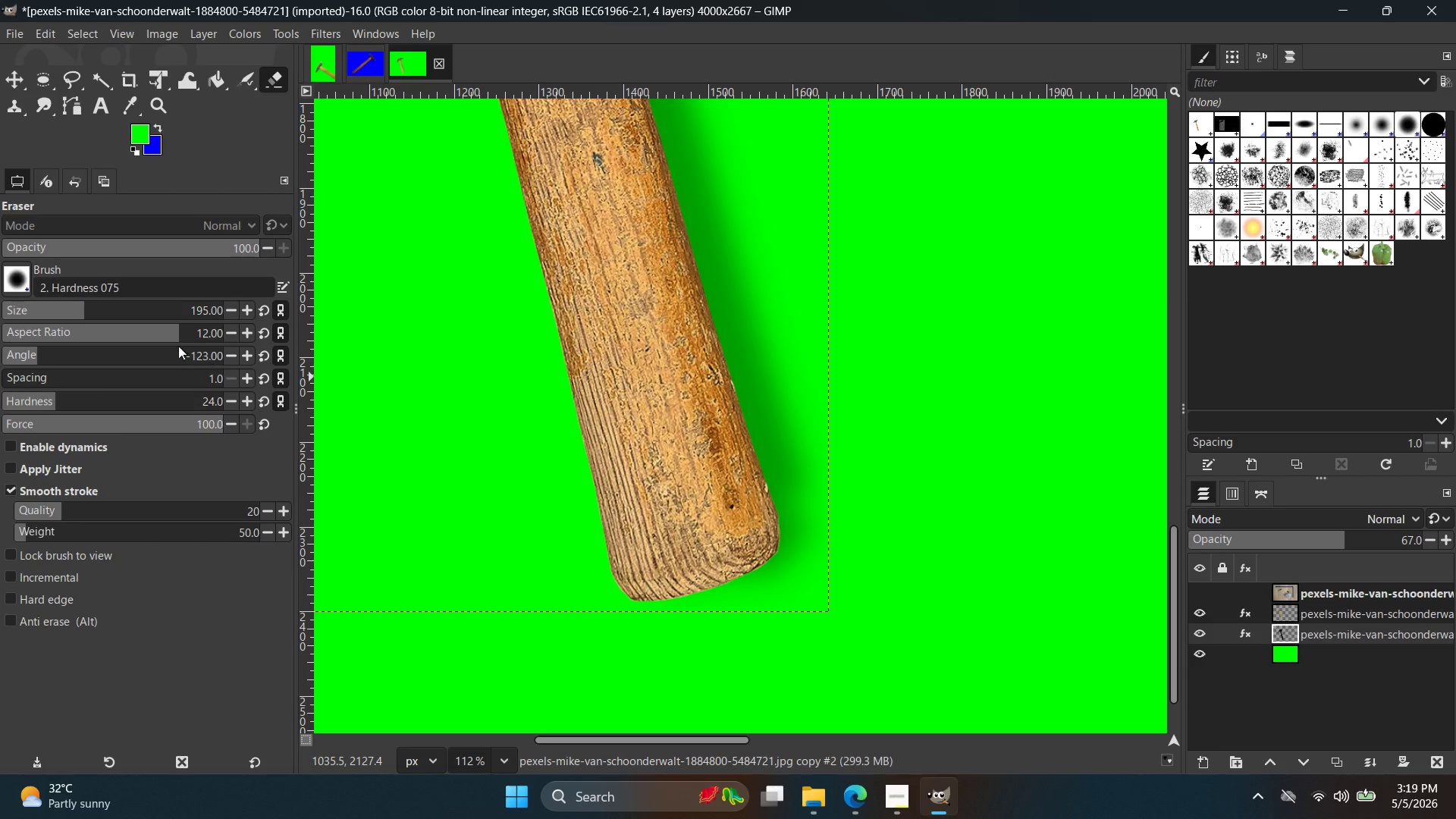 
left_click_drag(start_coordinate=[153, 334], to_coordinate=[107, 331])
 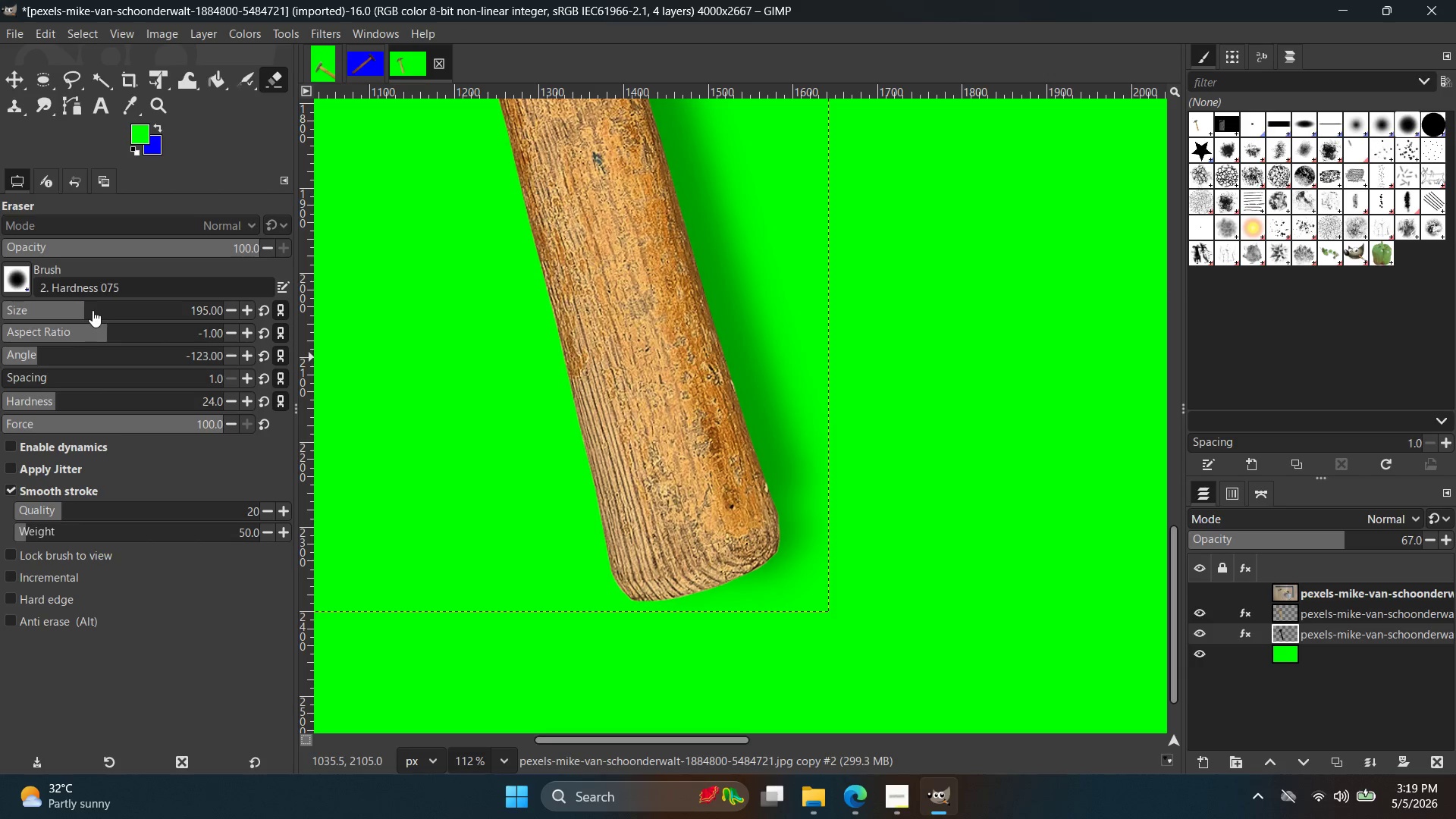 
left_click_drag(start_coordinate=[45, 359], to_coordinate=[88, 359])
 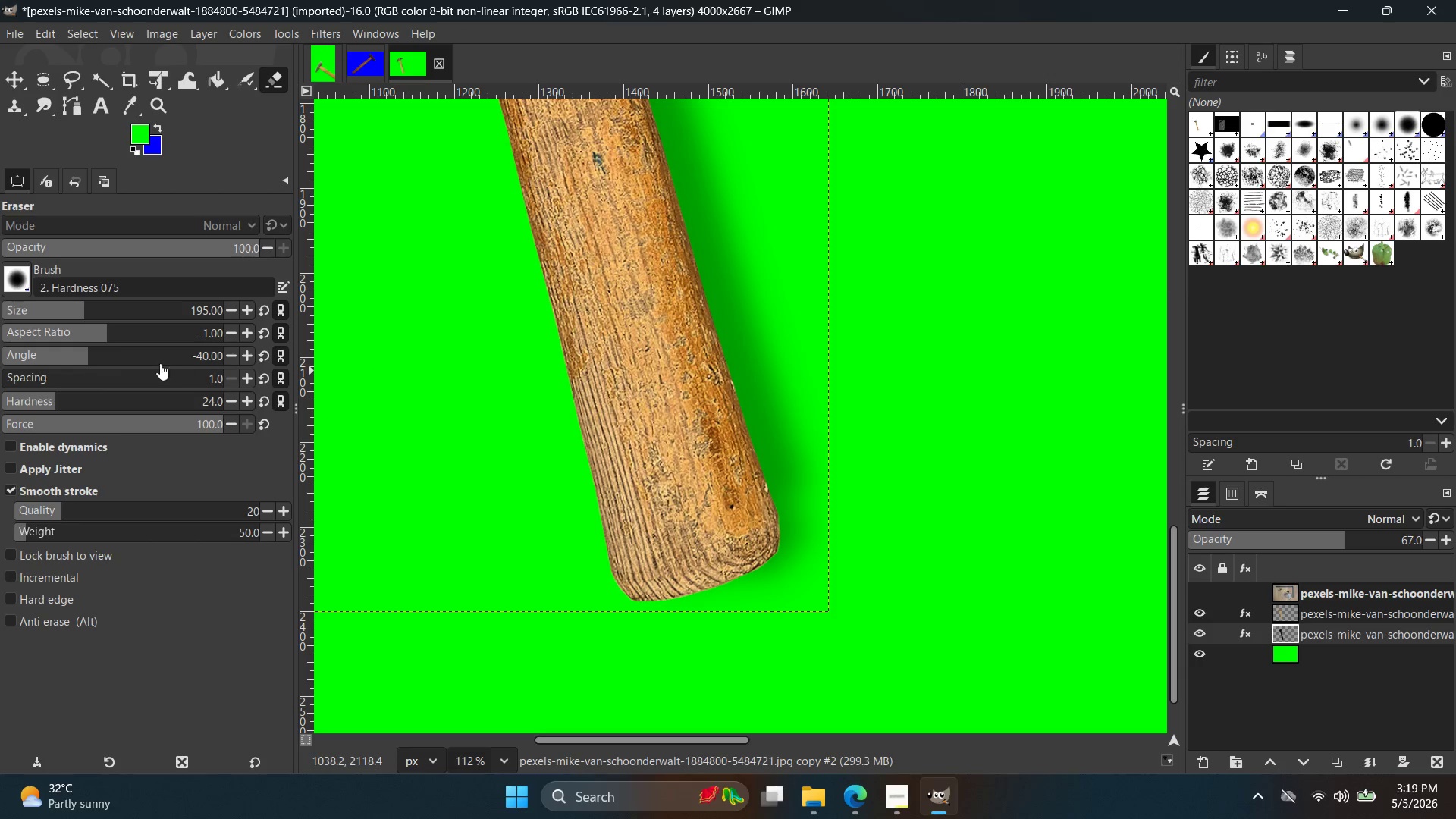 
left_click_drag(start_coordinate=[95, 353], to_coordinate=[196, 358])
 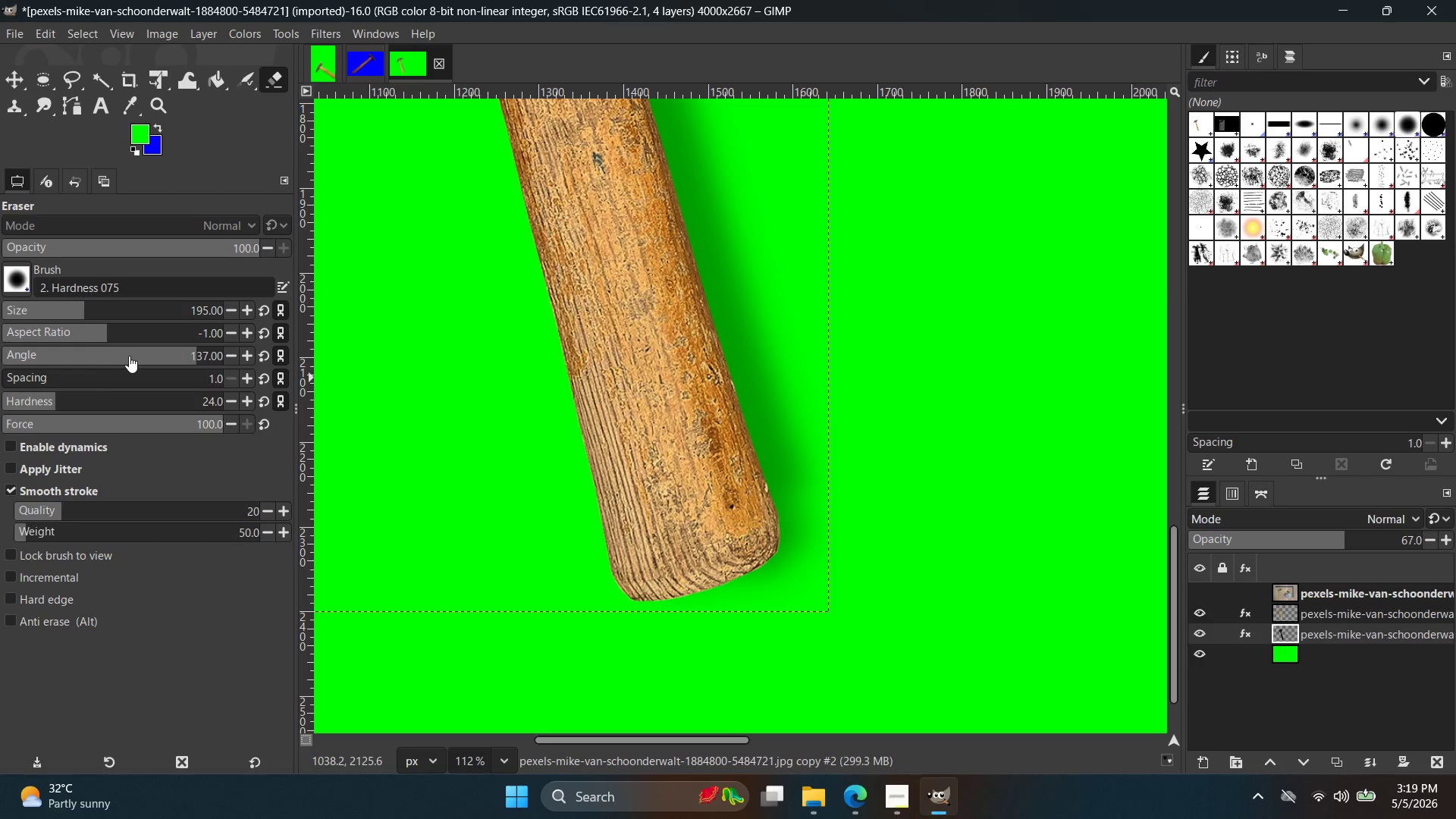 
left_click_drag(start_coordinate=[146, 356], to_coordinate=[97, 357])
 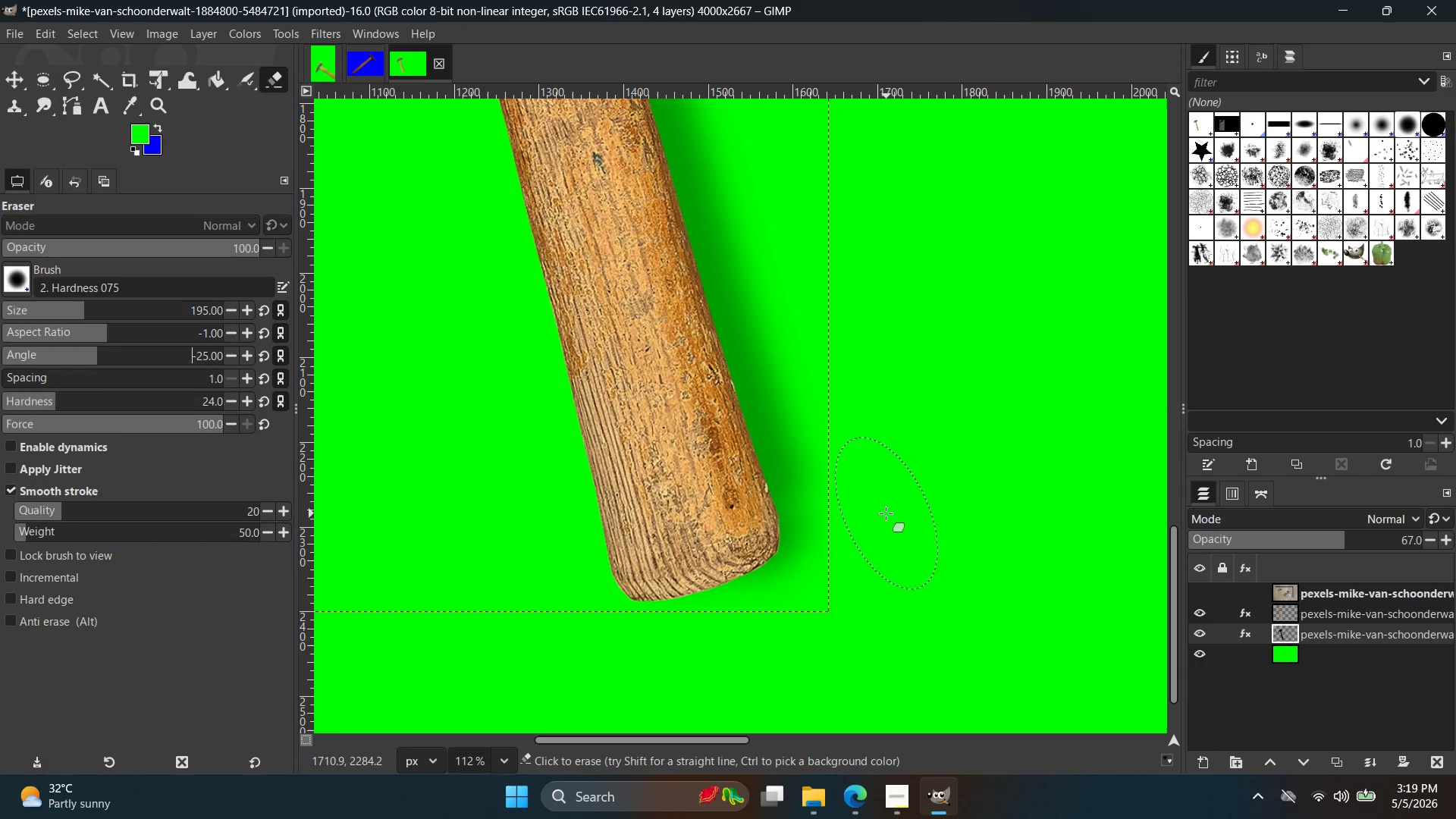 
left_click_drag(start_coordinate=[861, 503], to_coordinate=[856, 596])
 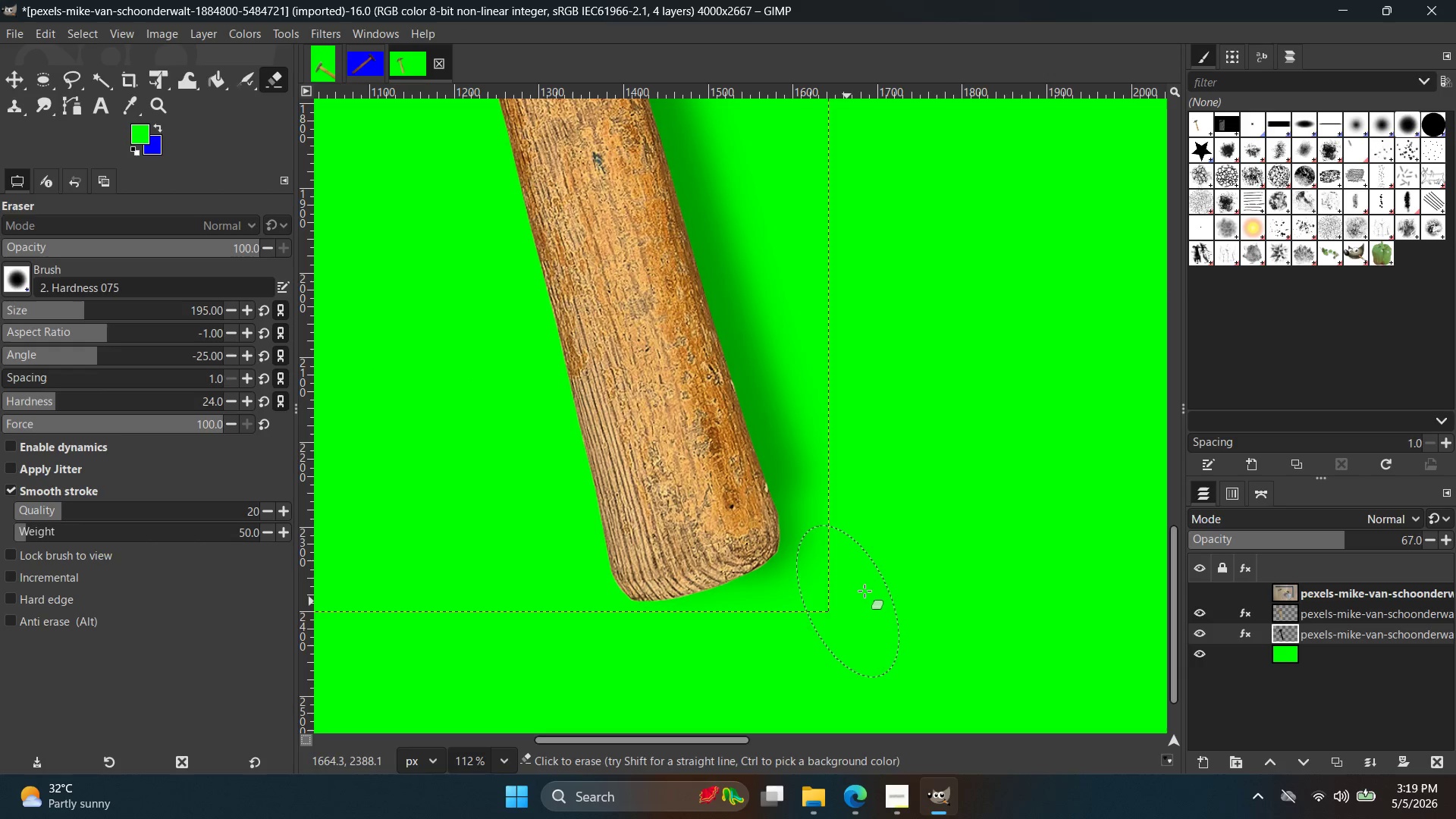 
left_click_drag(start_coordinate=[861, 592], to_coordinate=[857, 478])
 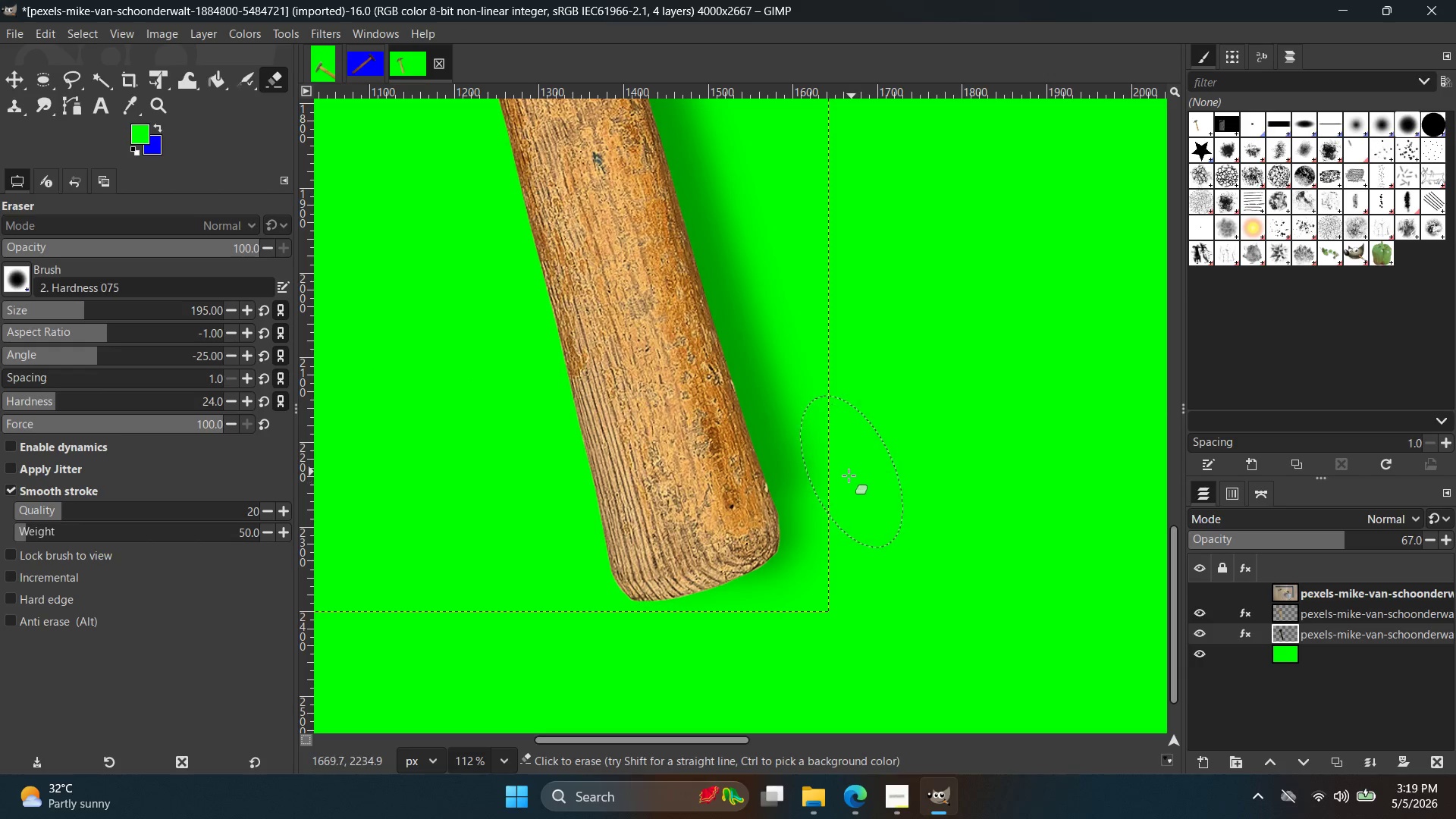 
left_click_drag(start_coordinate=[848, 479], to_coordinate=[857, 559])
 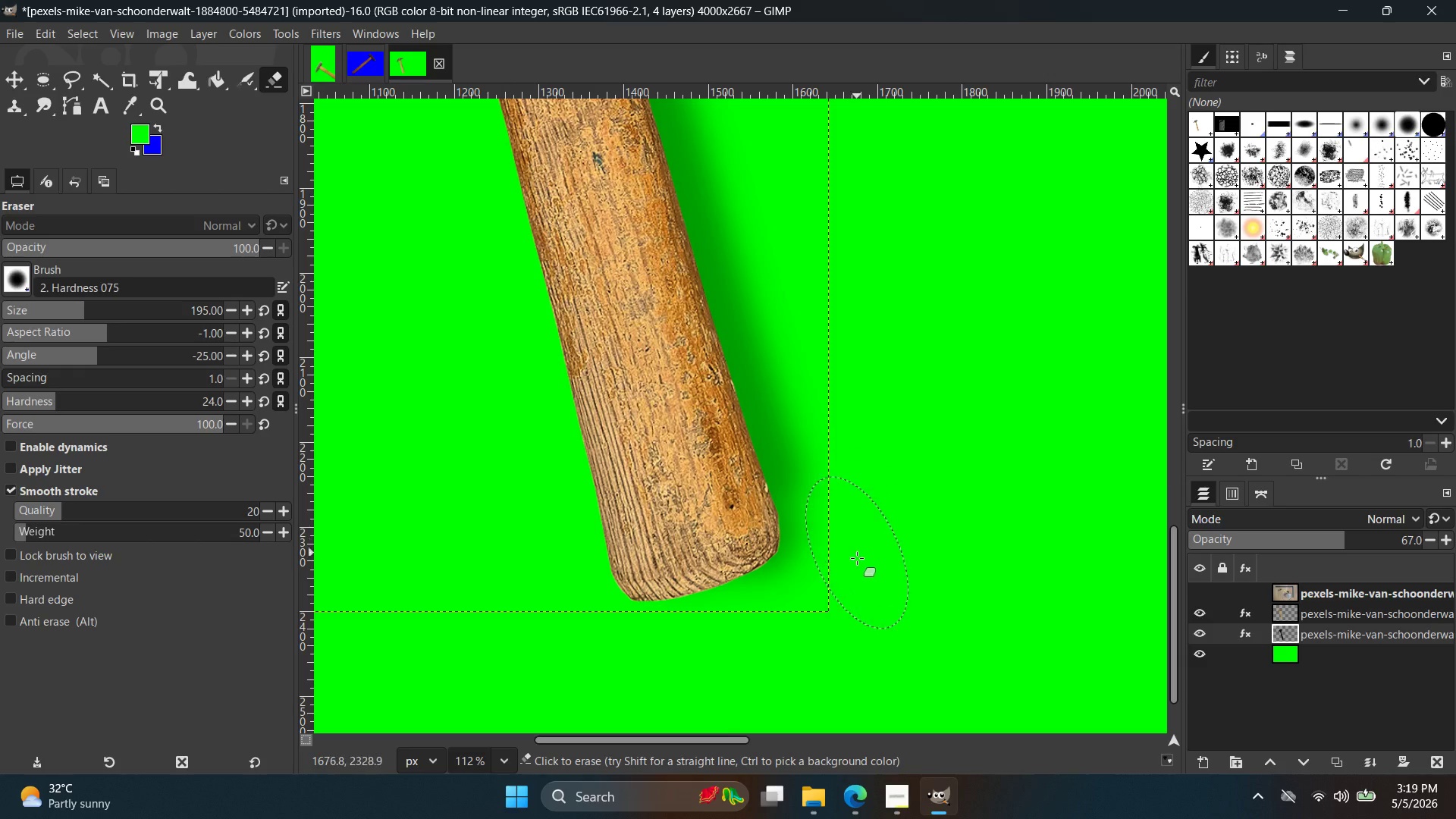 
left_click_drag(start_coordinate=[858, 559], to_coordinate=[864, 561])
 